 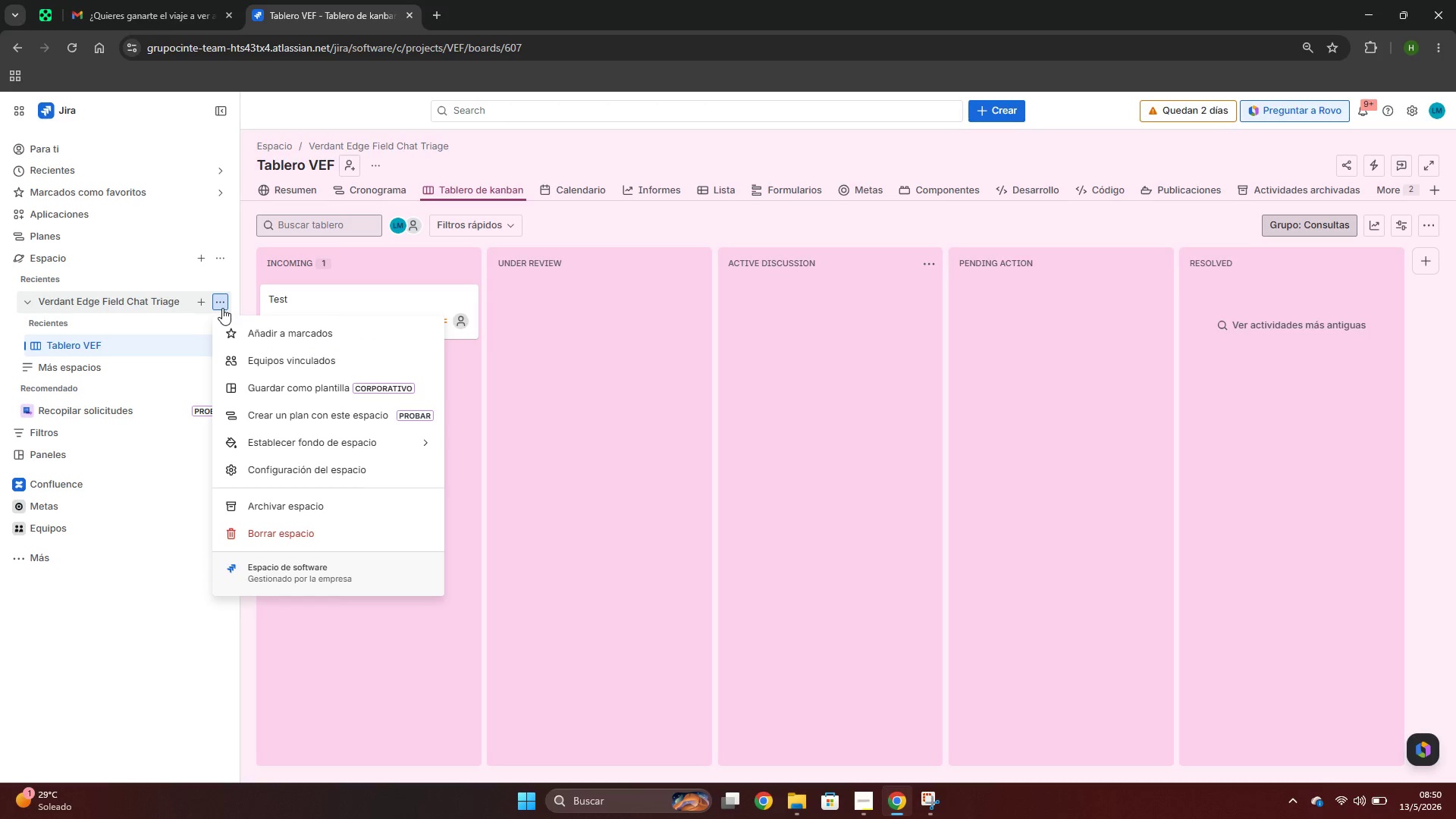 
left_click([314, 467])
 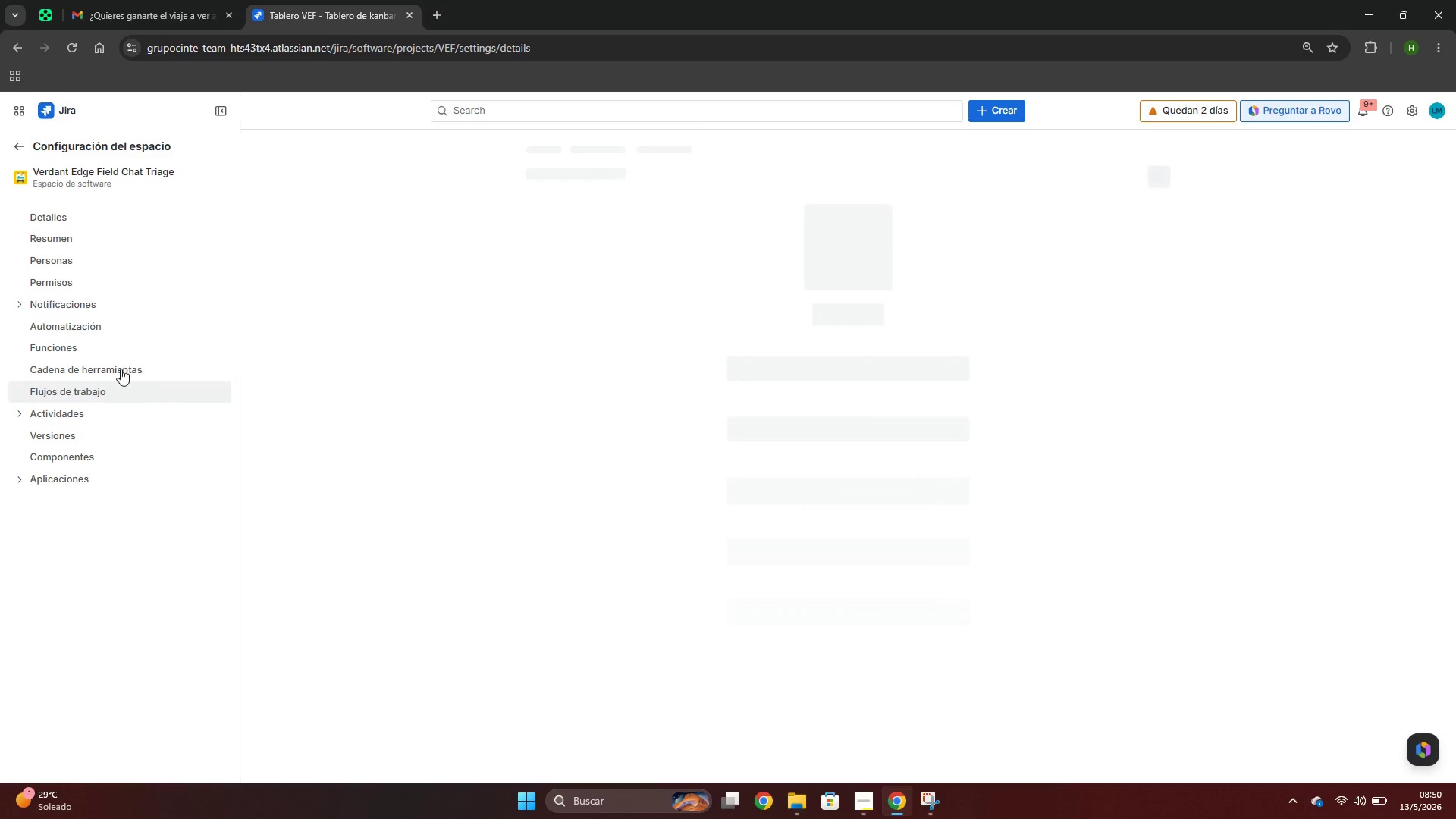 
left_click([78, 331])
 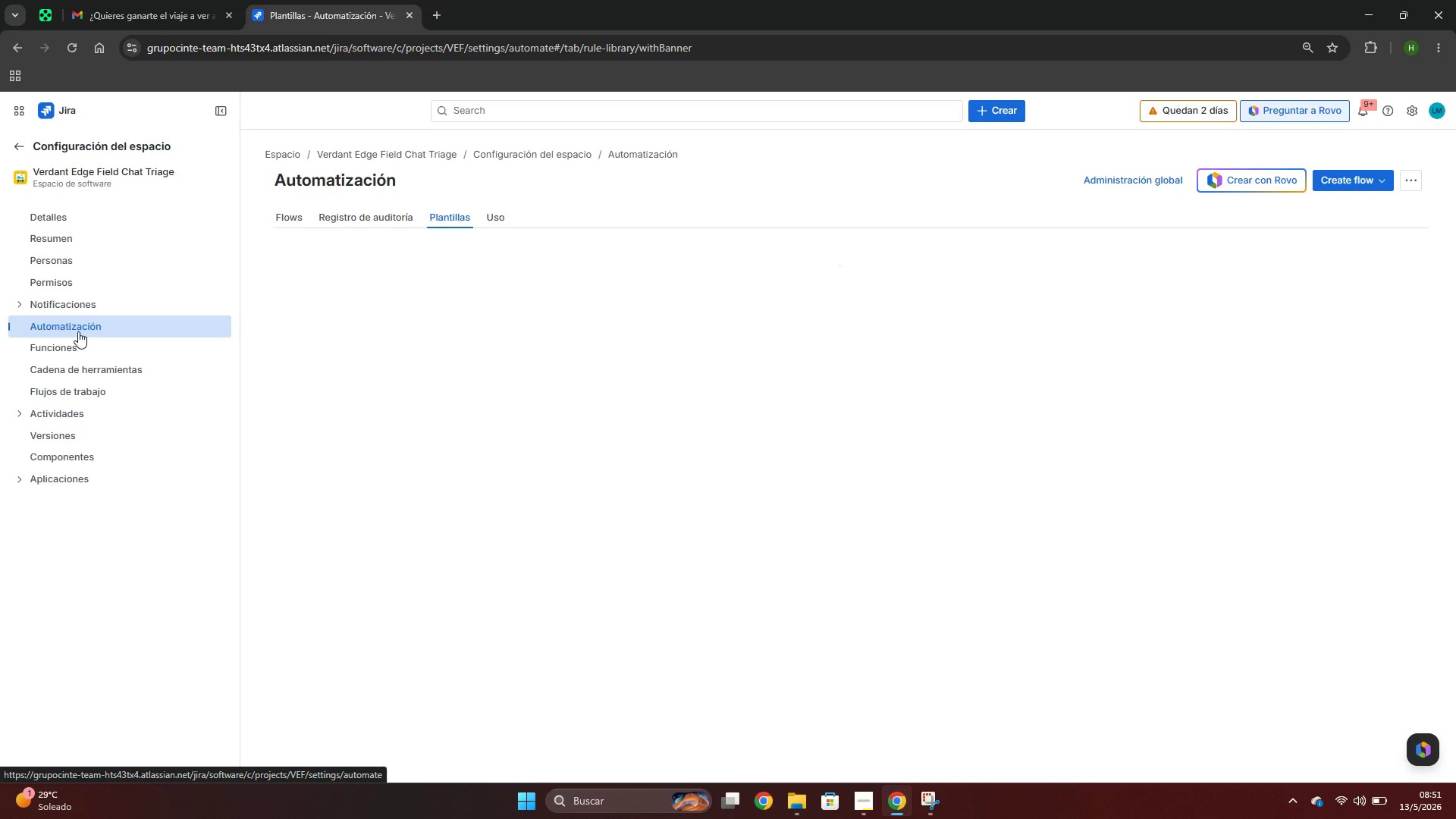 
wait(6.95)
 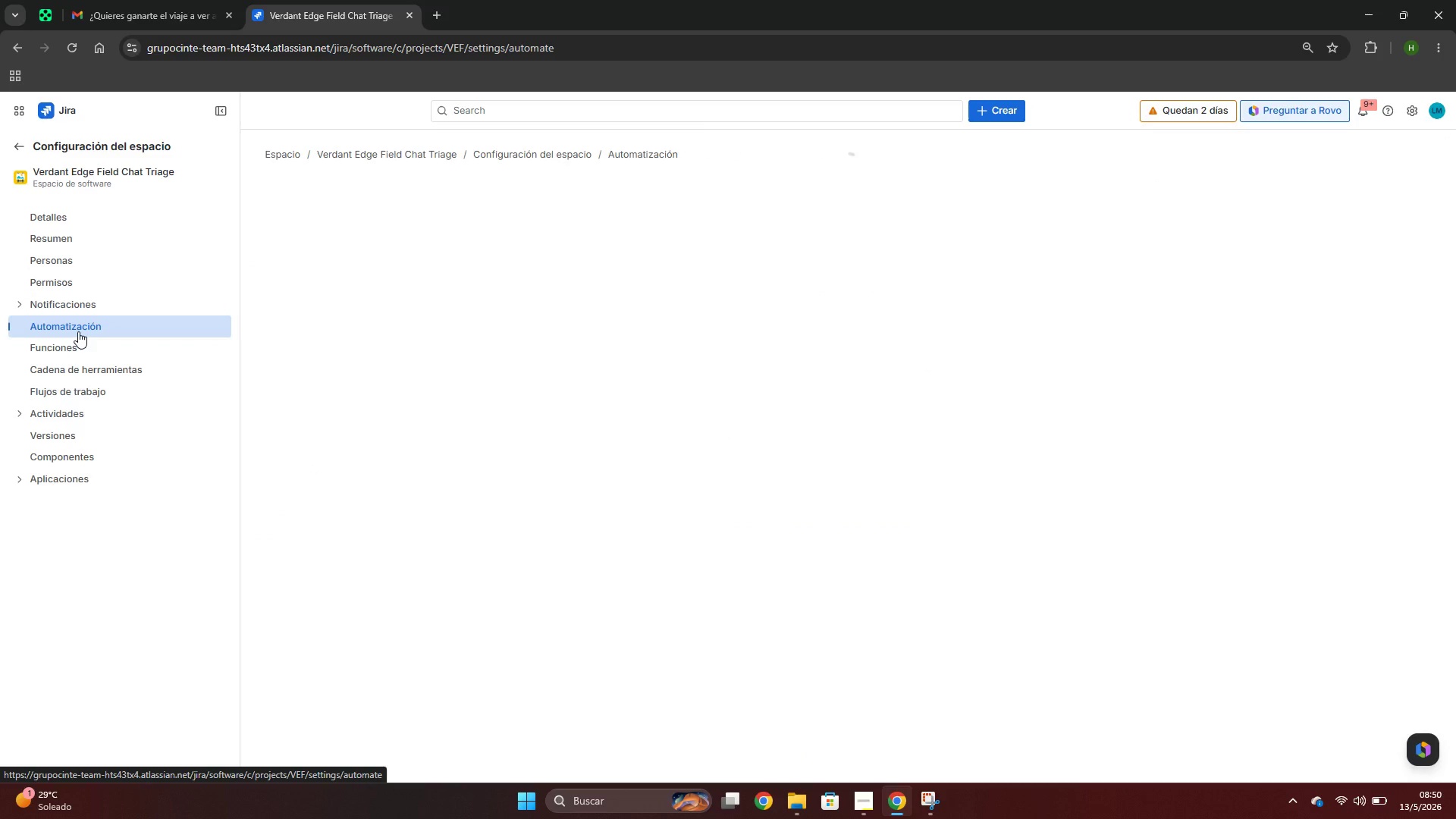 
left_click([1331, 181])
 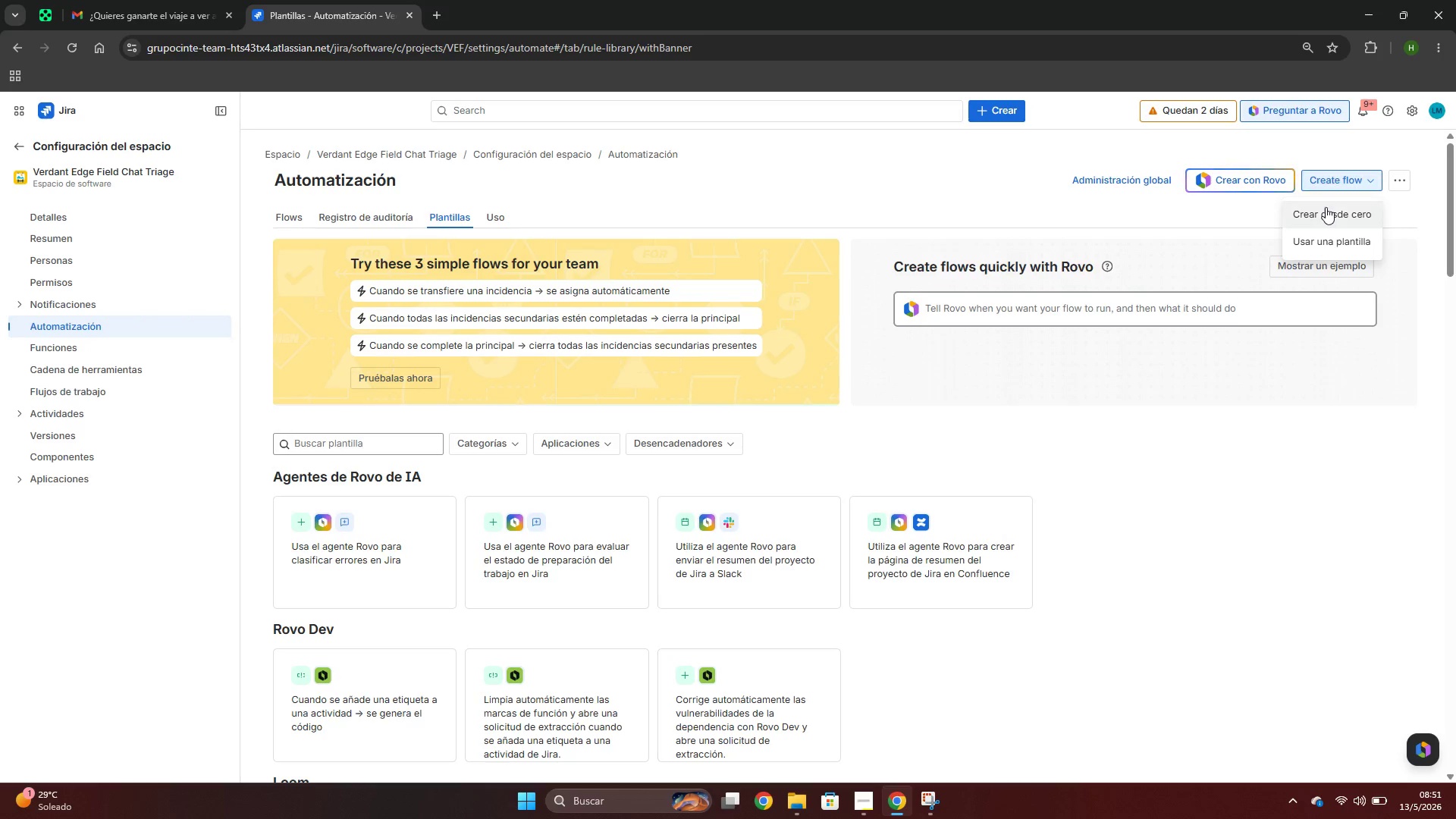 
left_click([1326, 207])
 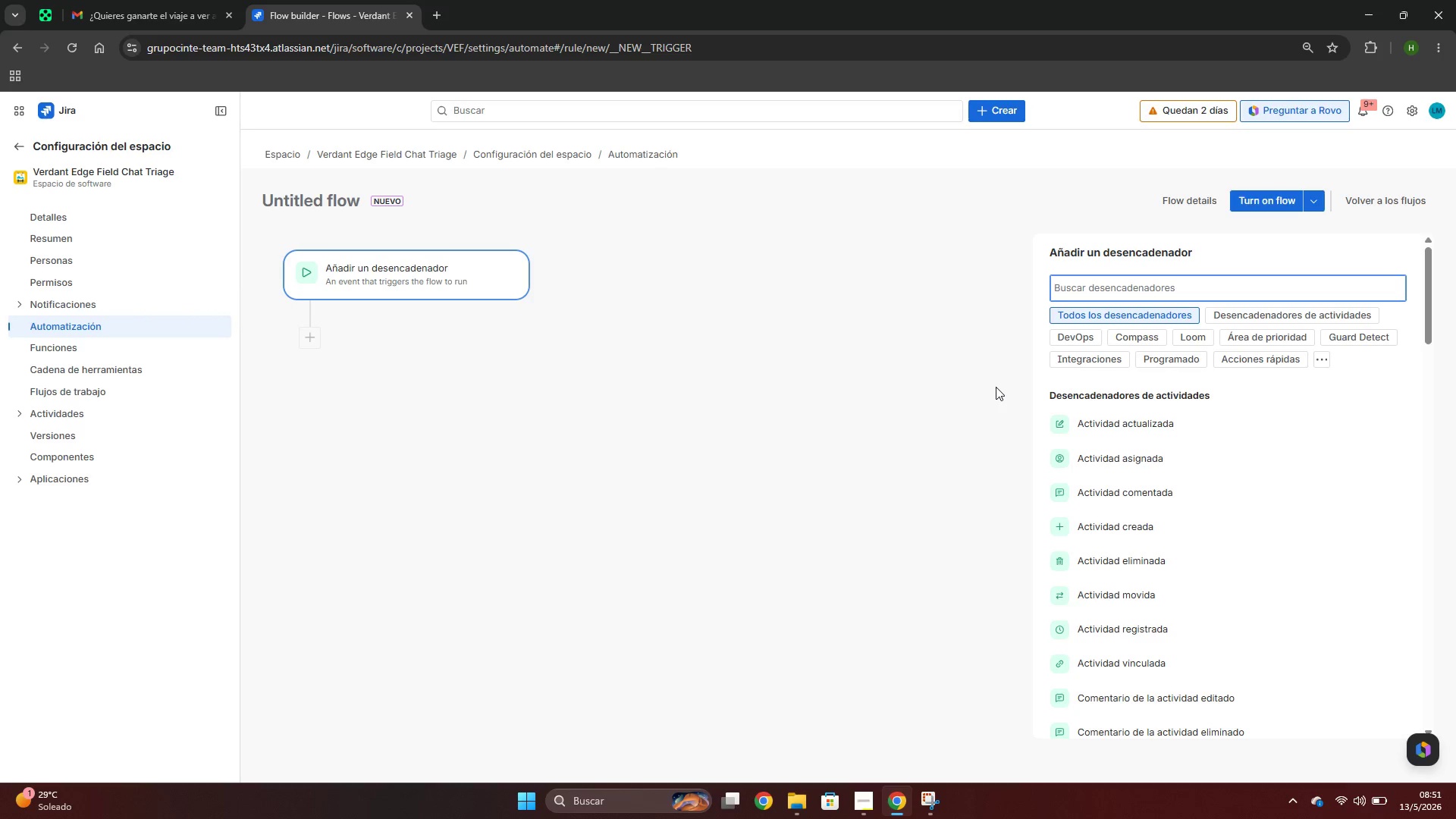 
wait(27.14)
 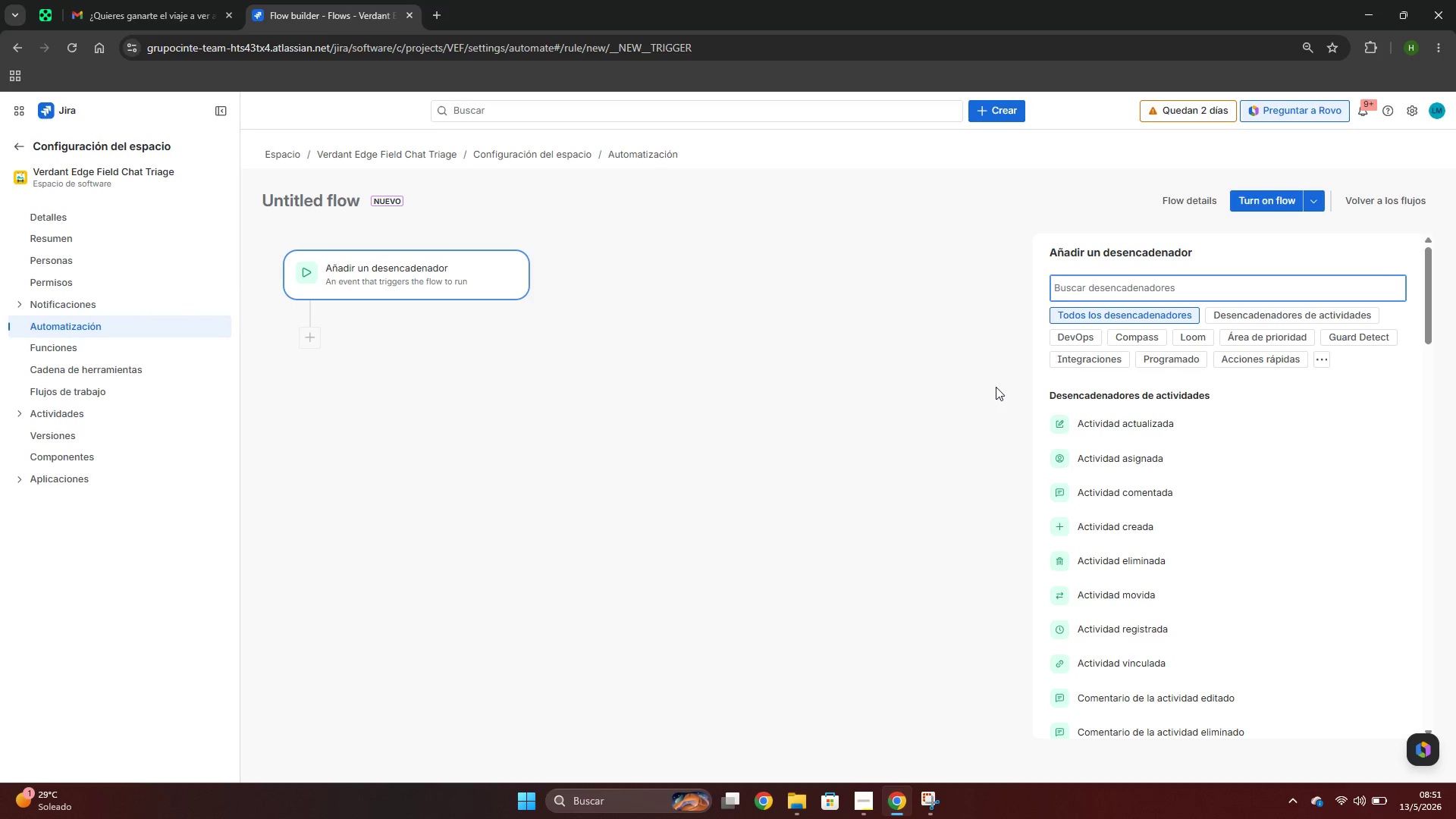 
scroll: coordinate [1179, 471], scroll_direction: down, amount: 1.0
 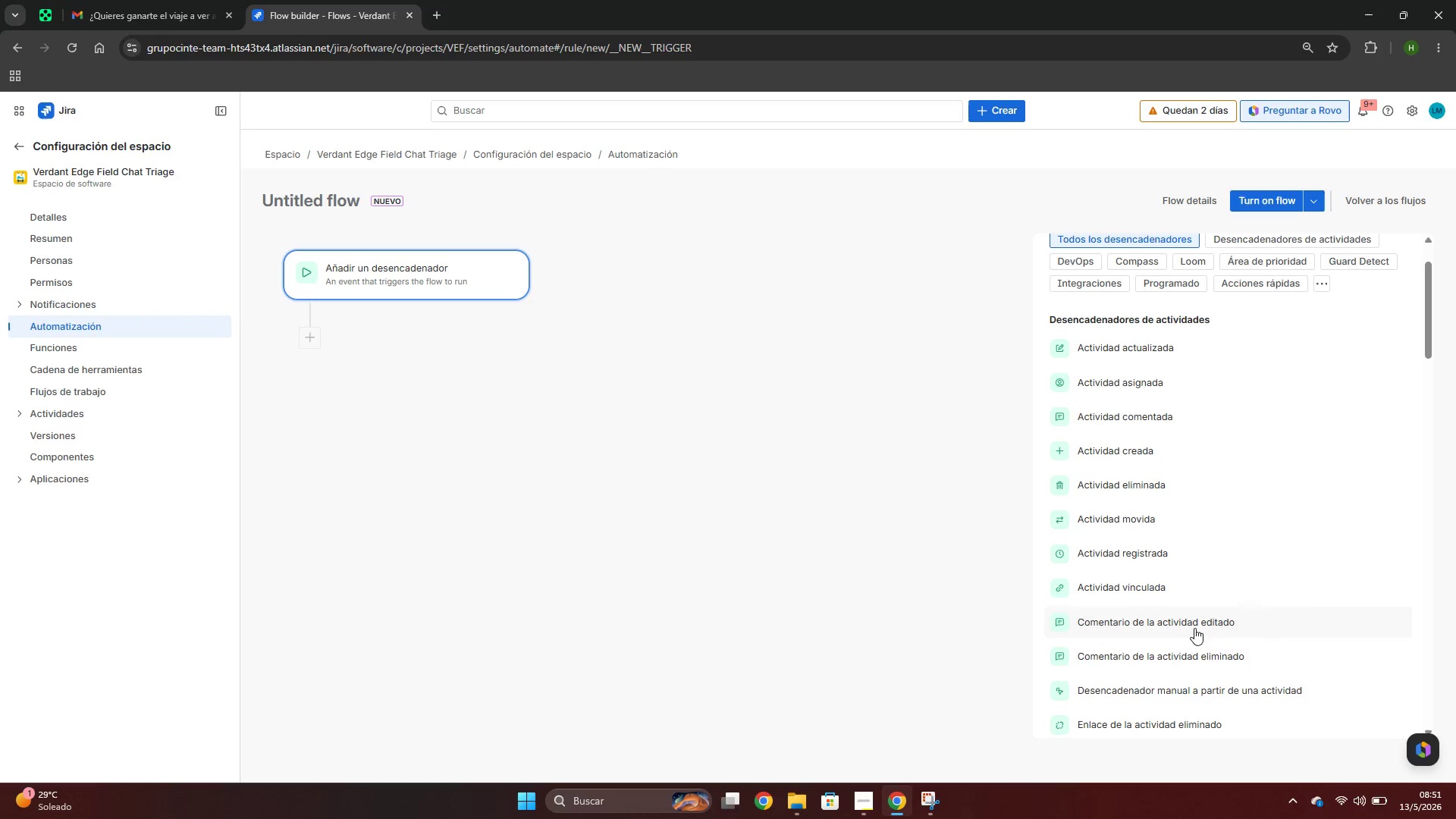 
wait(5.8)
 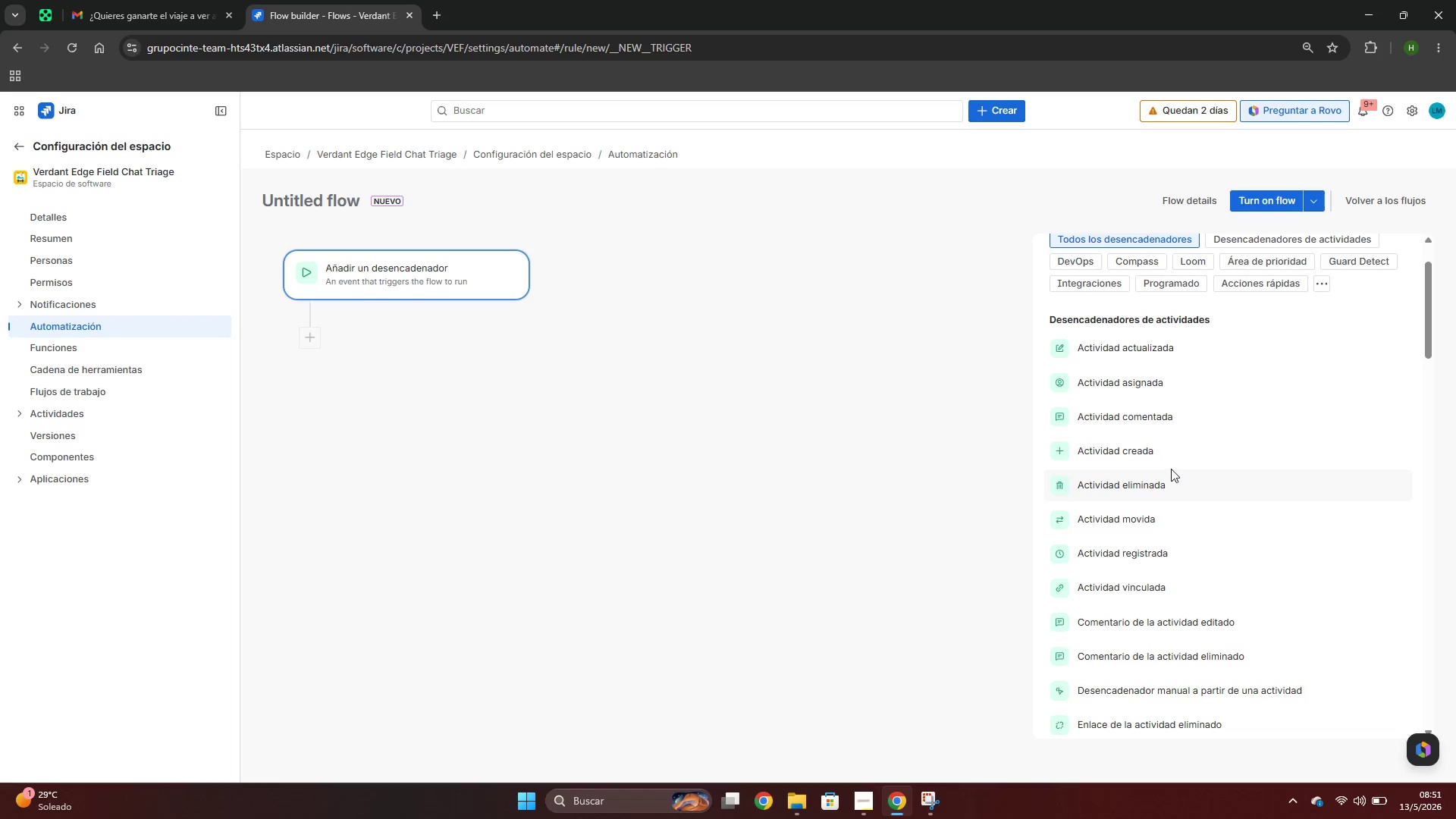 
scroll: coordinate [1216, 595], scroll_direction: down, amount: 2.0
 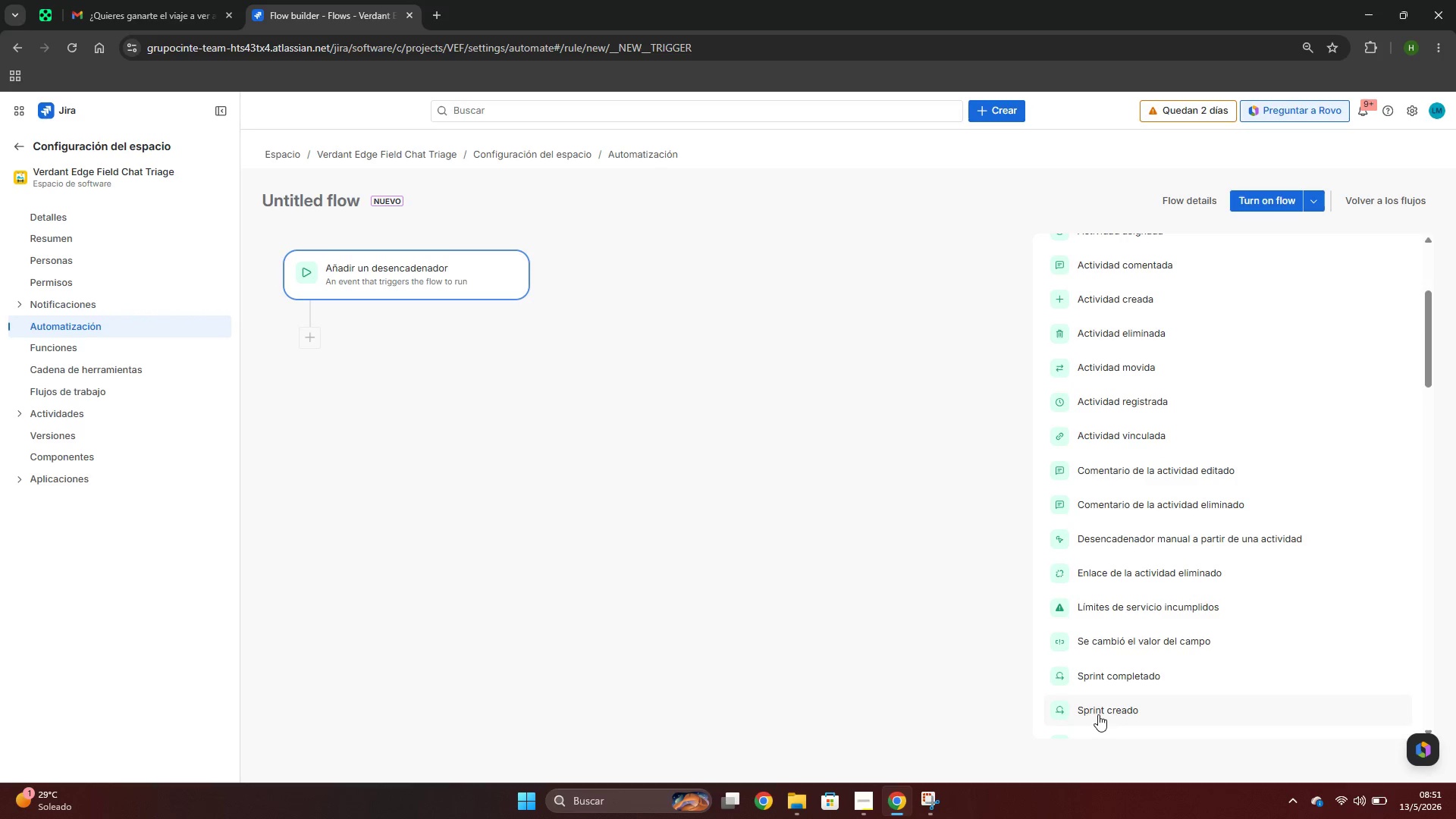 
scroll: coordinate [1166, 479], scroll_direction: up, amount: 2.0
 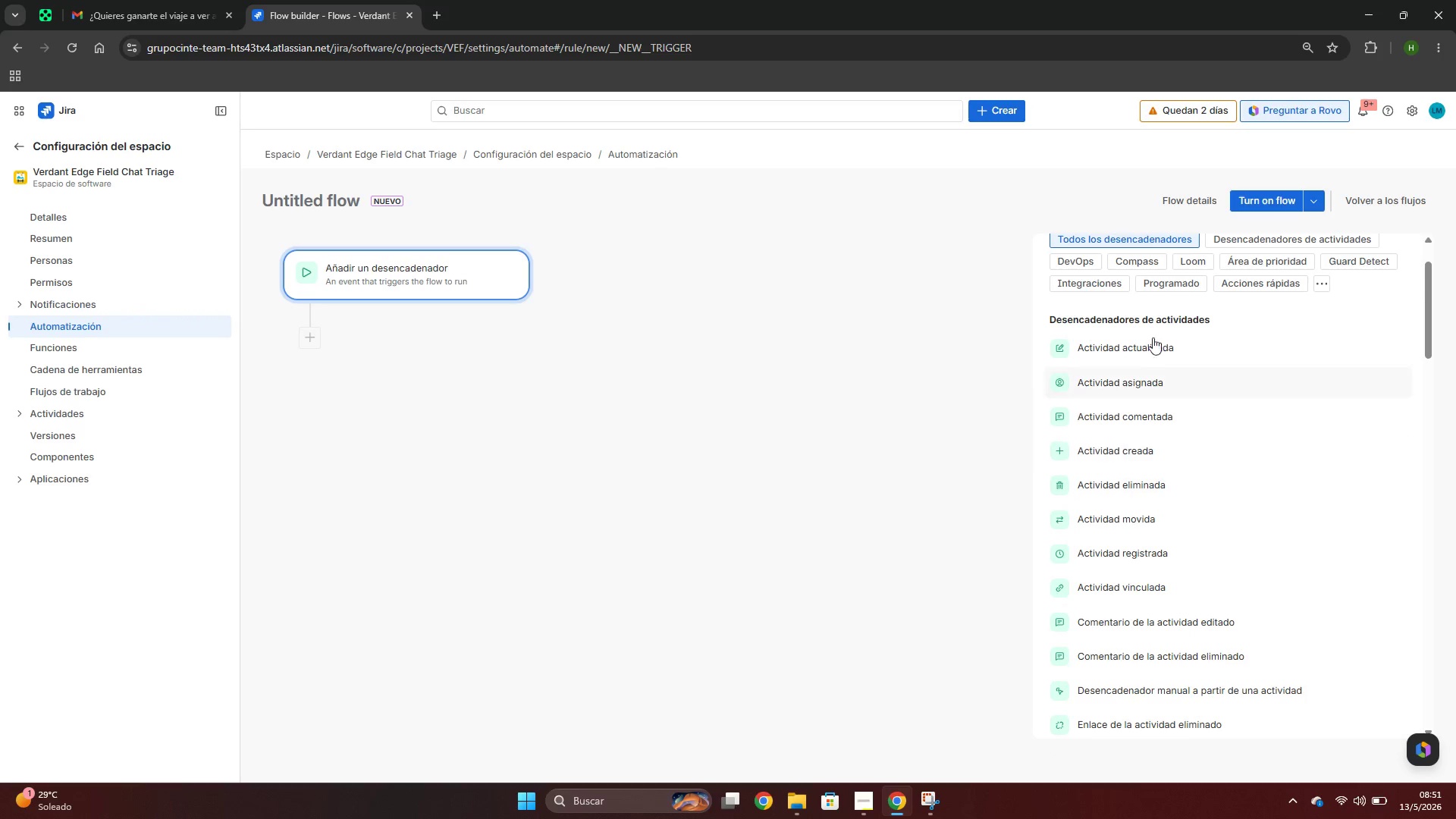 
scroll: coordinate [1134, 478], scroll_direction: down, amount: 27.0
 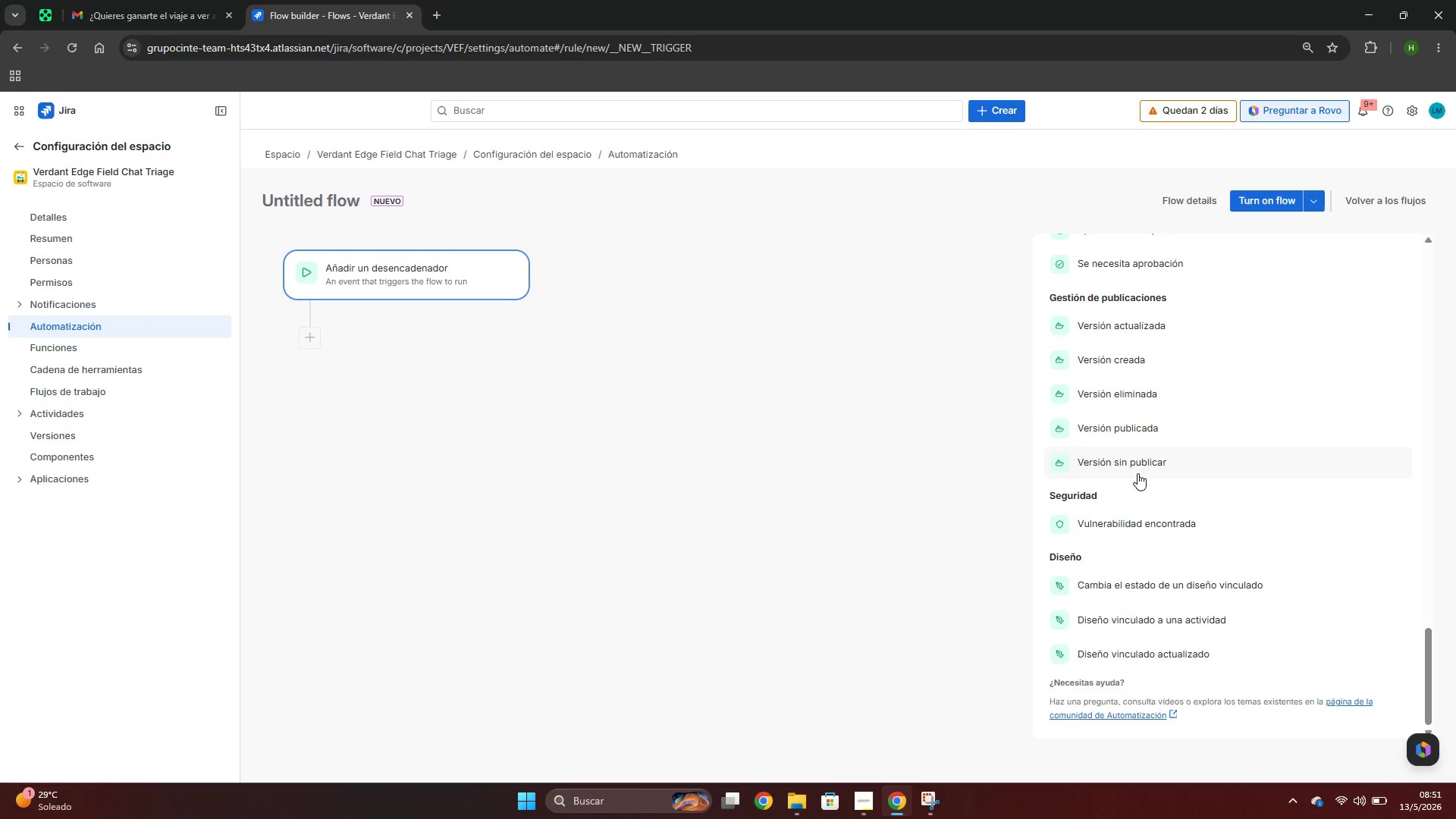 
scroll: coordinate [1159, 532], scroll_direction: up, amount: 24.0
 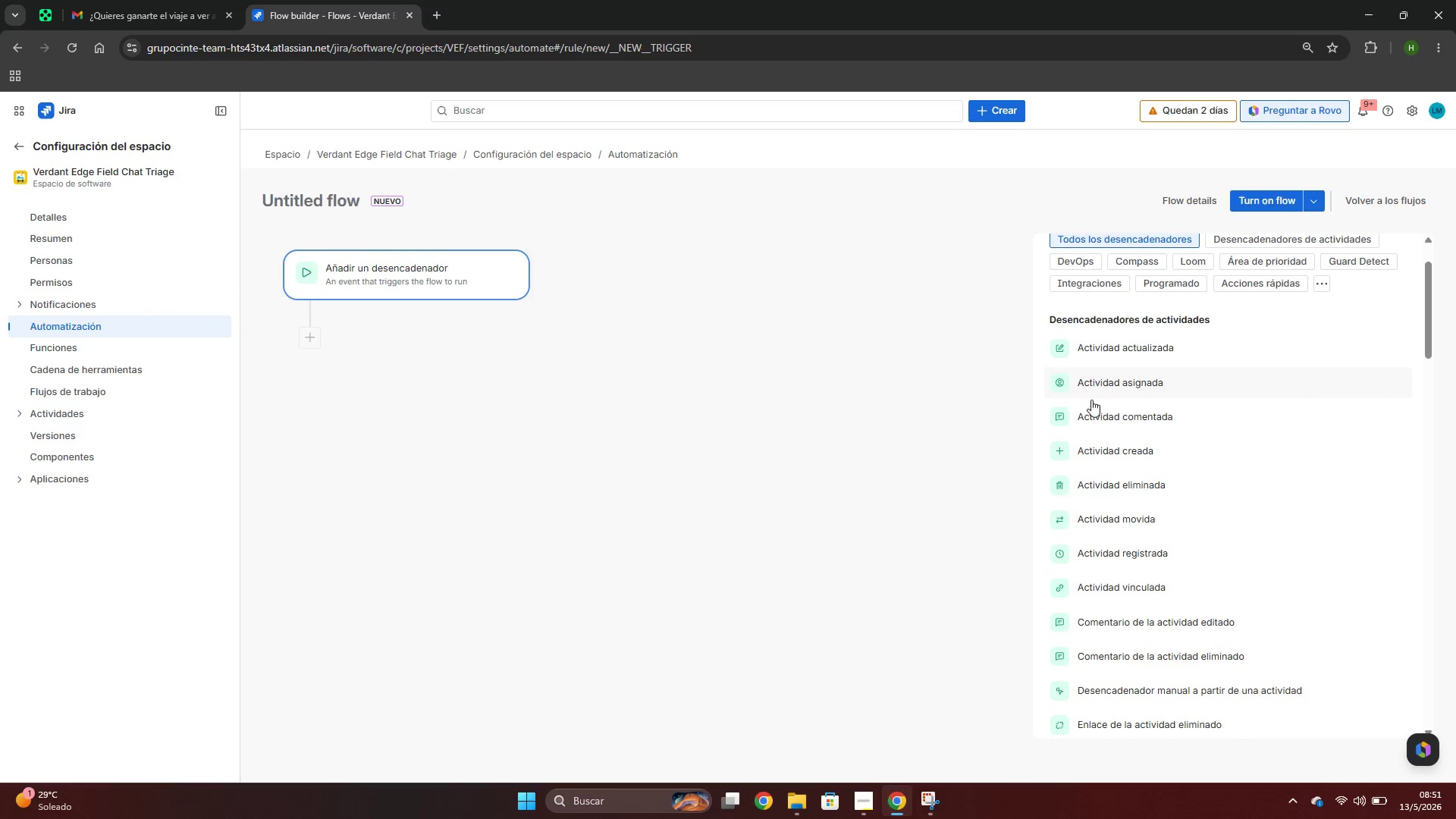 
scroll: coordinate [1152, 606], scroll_direction: down, amount: 6.0
 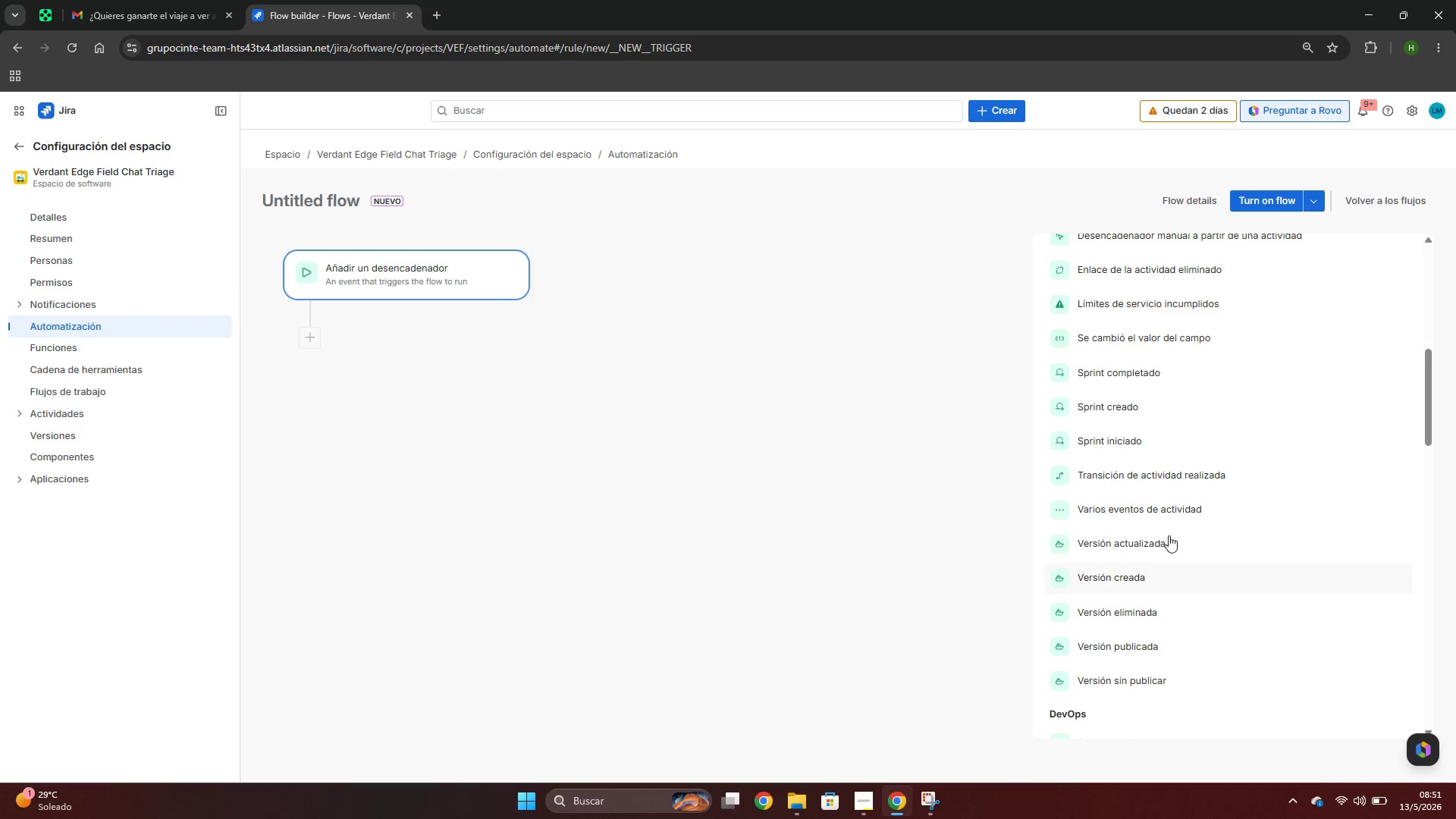 
scroll: coordinate [1166, 500], scroll_direction: up, amount: 3.0
 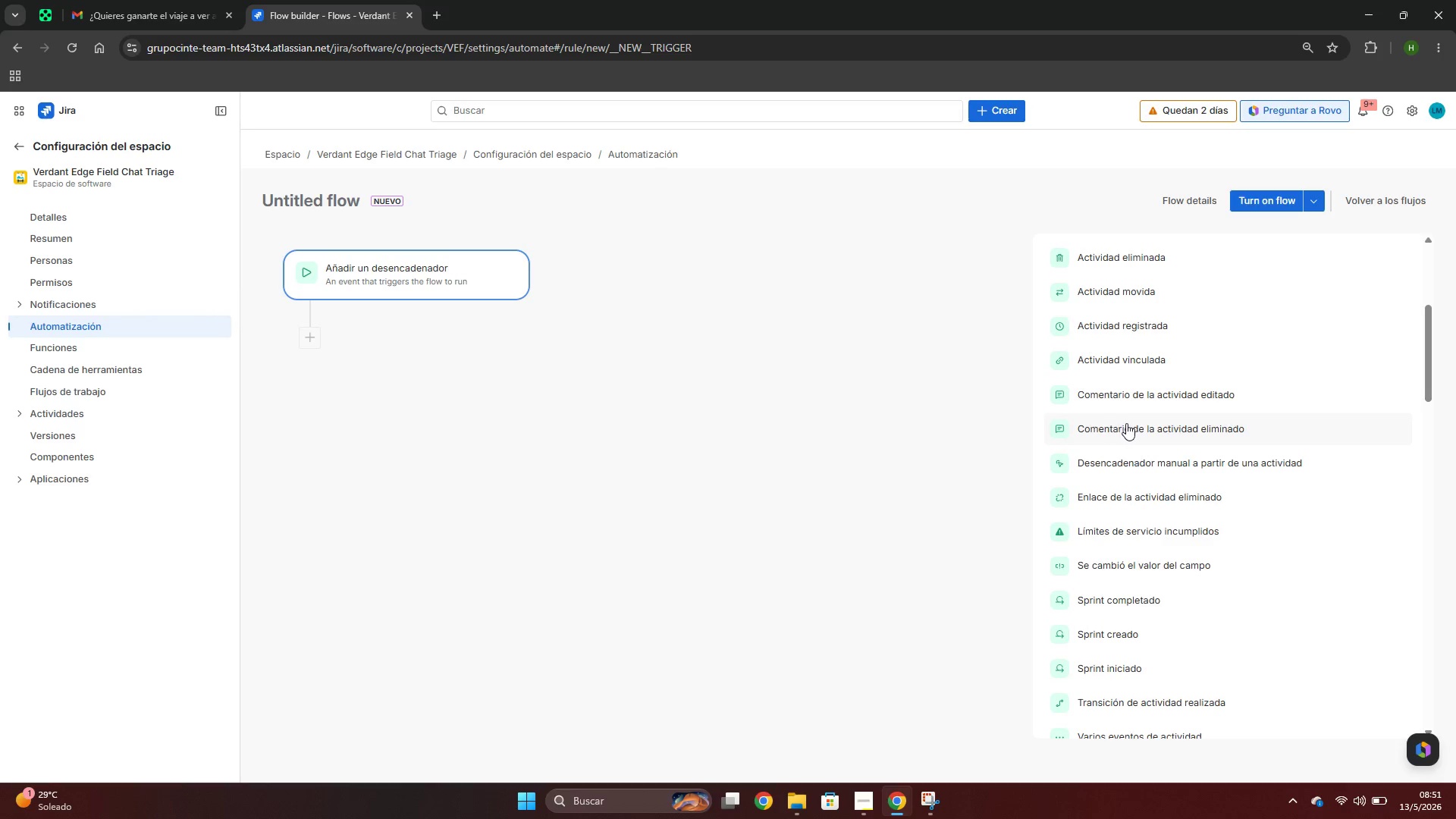 
left_click([1147, 394])
 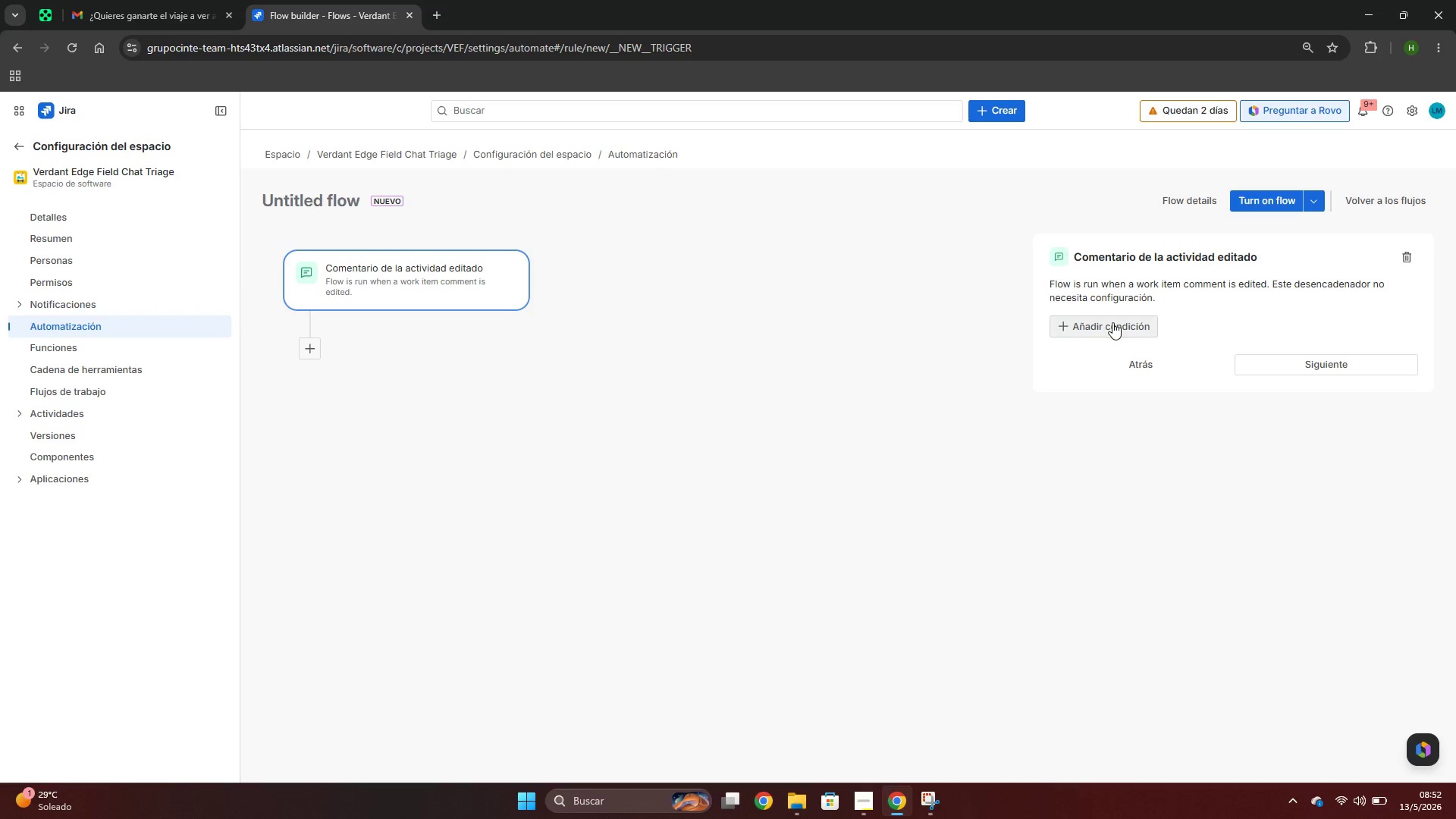 
wait(5.81)
 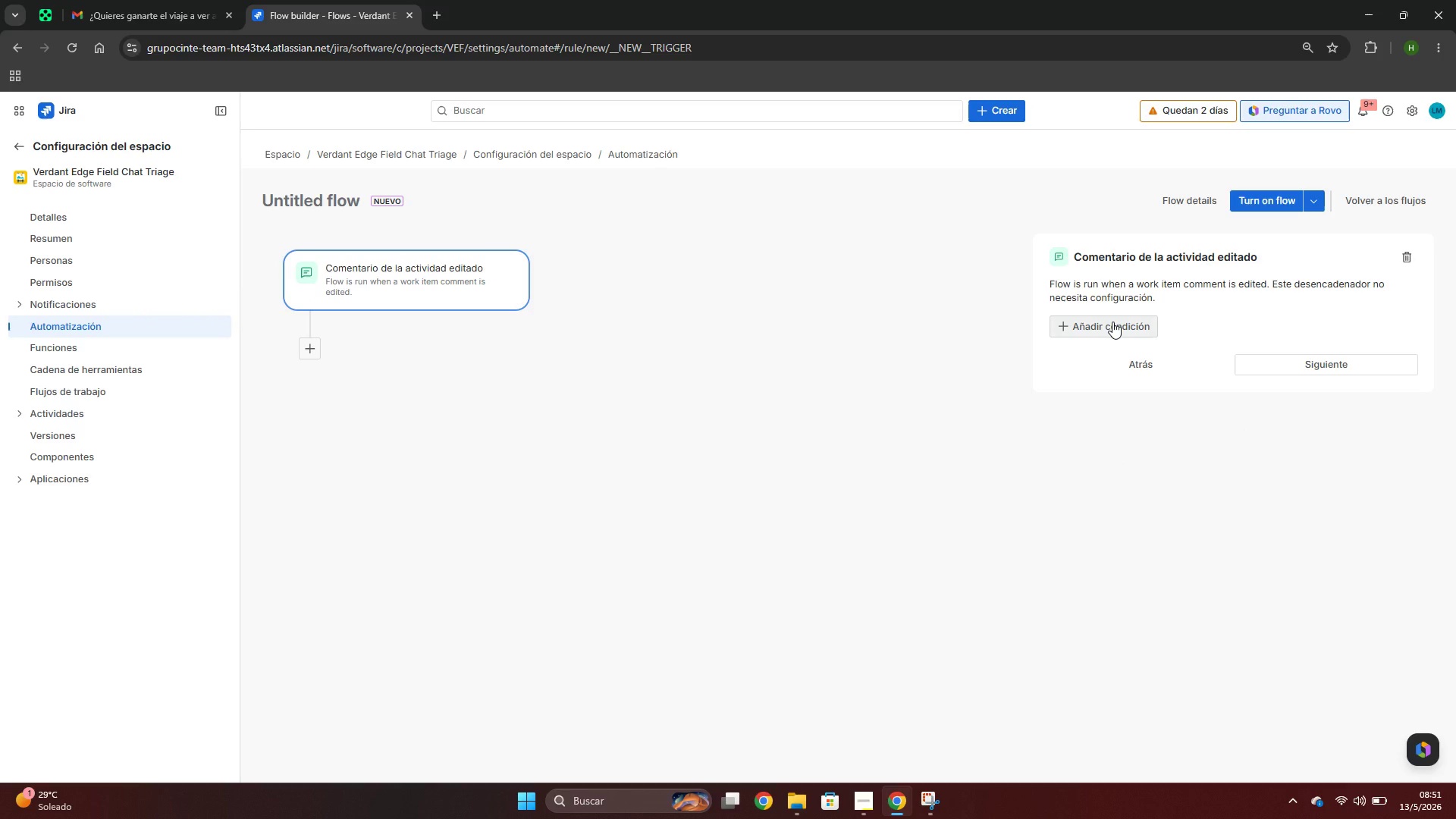 
left_click([1090, 322])
 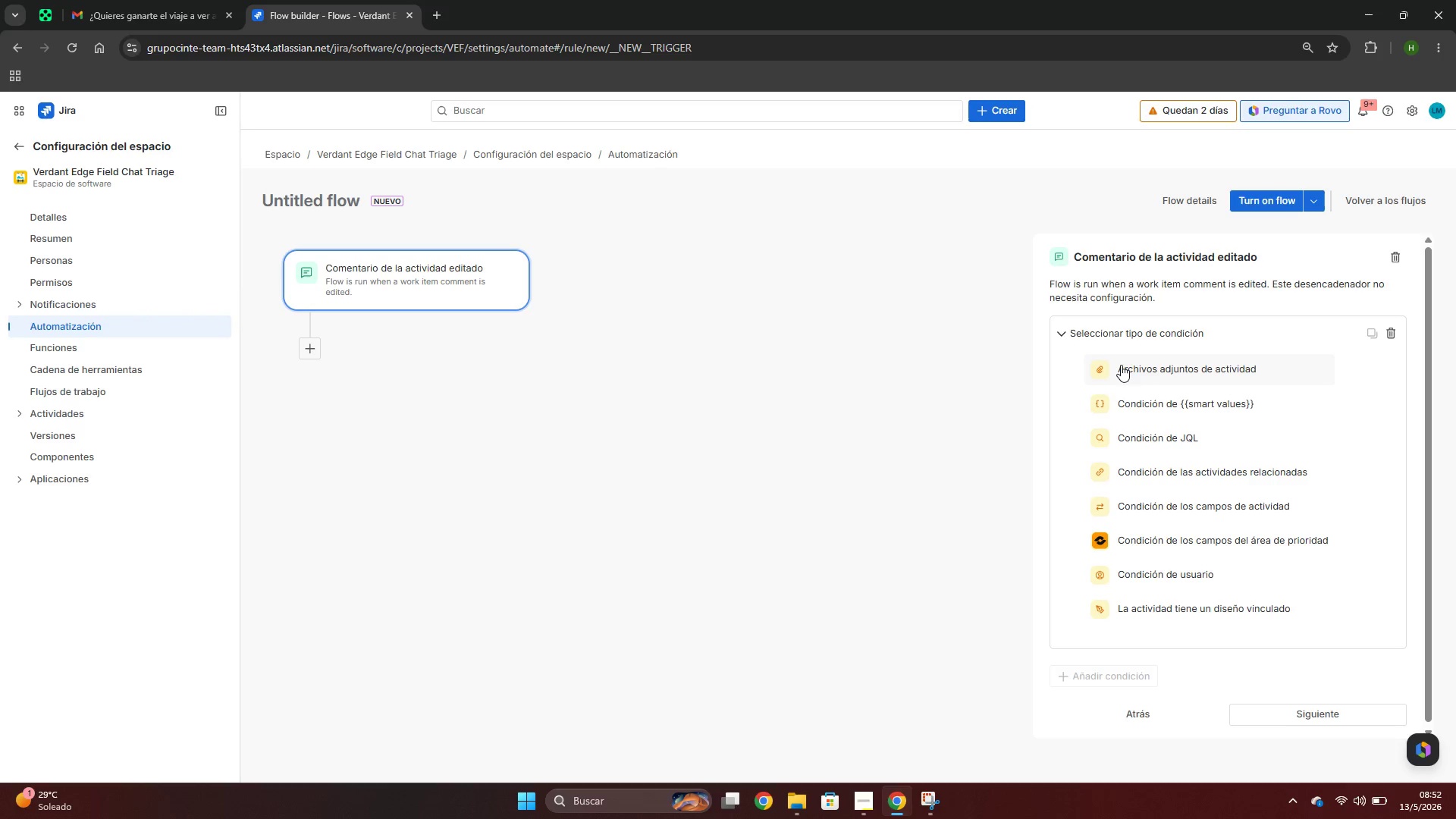 
wait(10.91)
 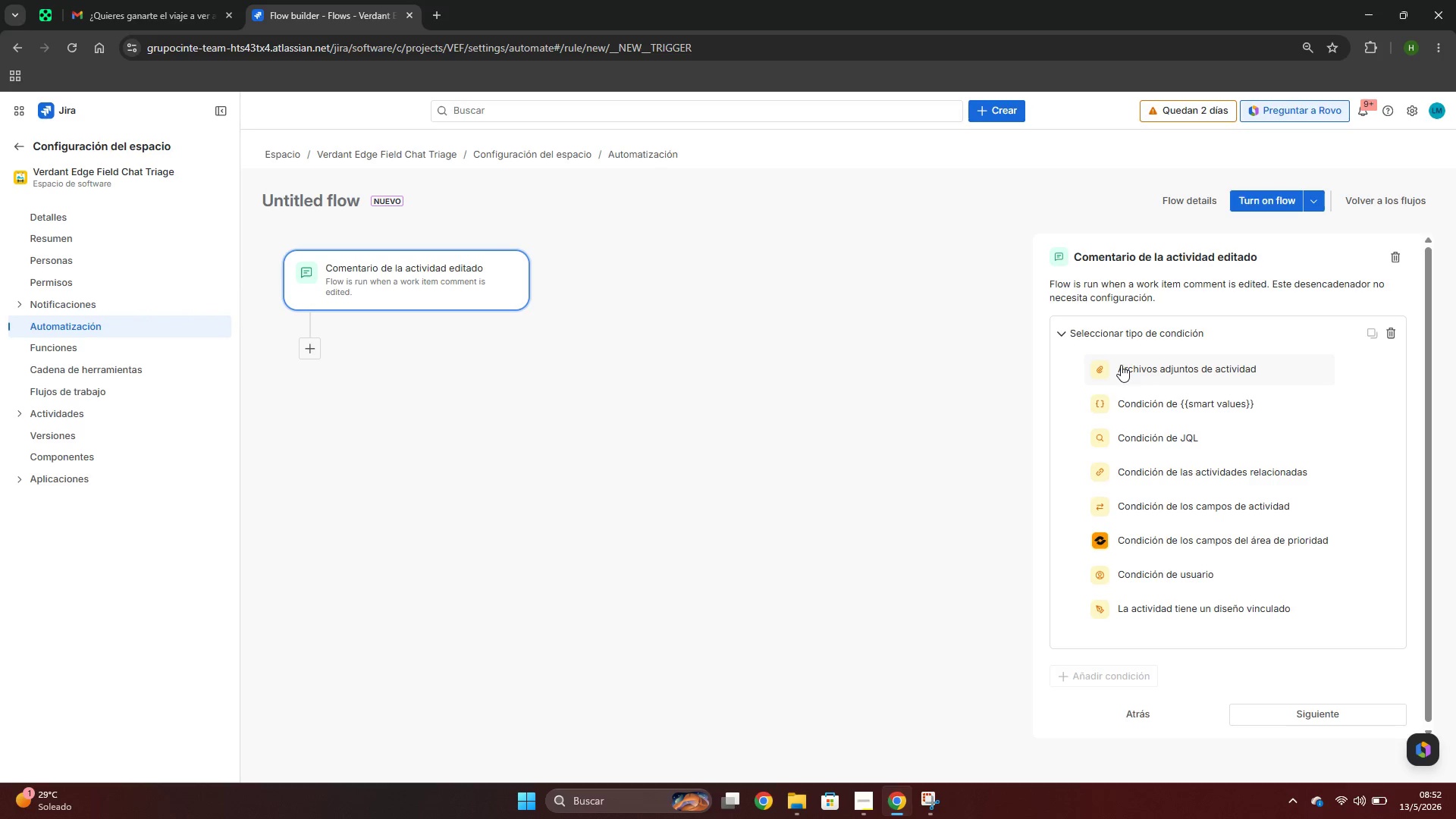 
scroll: coordinate [1295, 513], scroll_direction: down, amount: 1.0
 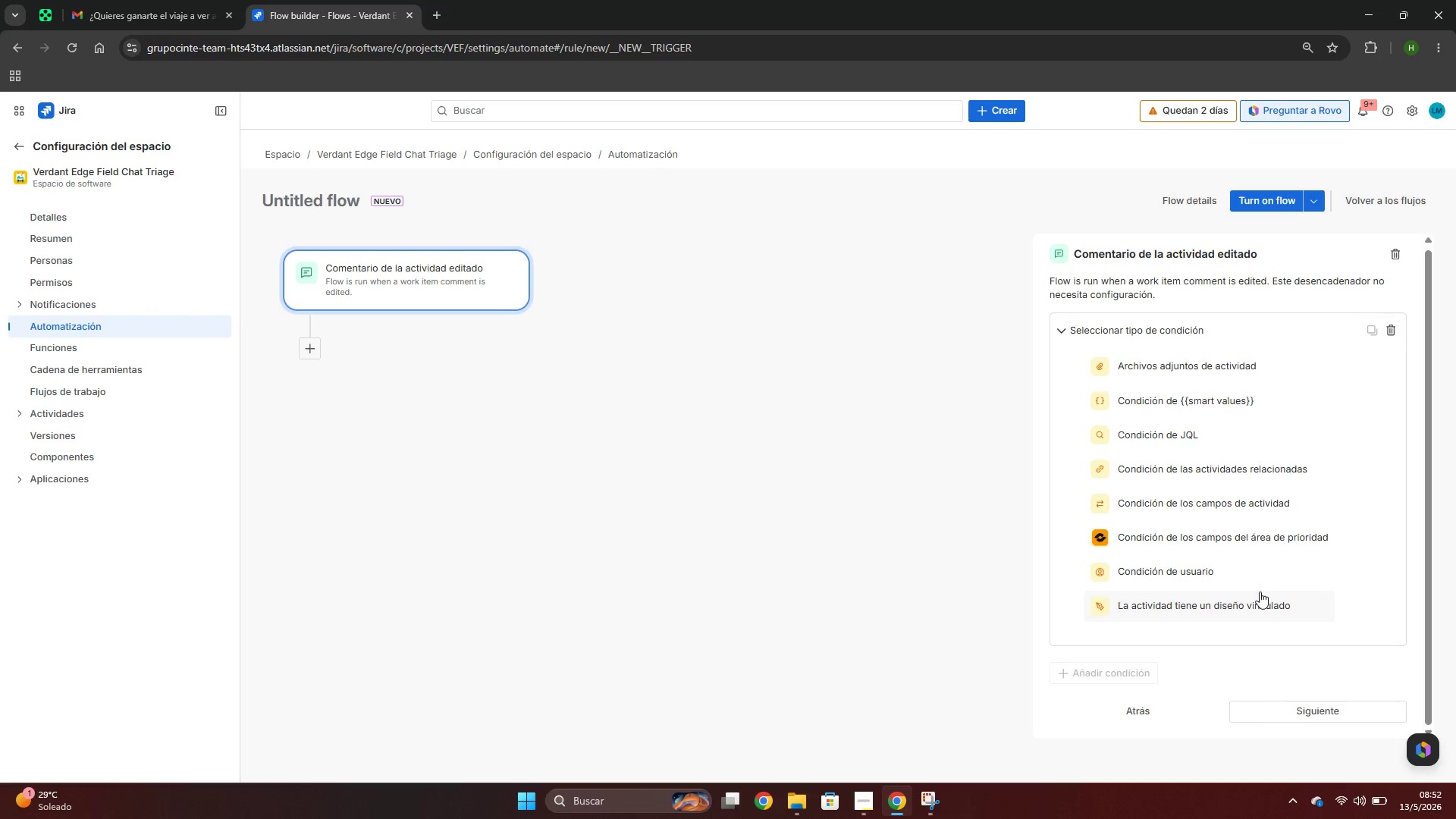 
wait(9.41)
 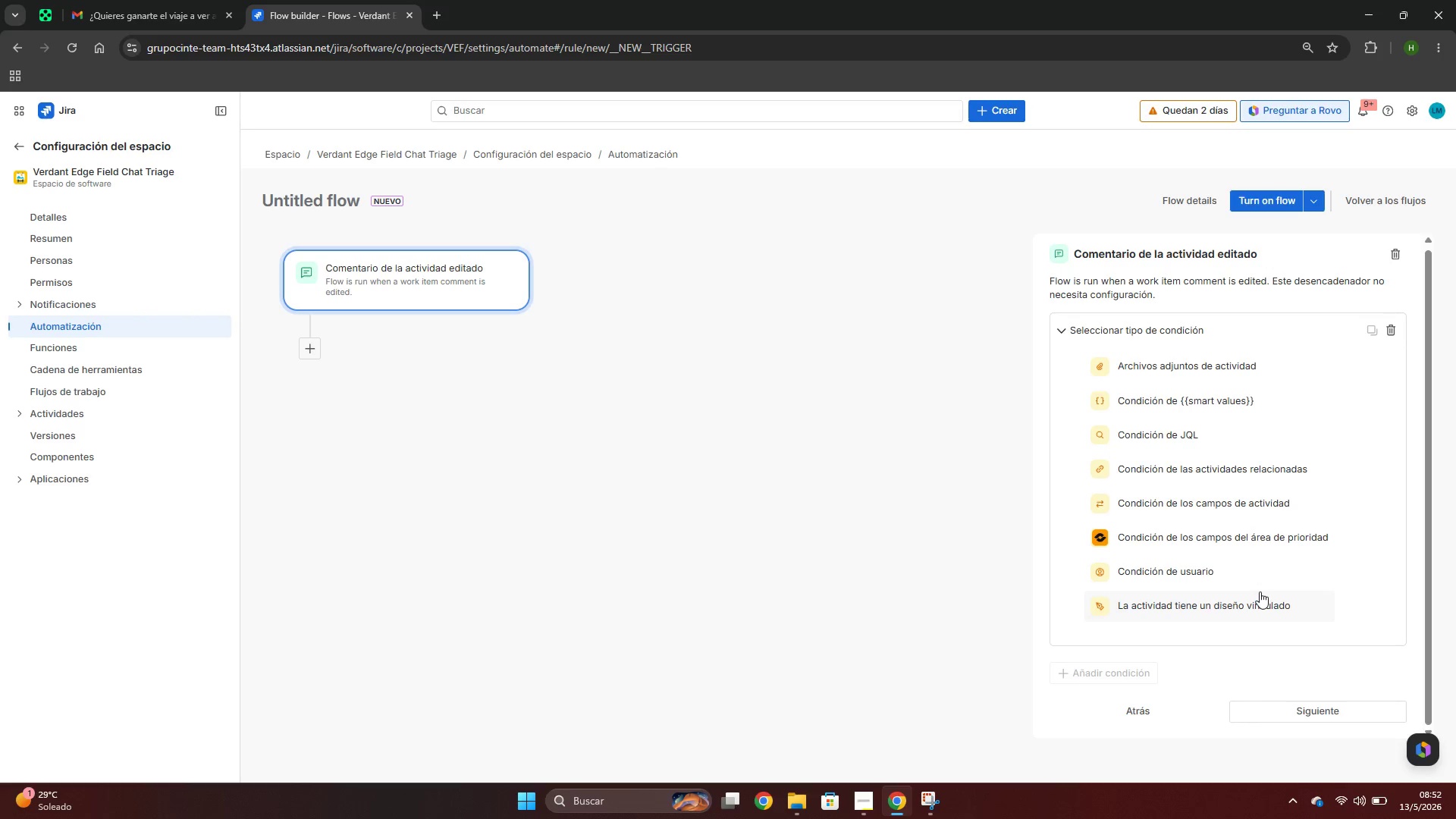 
scroll: coordinate [1139, 410], scroll_direction: up, amount: 3.0
 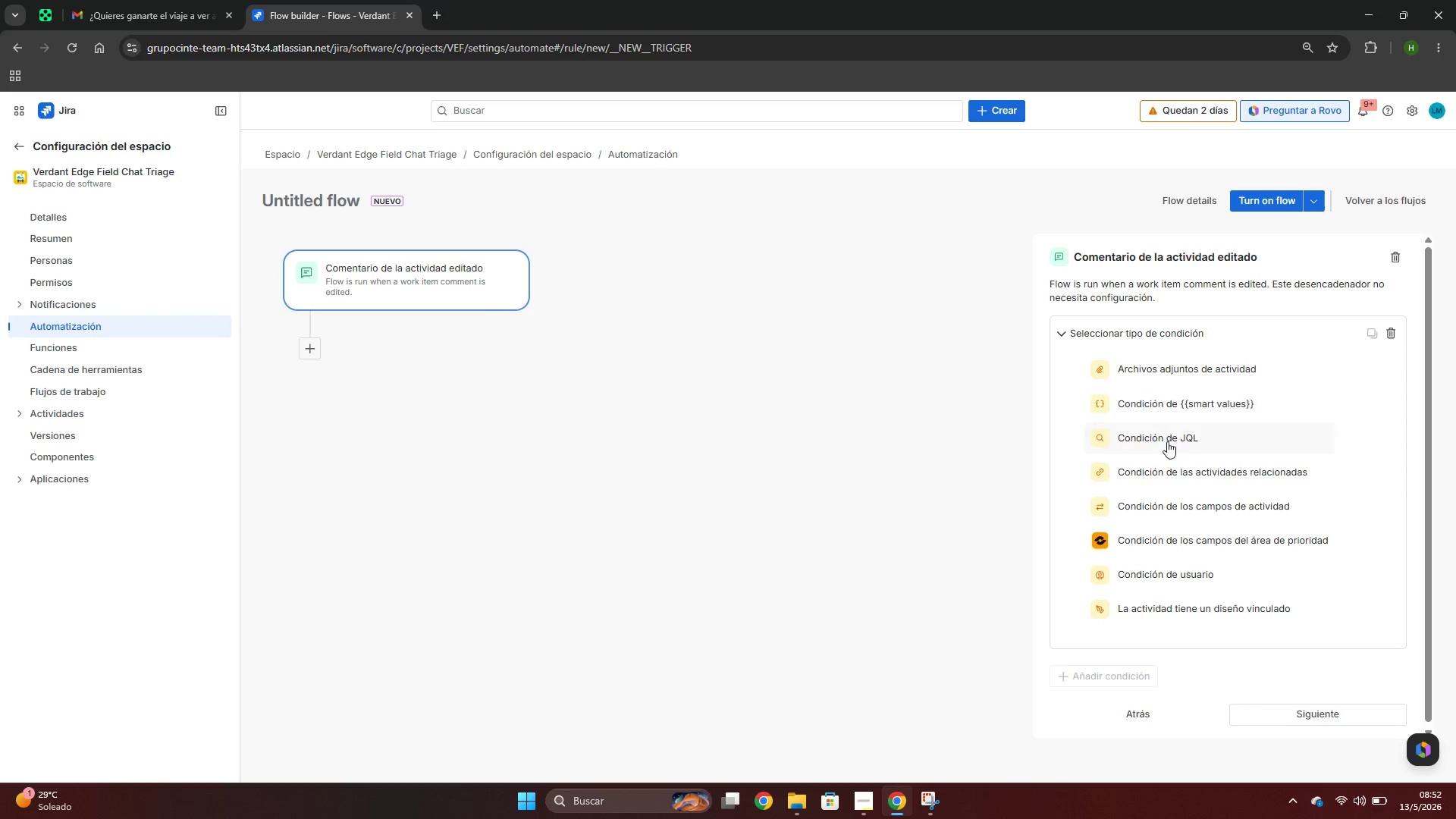 
scroll: coordinate [1162, 507], scroll_direction: down, amount: 3.0
 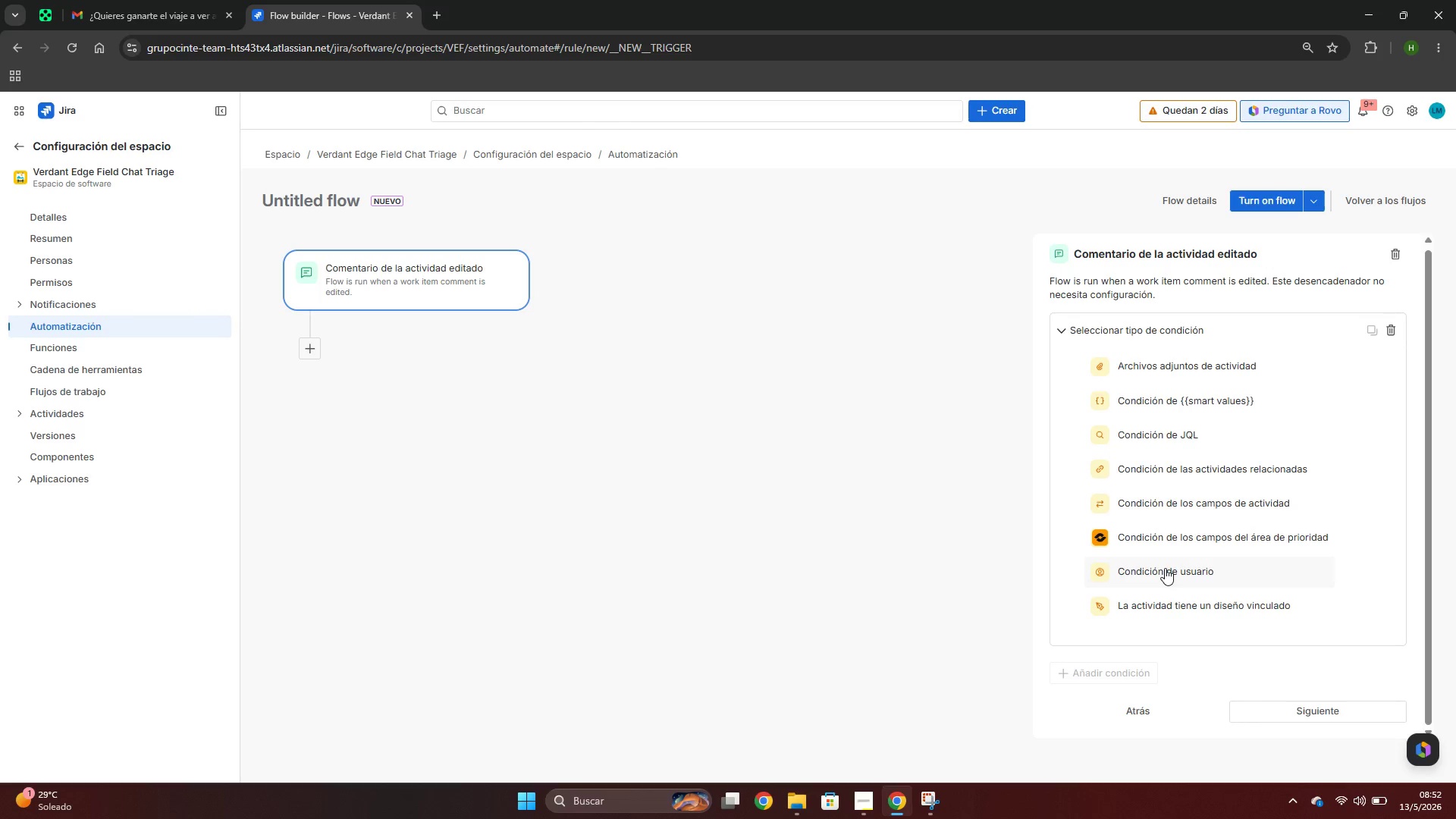 
wait(16.75)
 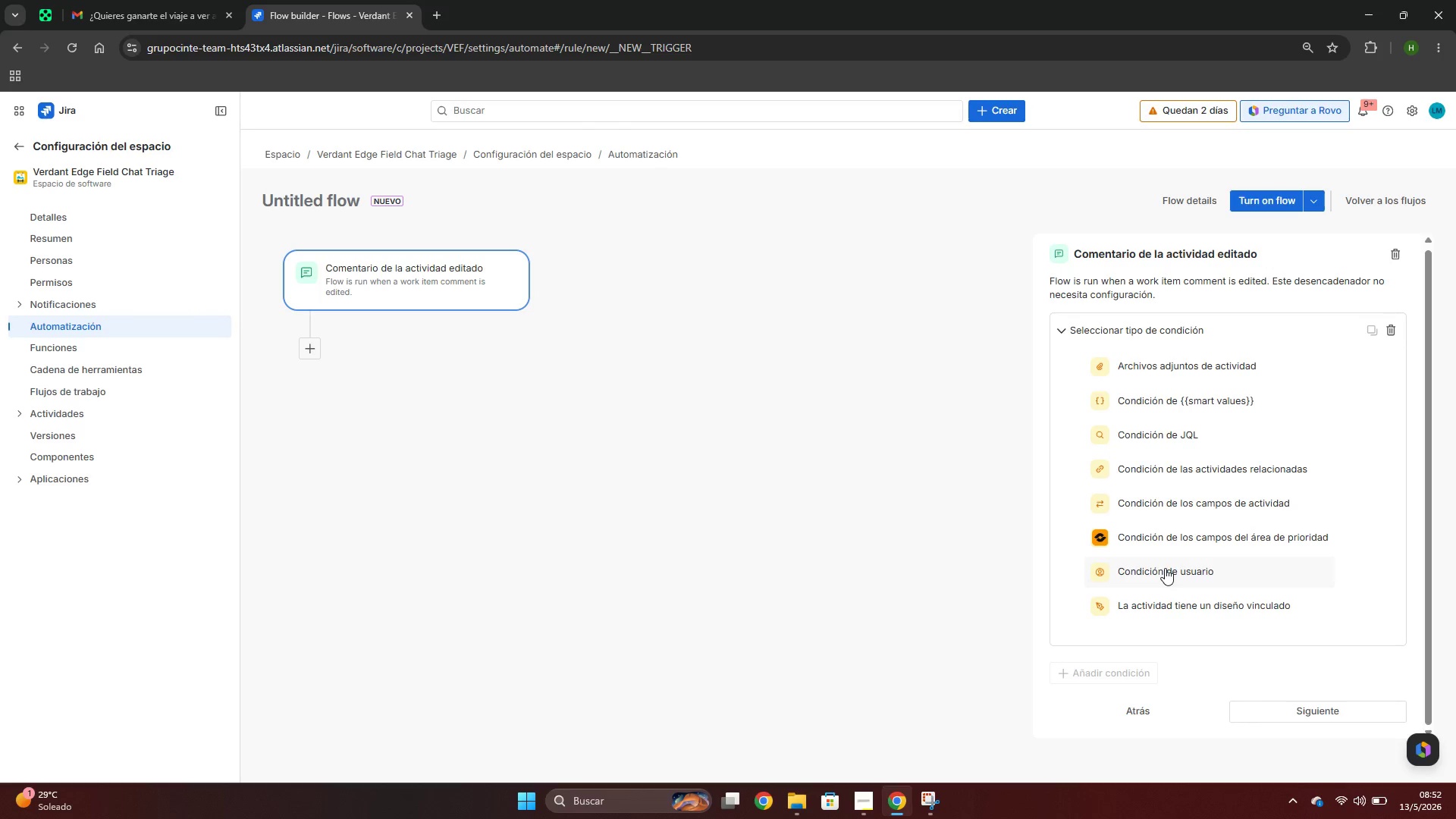 
left_click([1147, 708])
 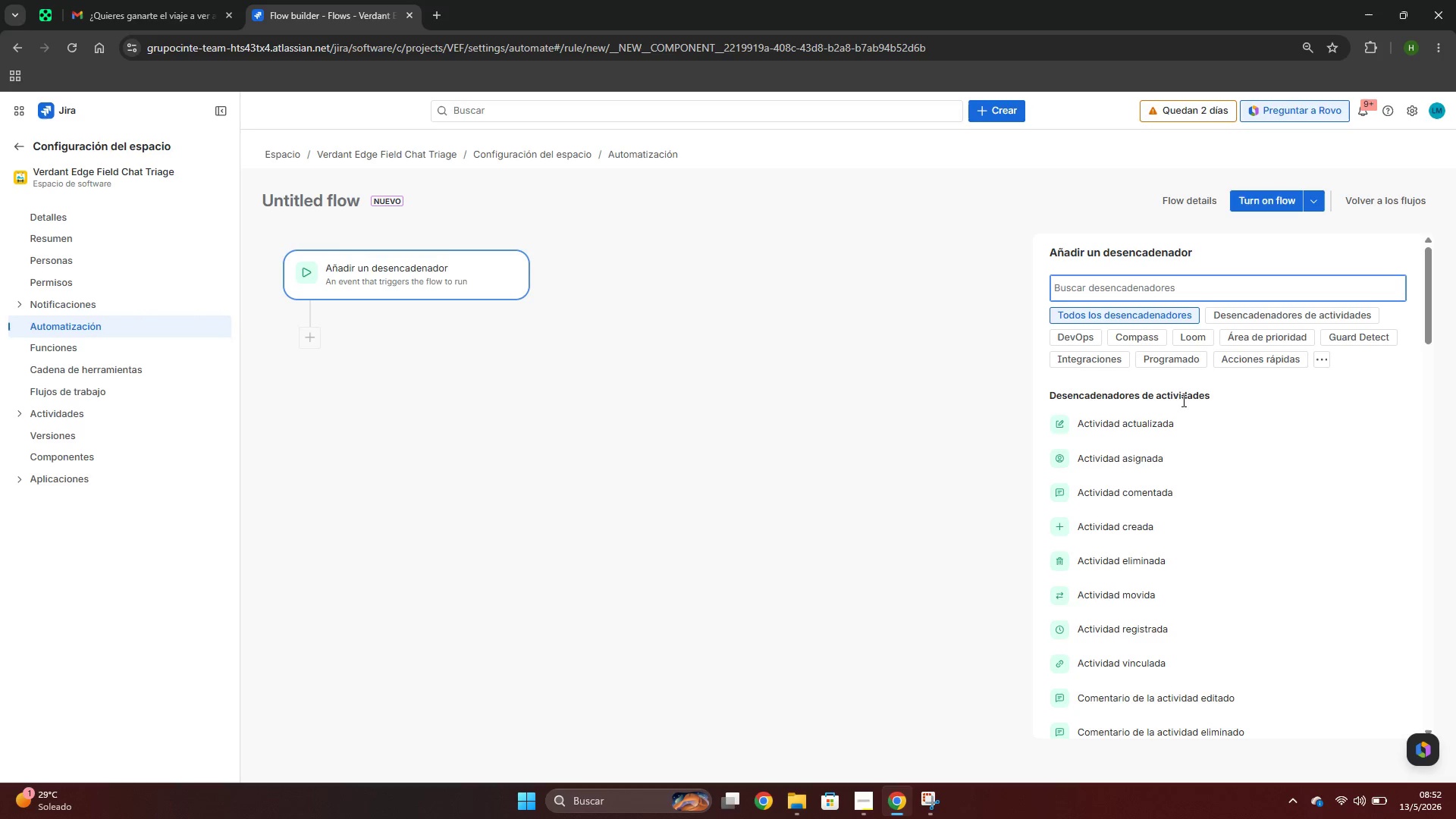 
wait(11.58)
 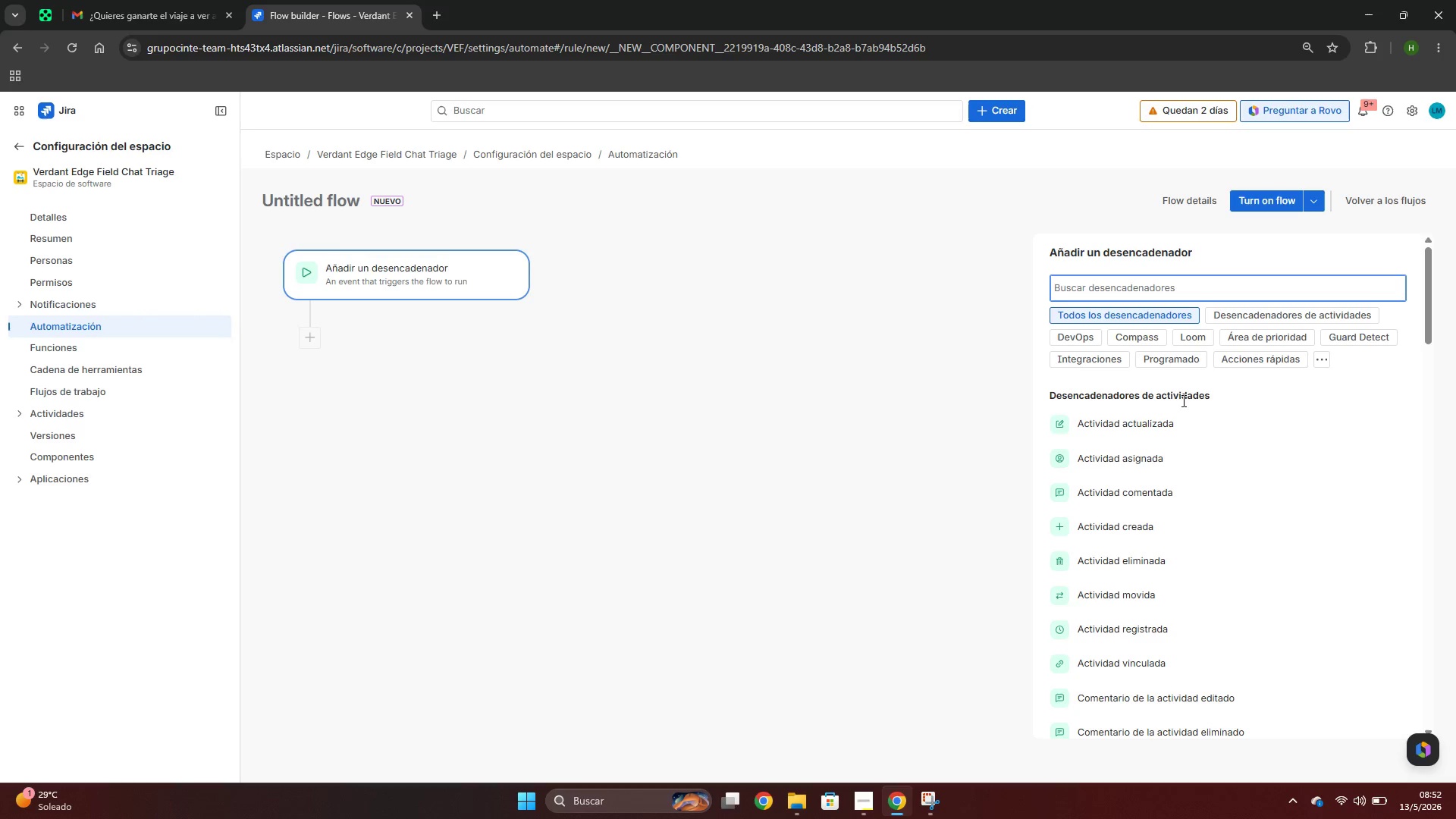 
left_click([1122, 531])
 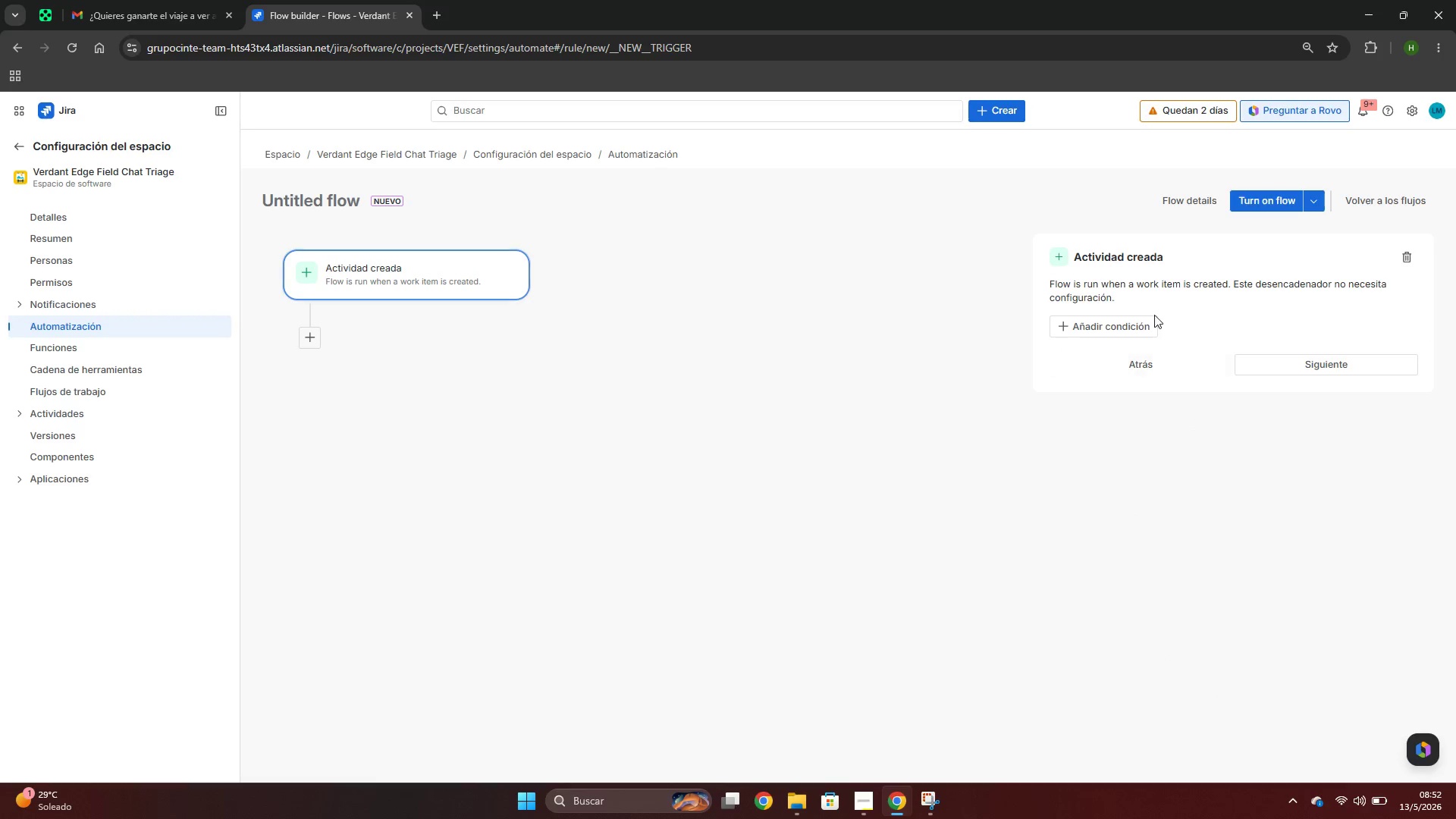 
left_click([1139, 320])
 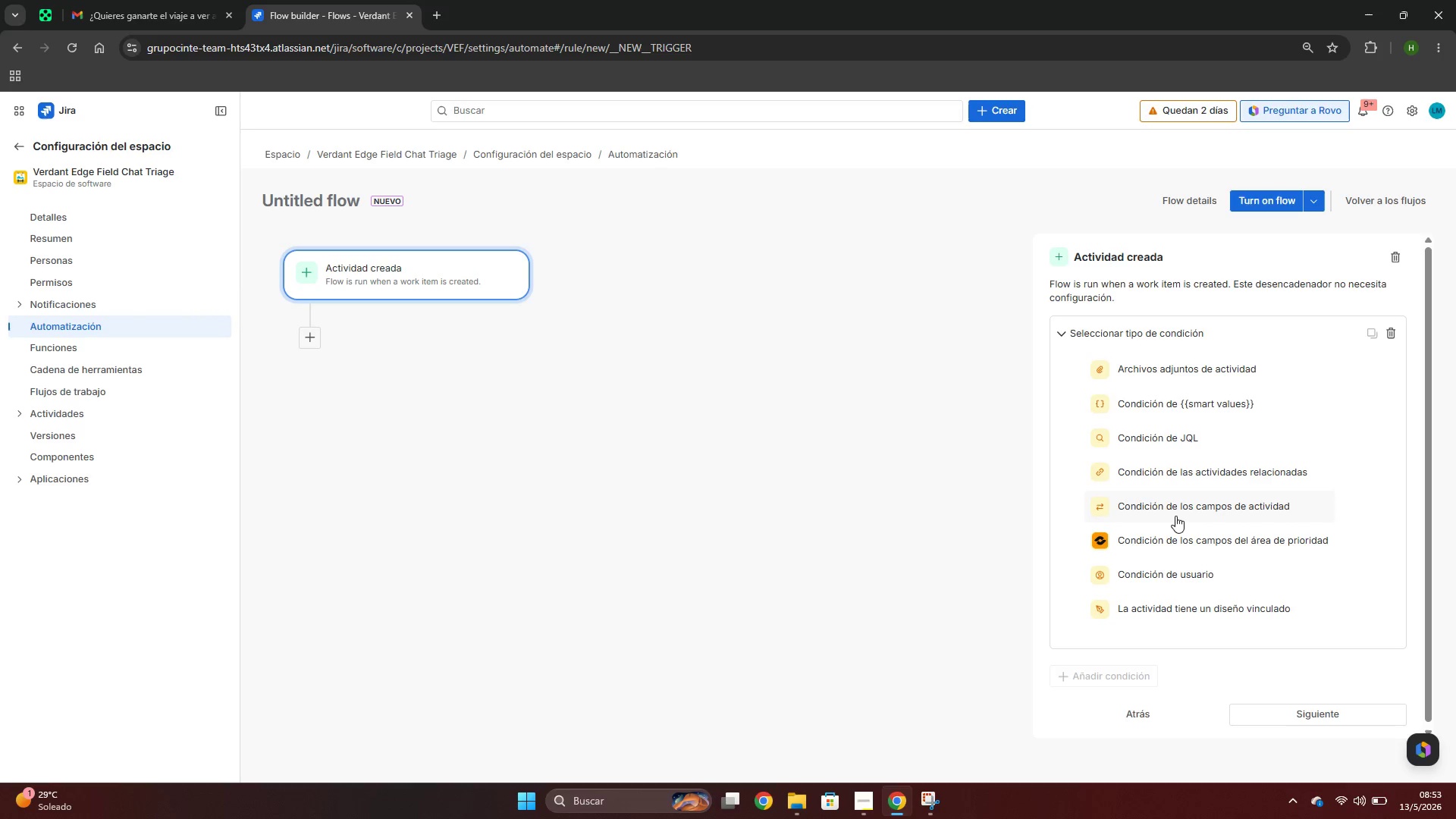 
wait(32.36)
 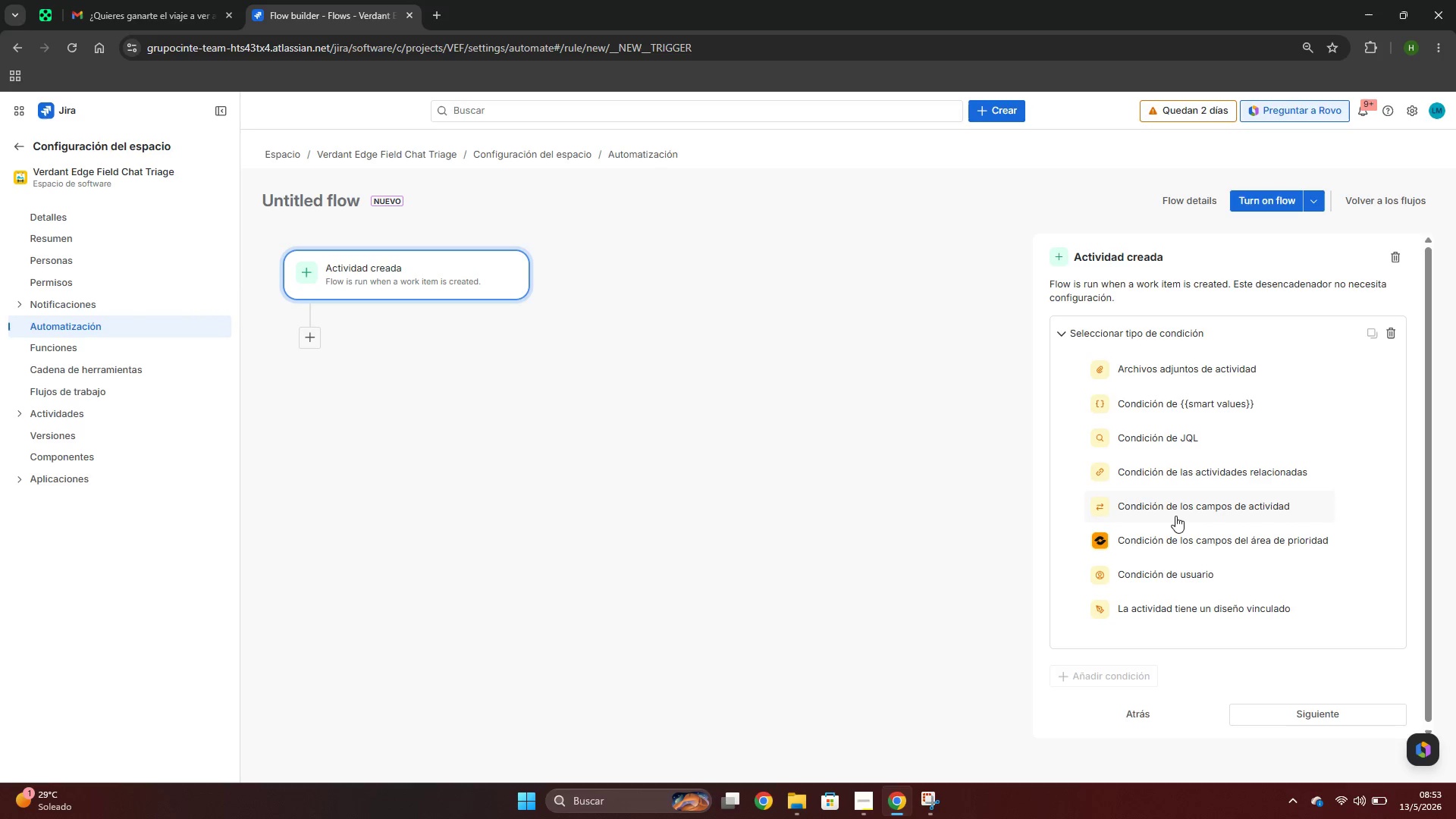 
left_click([1180, 508])
 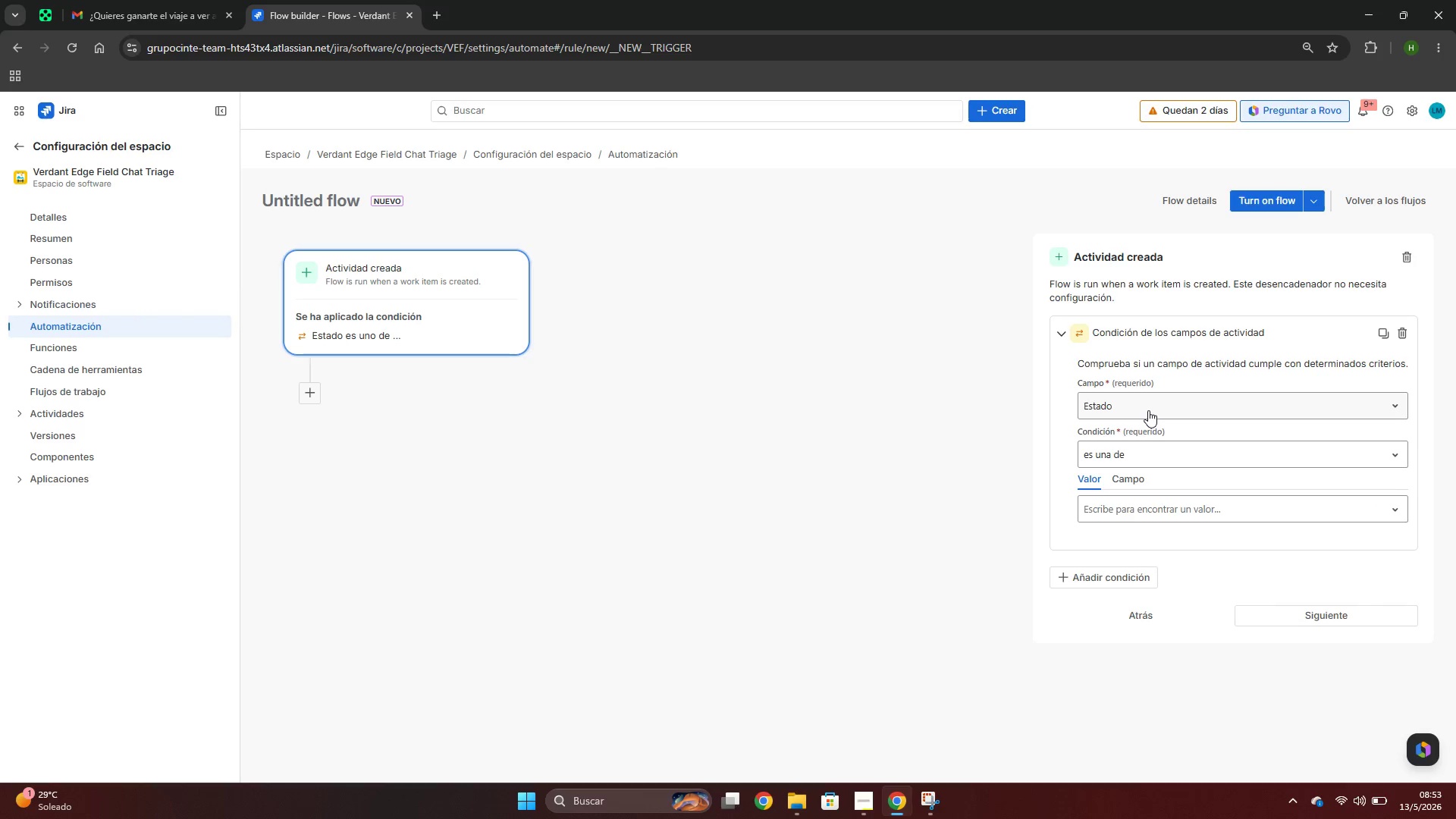 
wait(8.48)
 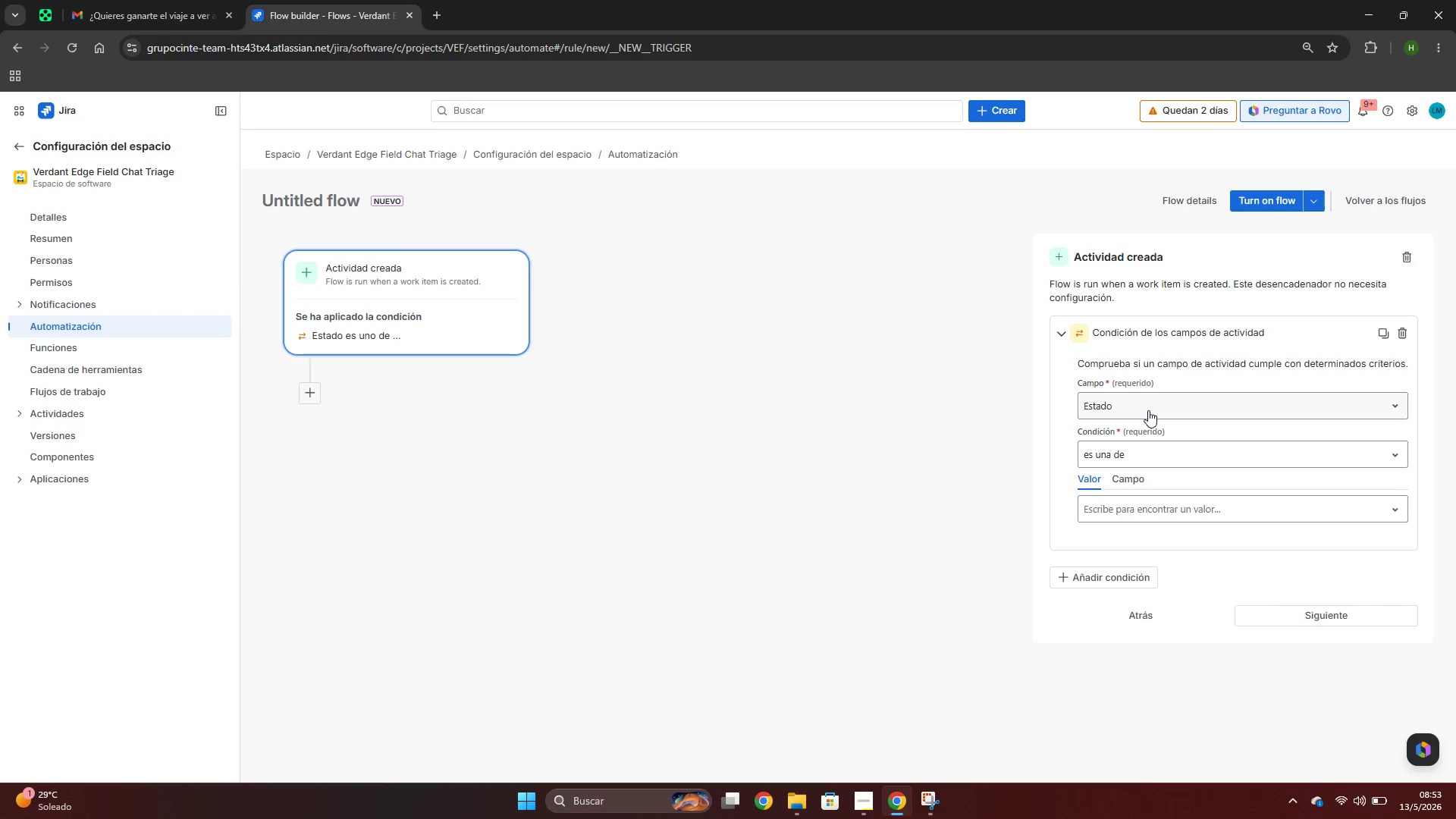 
left_click([1141, 411])
 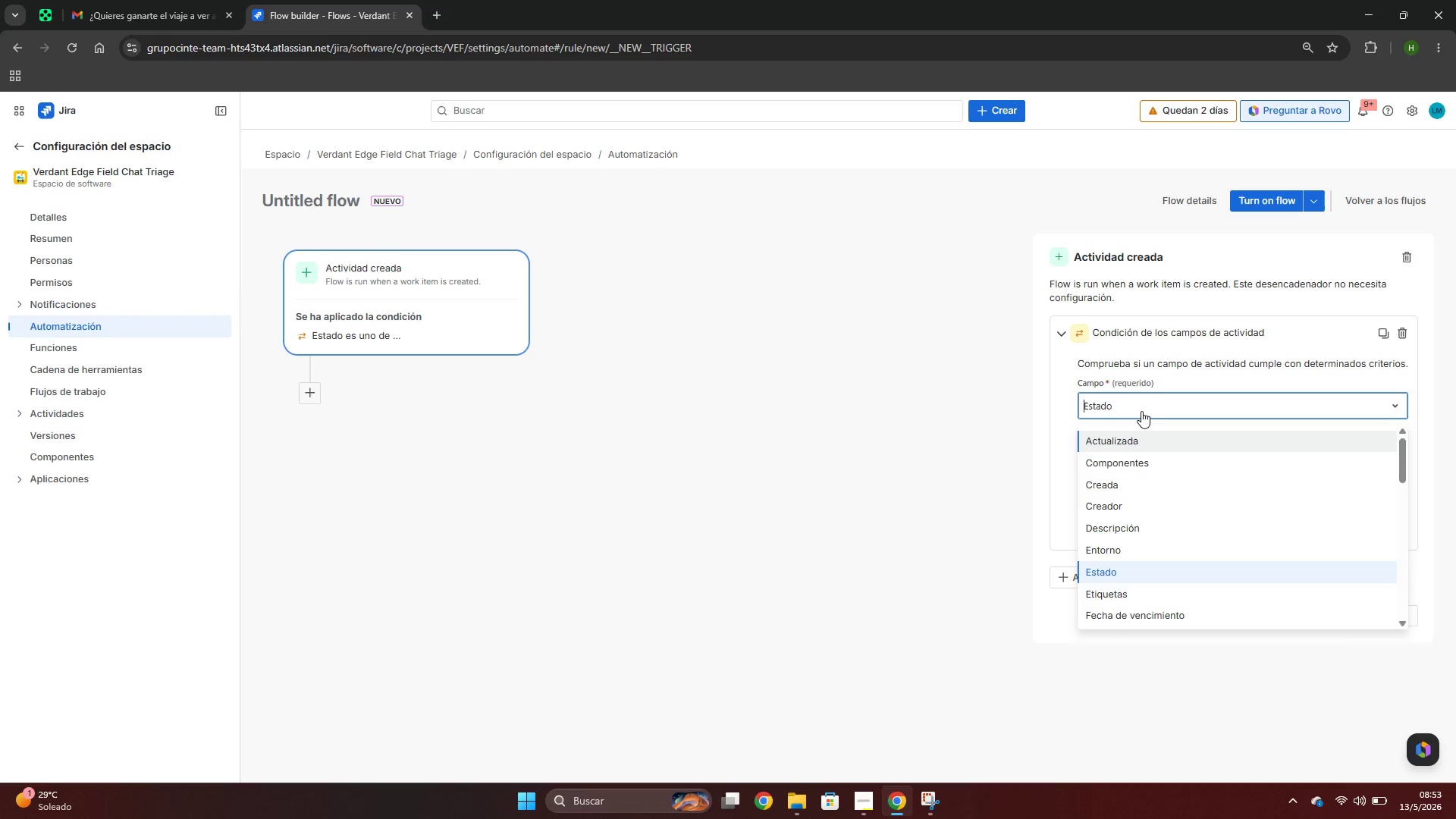 
left_click([1141, 411])
 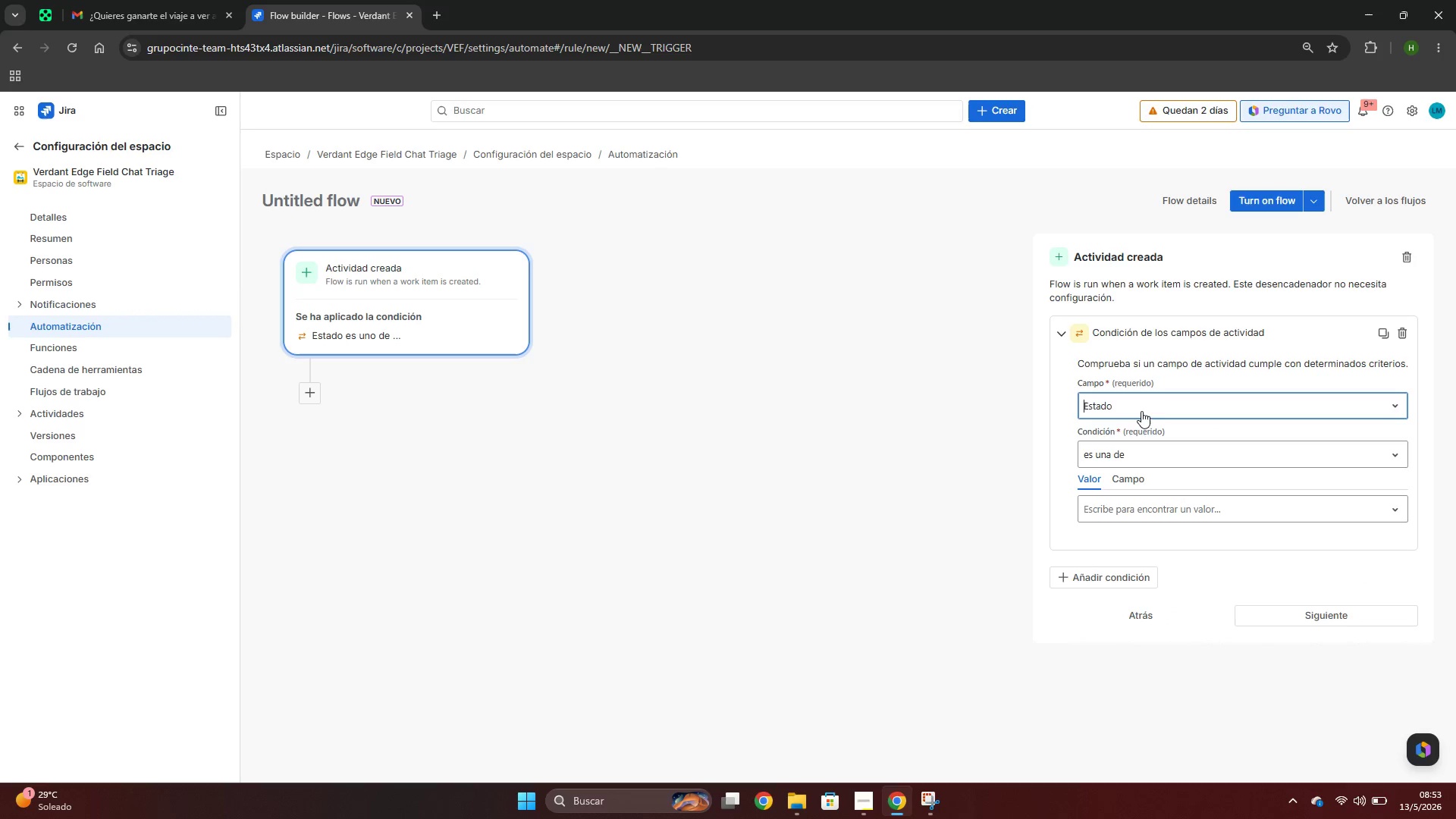 
left_click([1141, 411])
 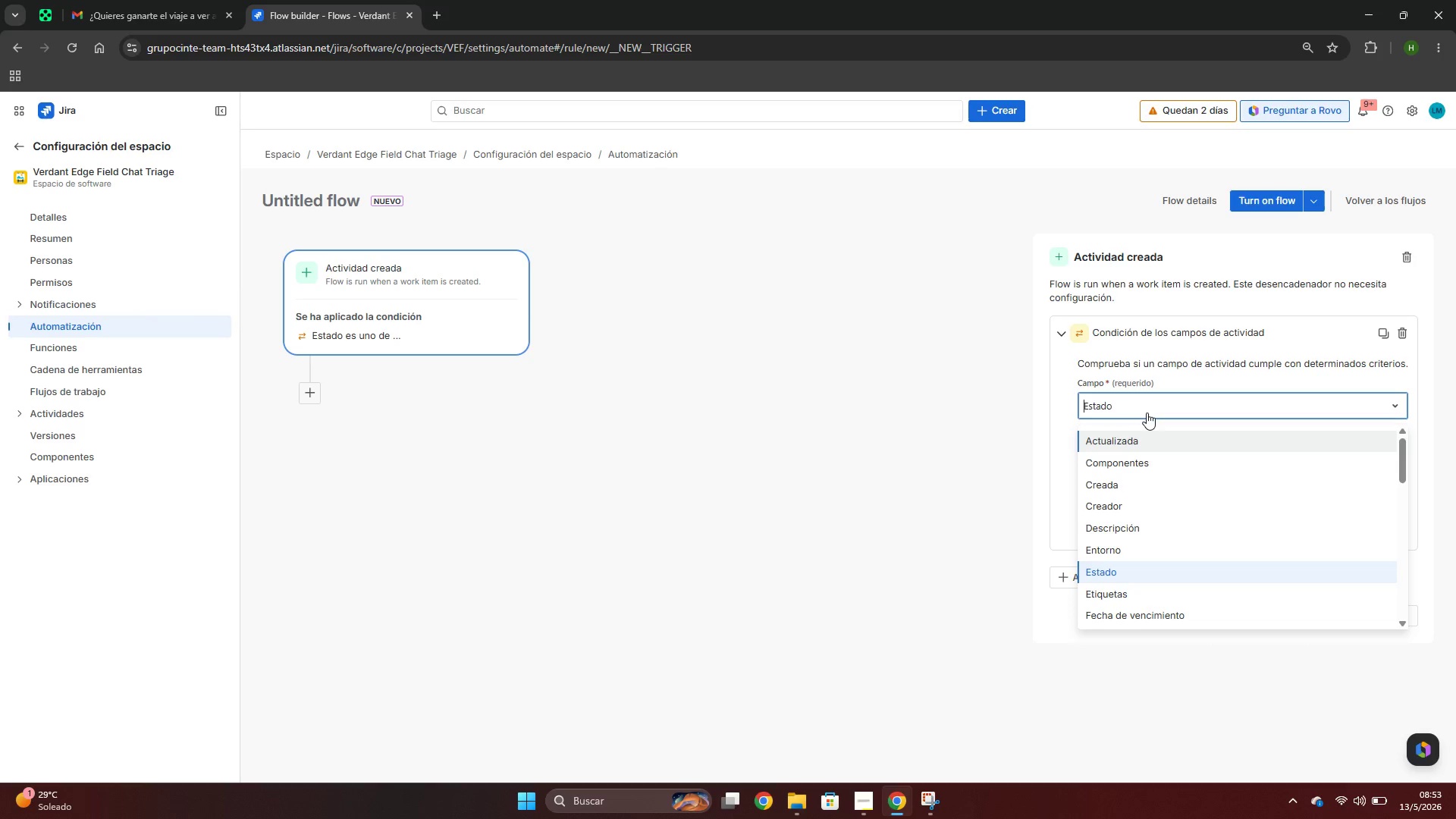 
left_click([1147, 413])
 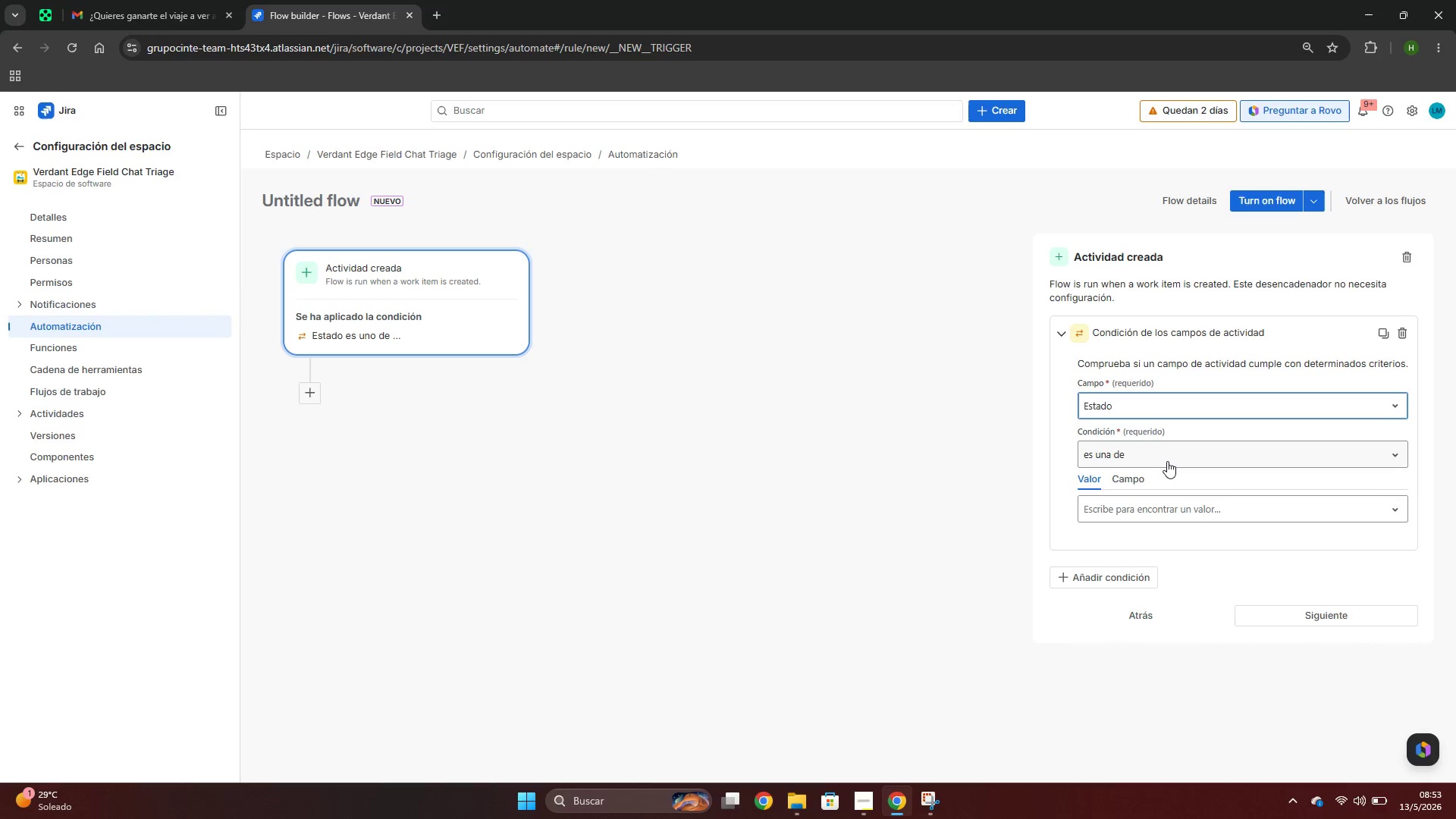 
left_click([1167, 461])
 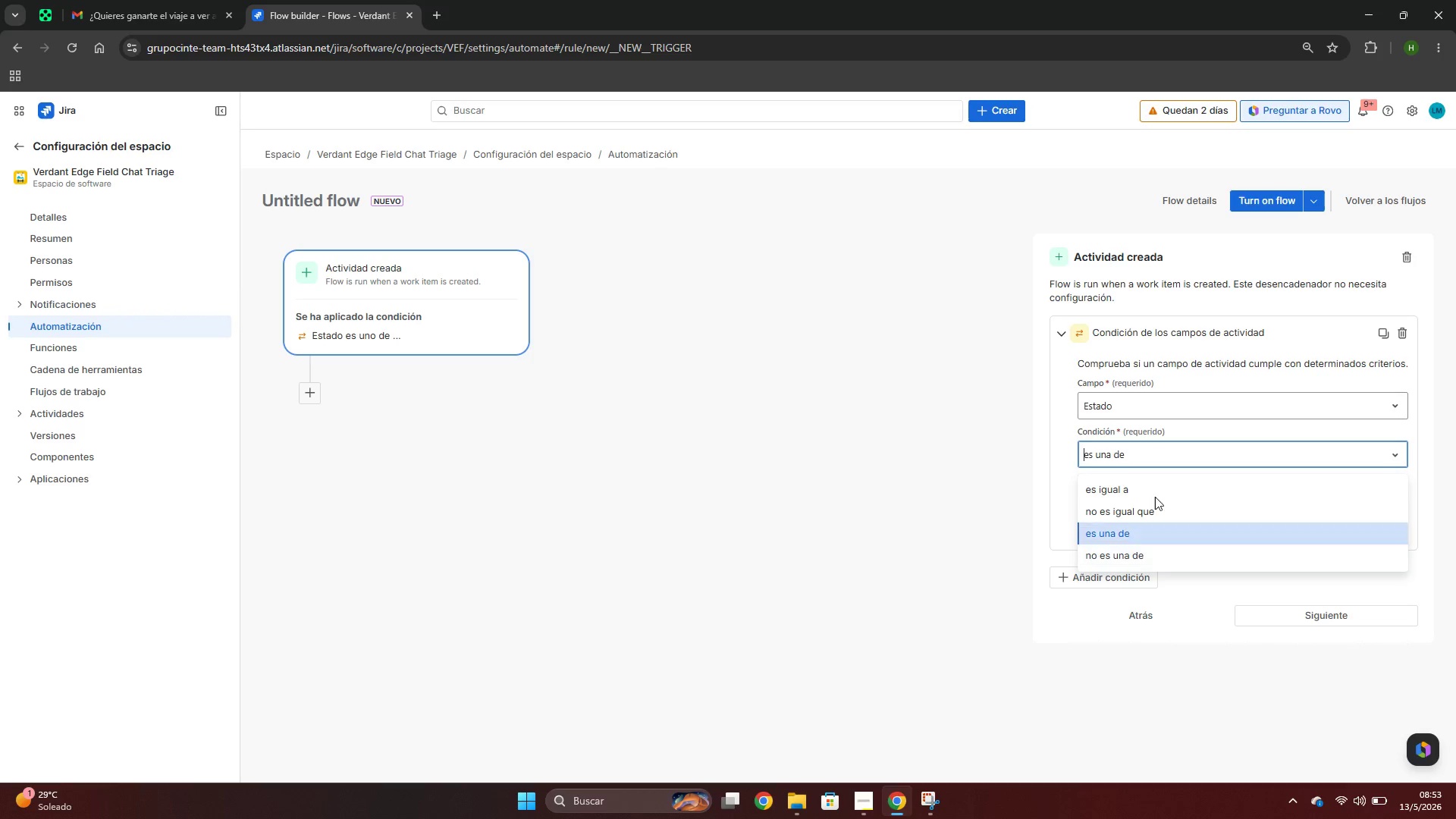 
left_click([1147, 491])
 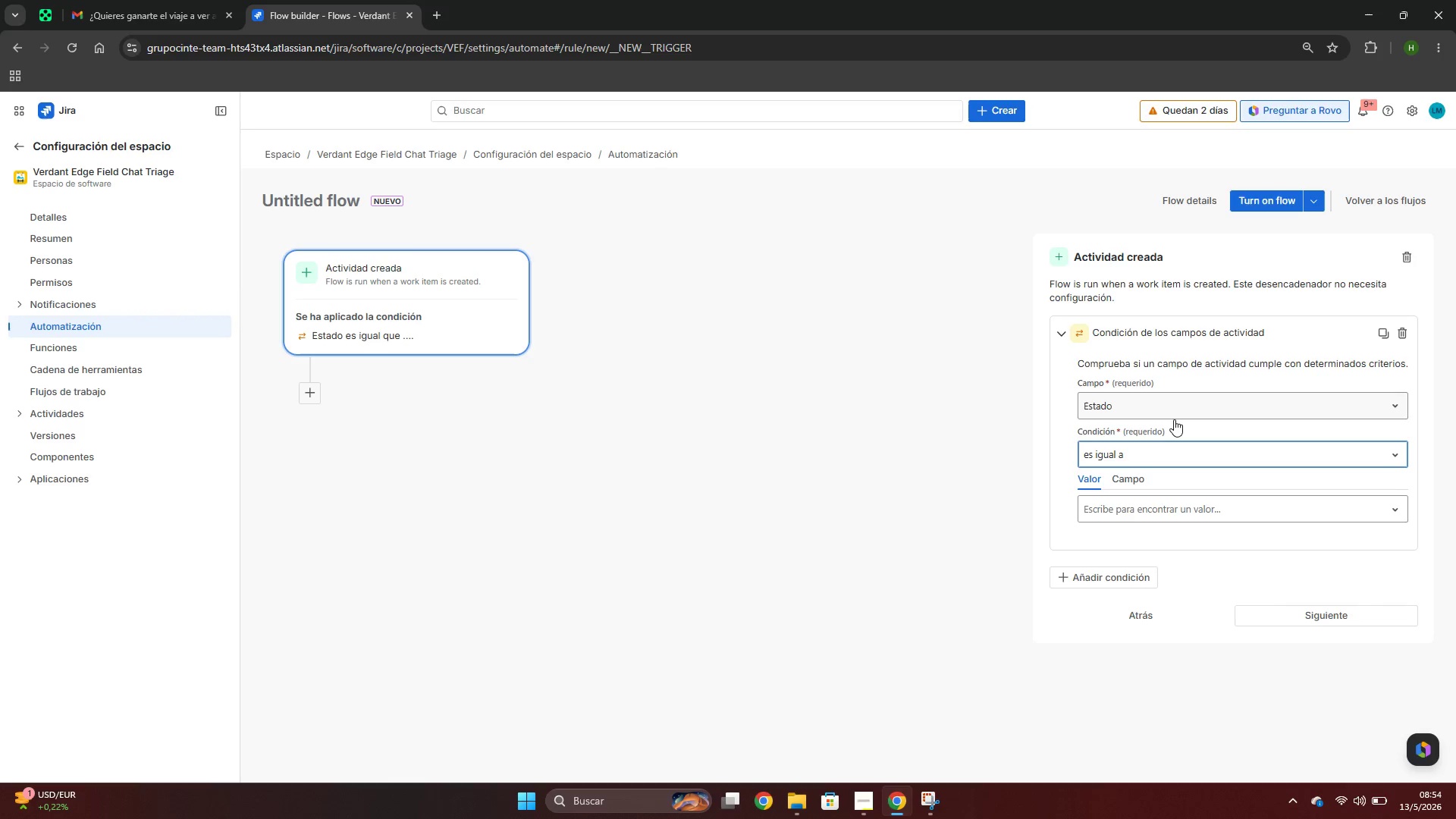 
wait(35.14)
 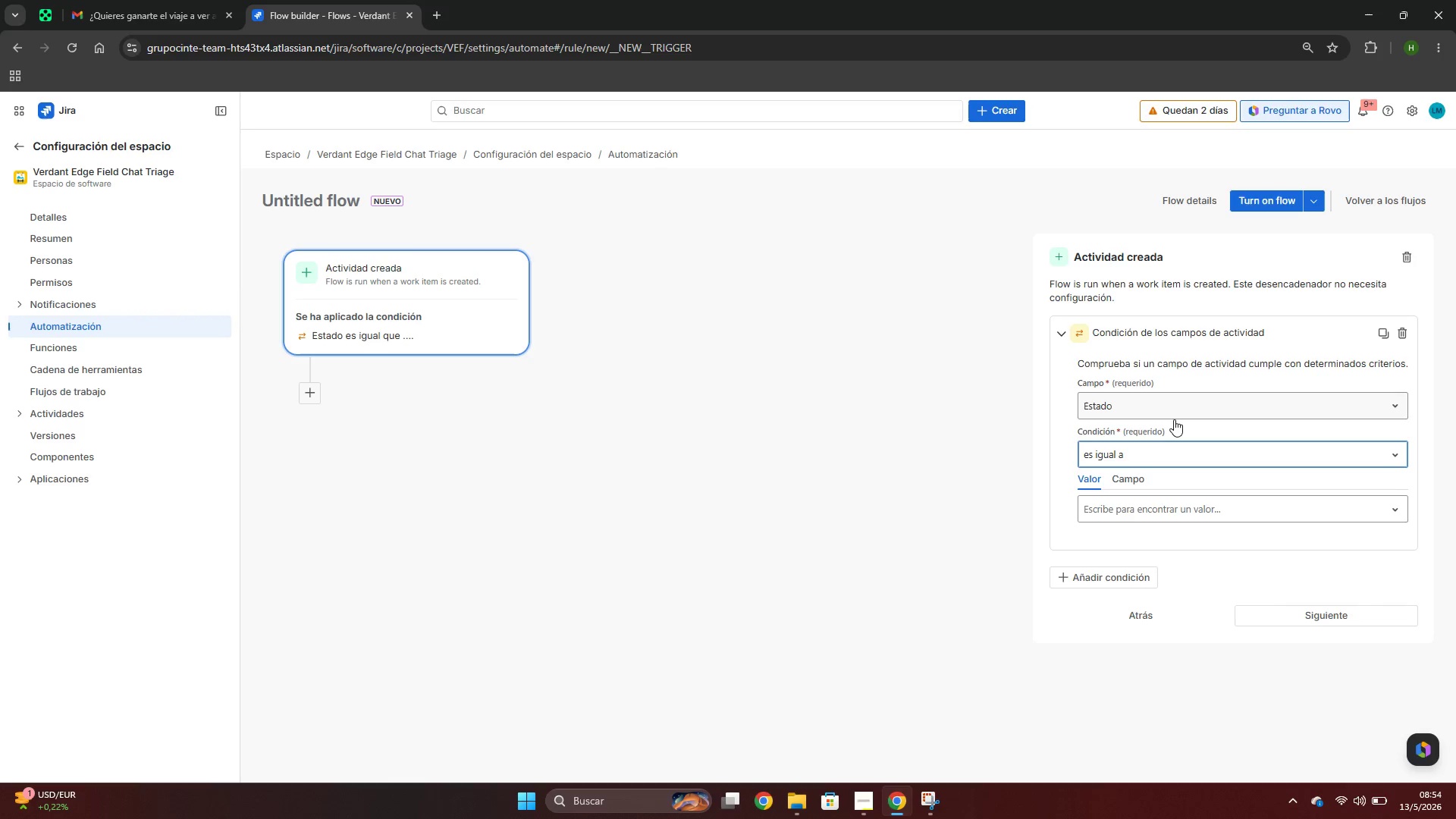 
left_click([1129, 510])
 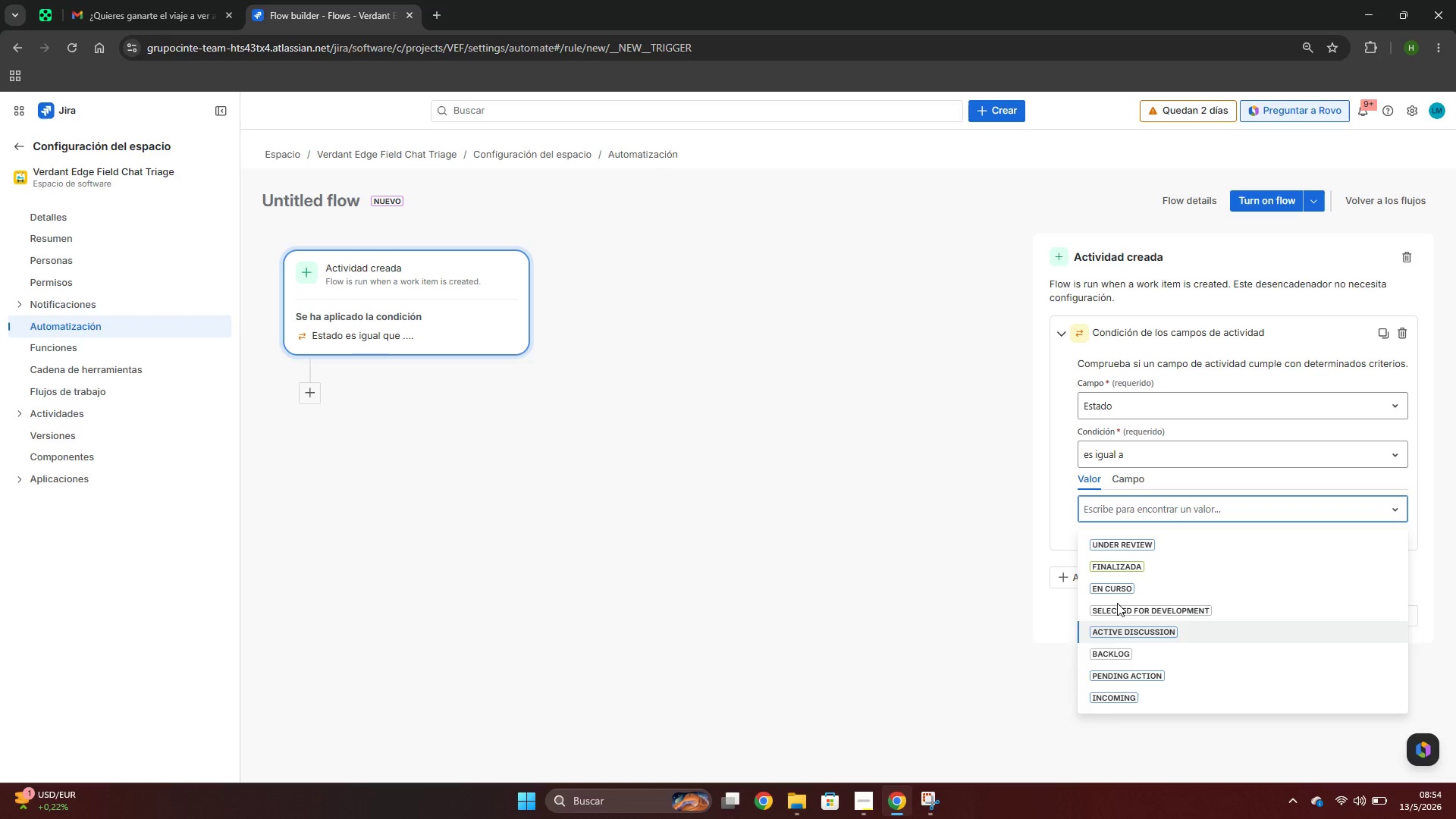 
left_click([1120, 701])
 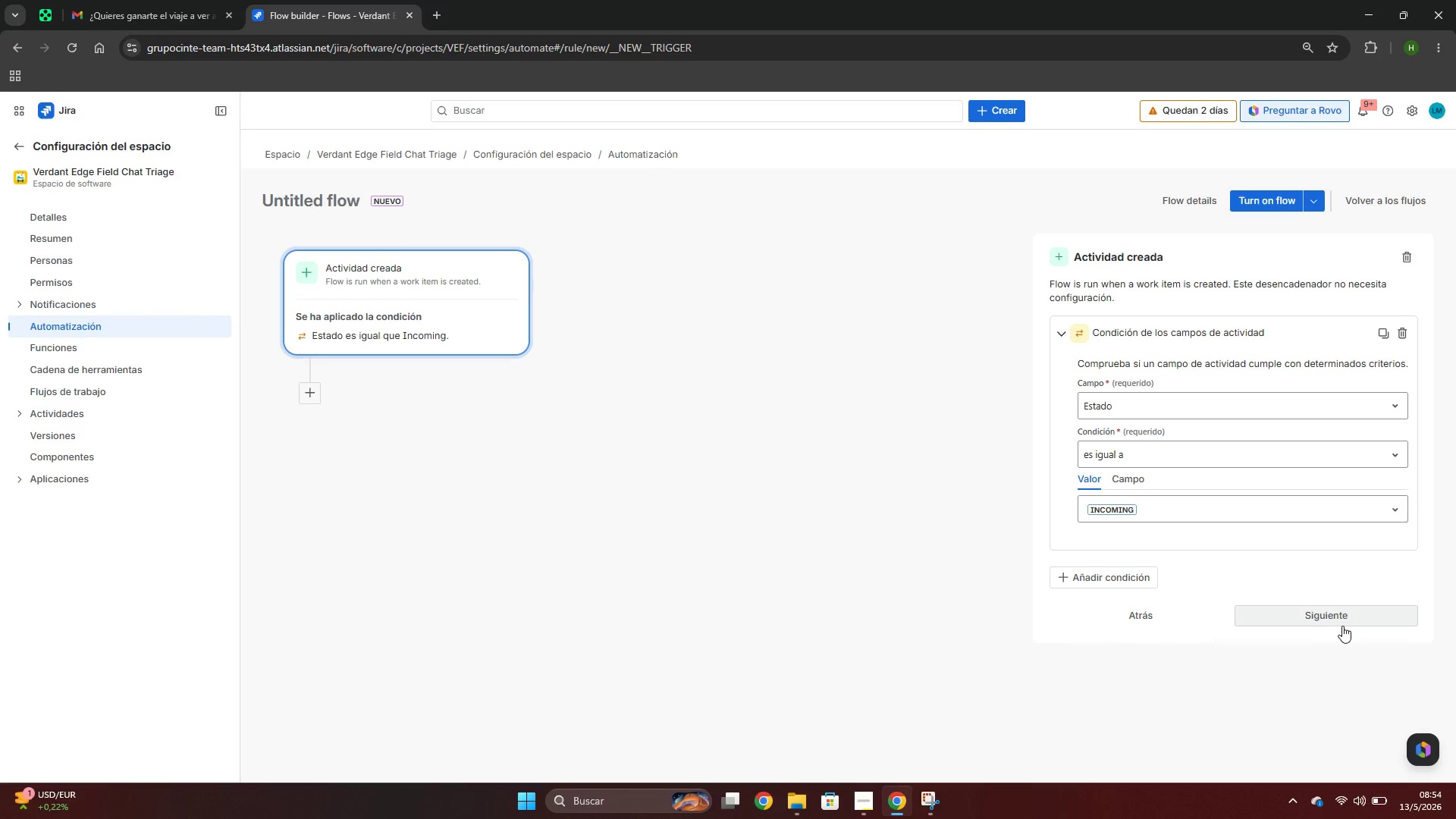 
left_click([1342, 626])
 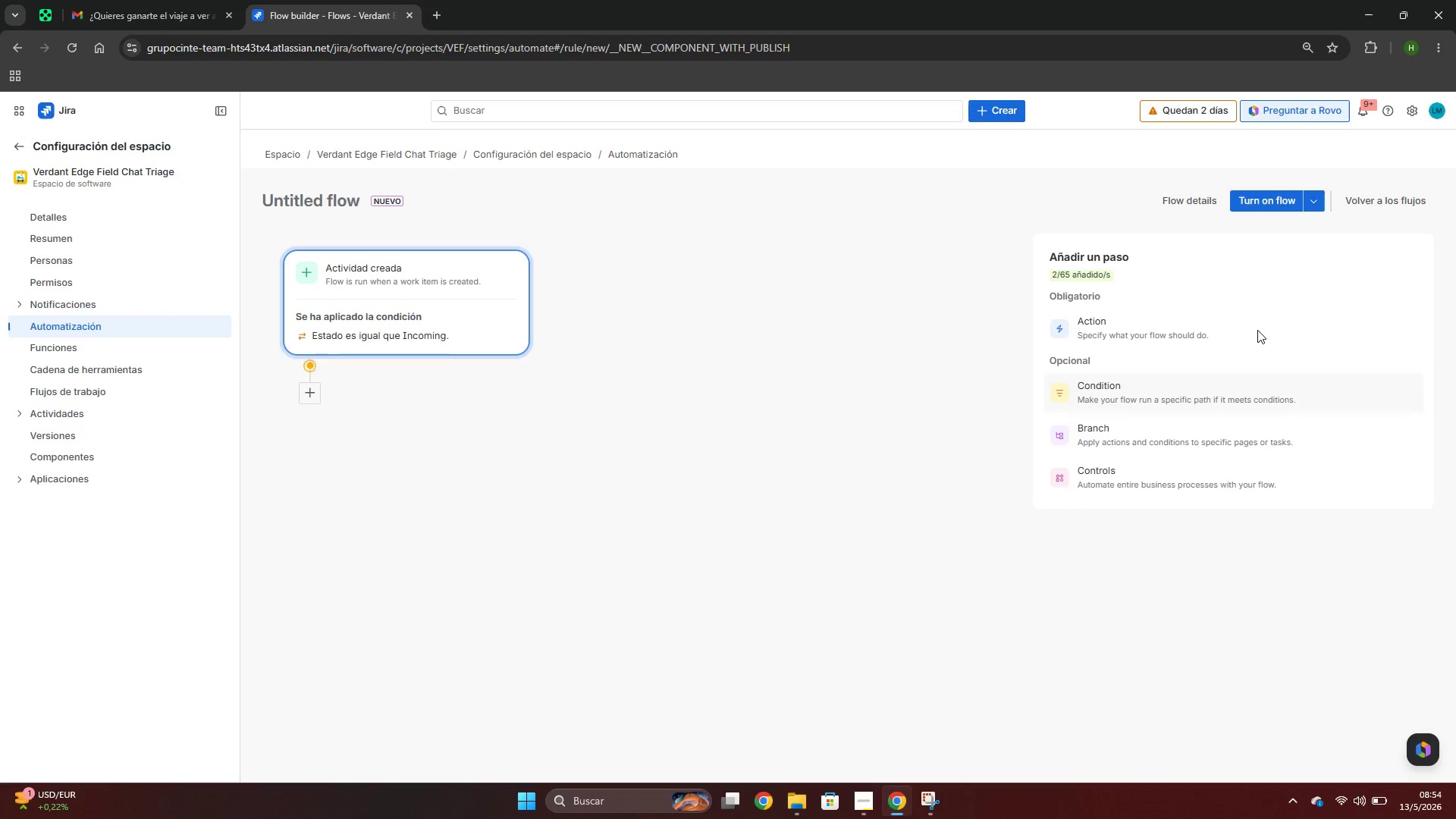 
left_click([1119, 322])
 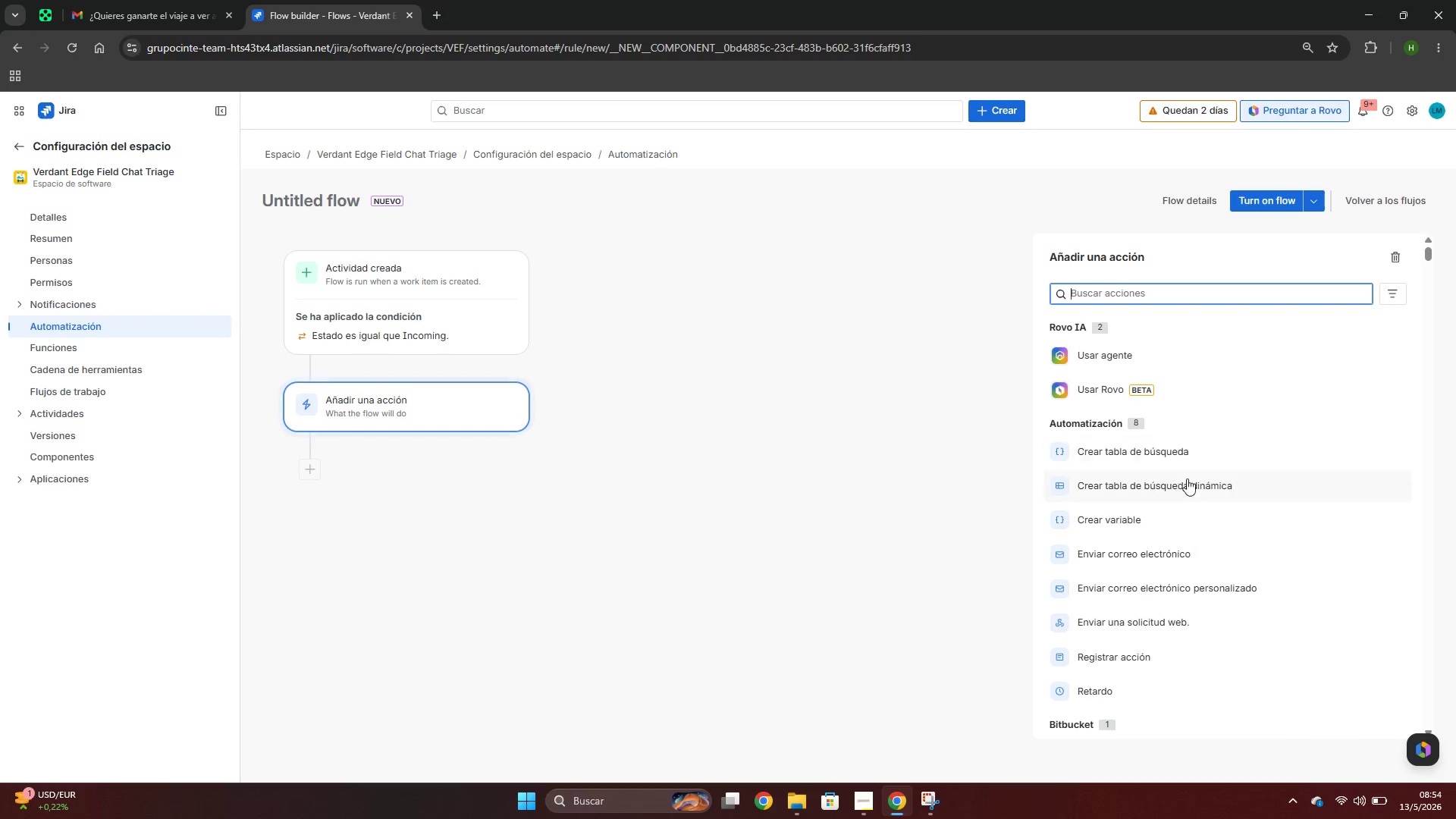 
scroll: coordinate [1141, 503], scroll_direction: down, amount: 19.0
 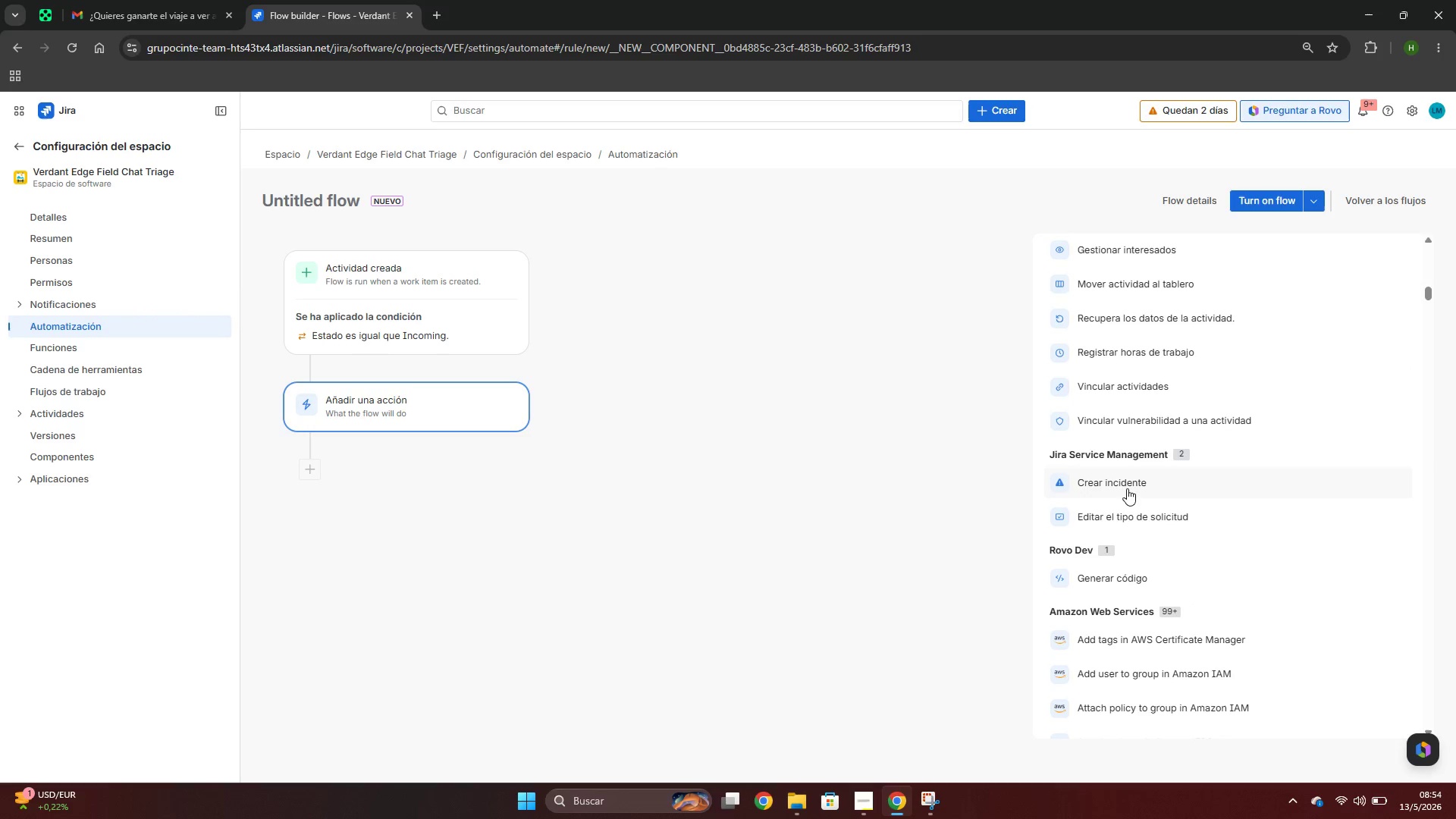 
scroll: coordinate [1155, 444], scroll_direction: up, amount: 7.0
 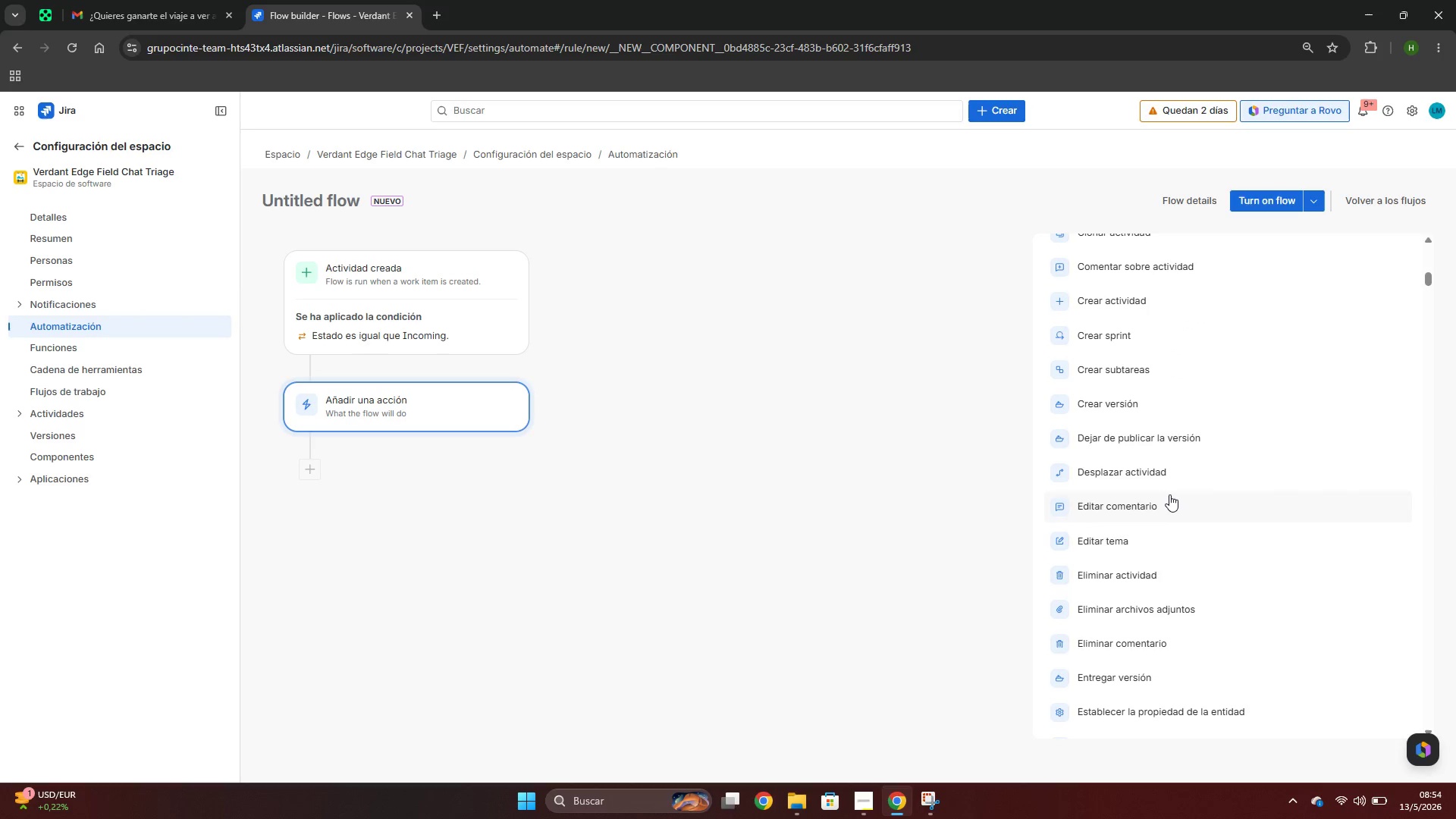 
scroll: coordinate [1172, 497], scroll_direction: up, amount: 1.0
 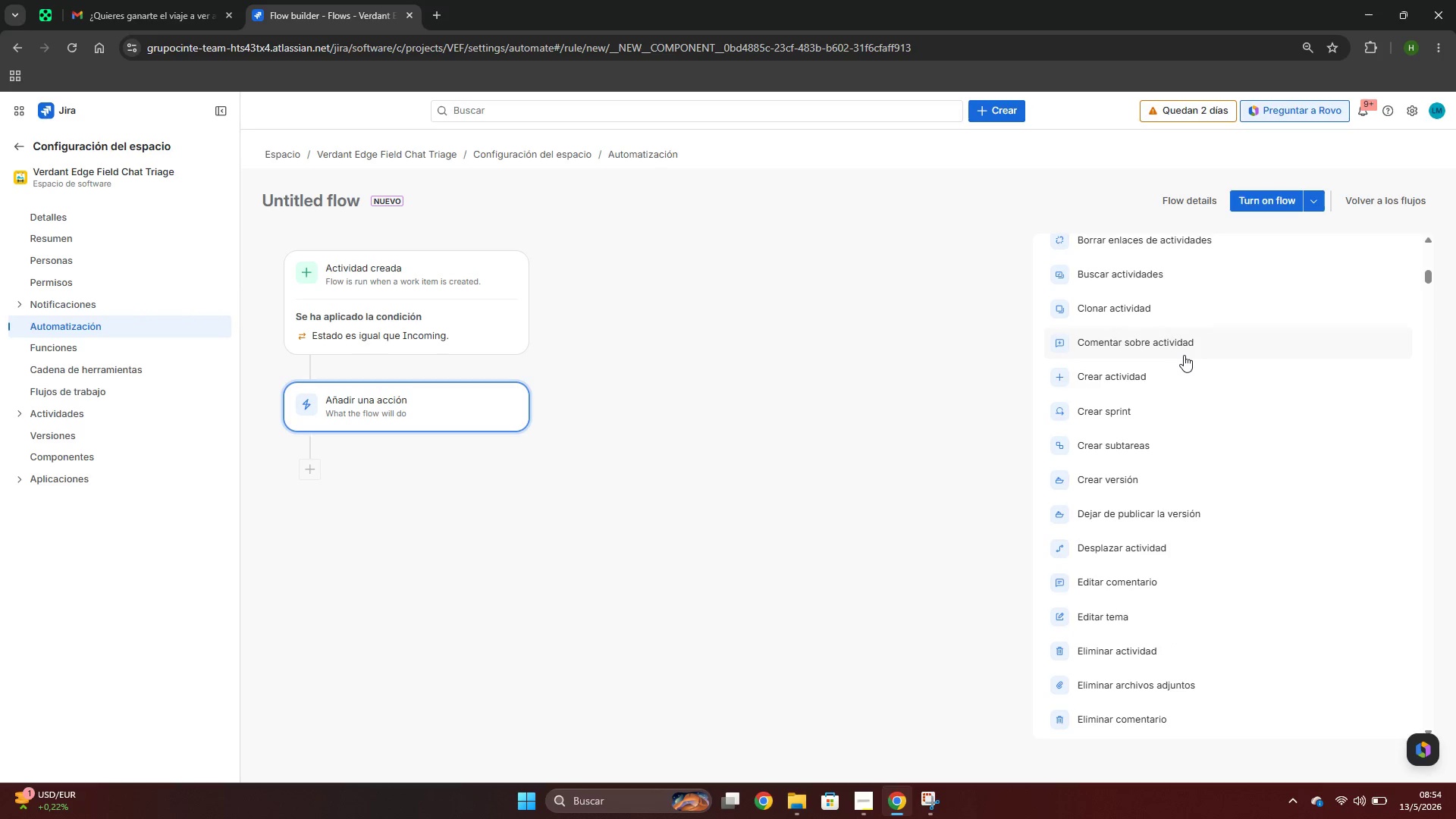 
left_click([1192, 352])
 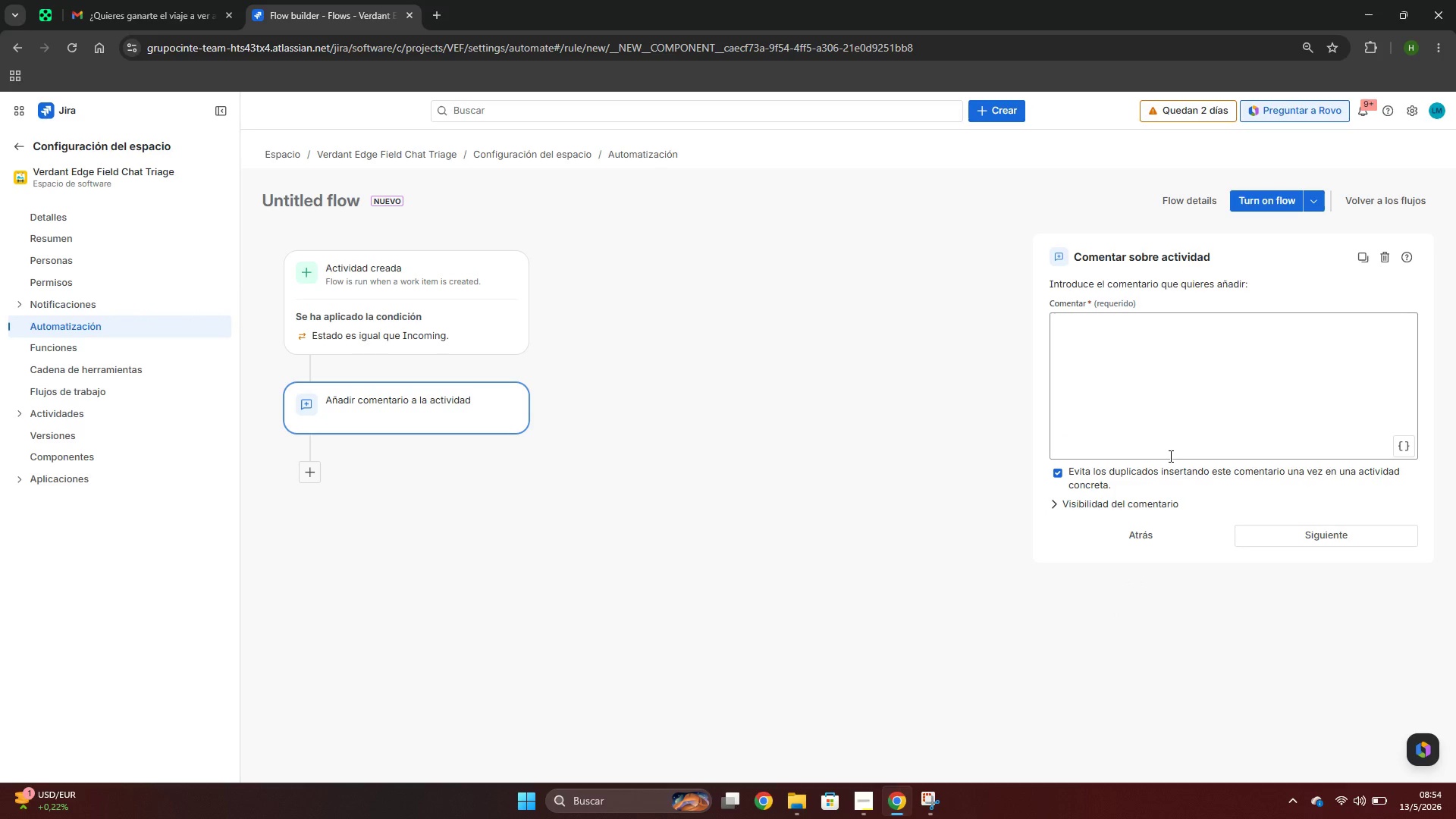 
left_click([1156, 353])
 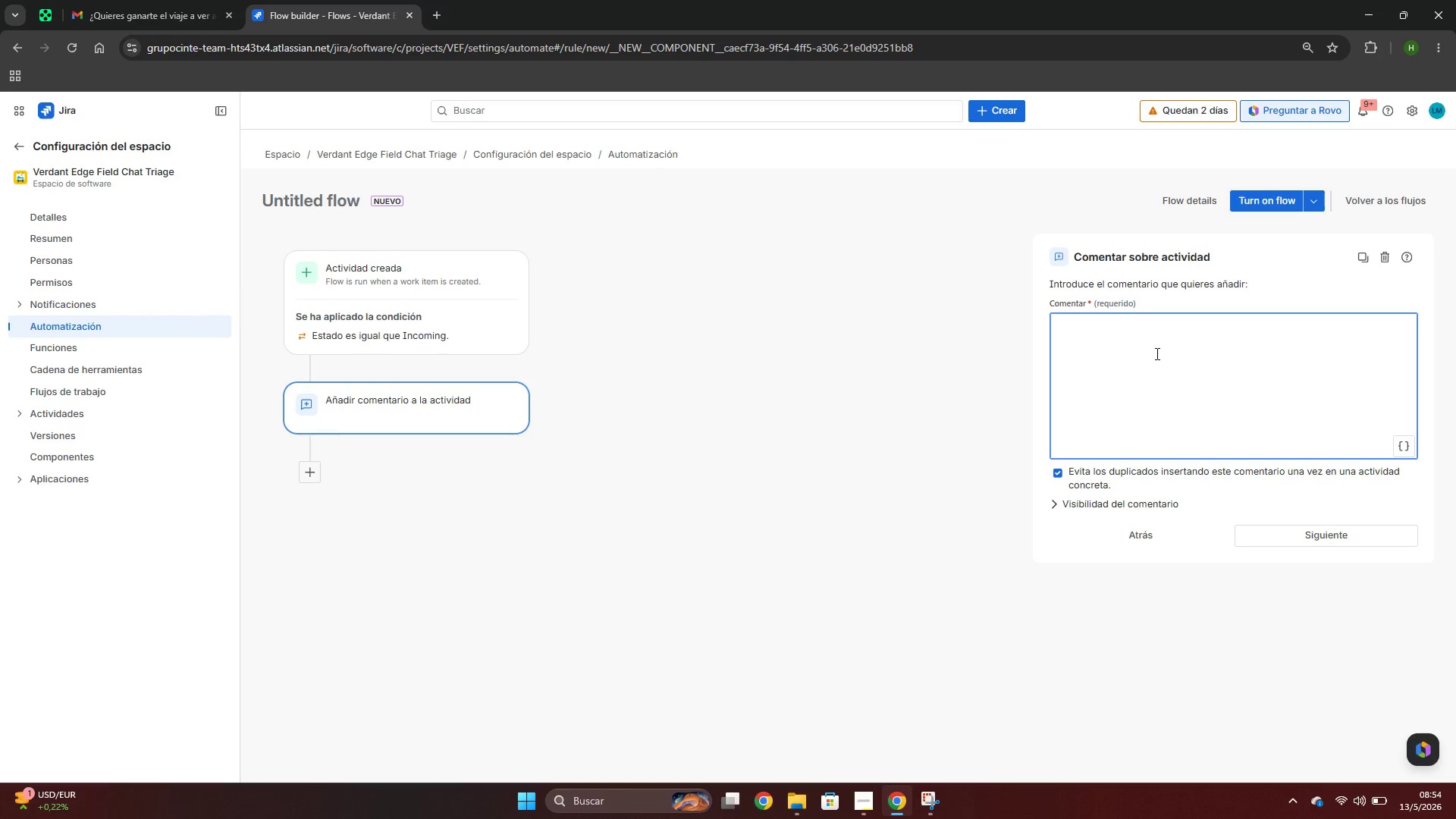 
type(Message received. Adisp)
key(Backspace)
key(Backspace)
key(Backspace)
key(Backspace)
type( D)
key(Backspace)
type(dispatcher will review youe )
key(Backspace)
key(Backspace)
type(r request shortly. pl)
key(Backspace)
key(Backspace)
type(Plas)
key(Backspace)
key(Backspace)
type(ease attach)
 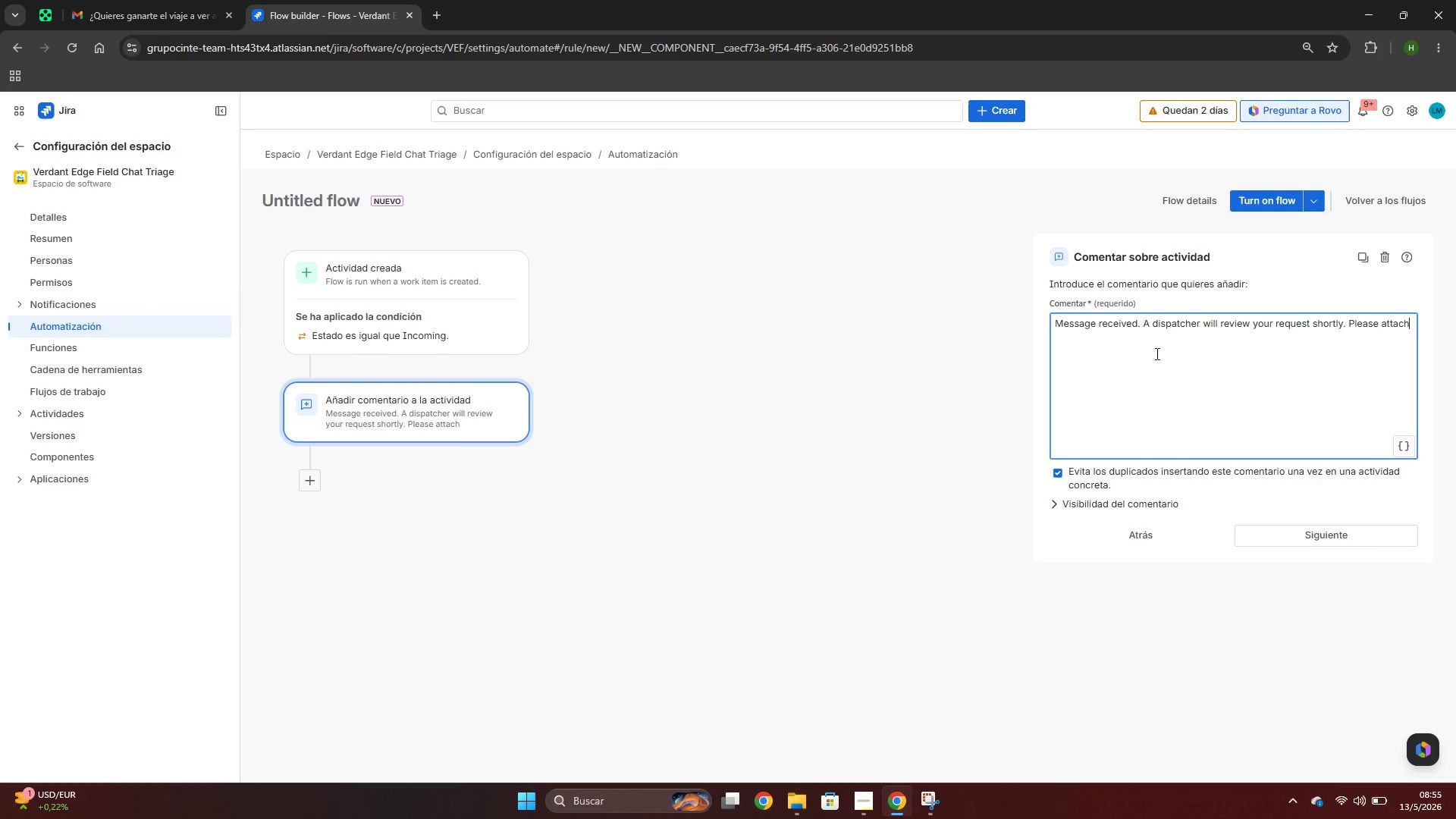 
type( any )
 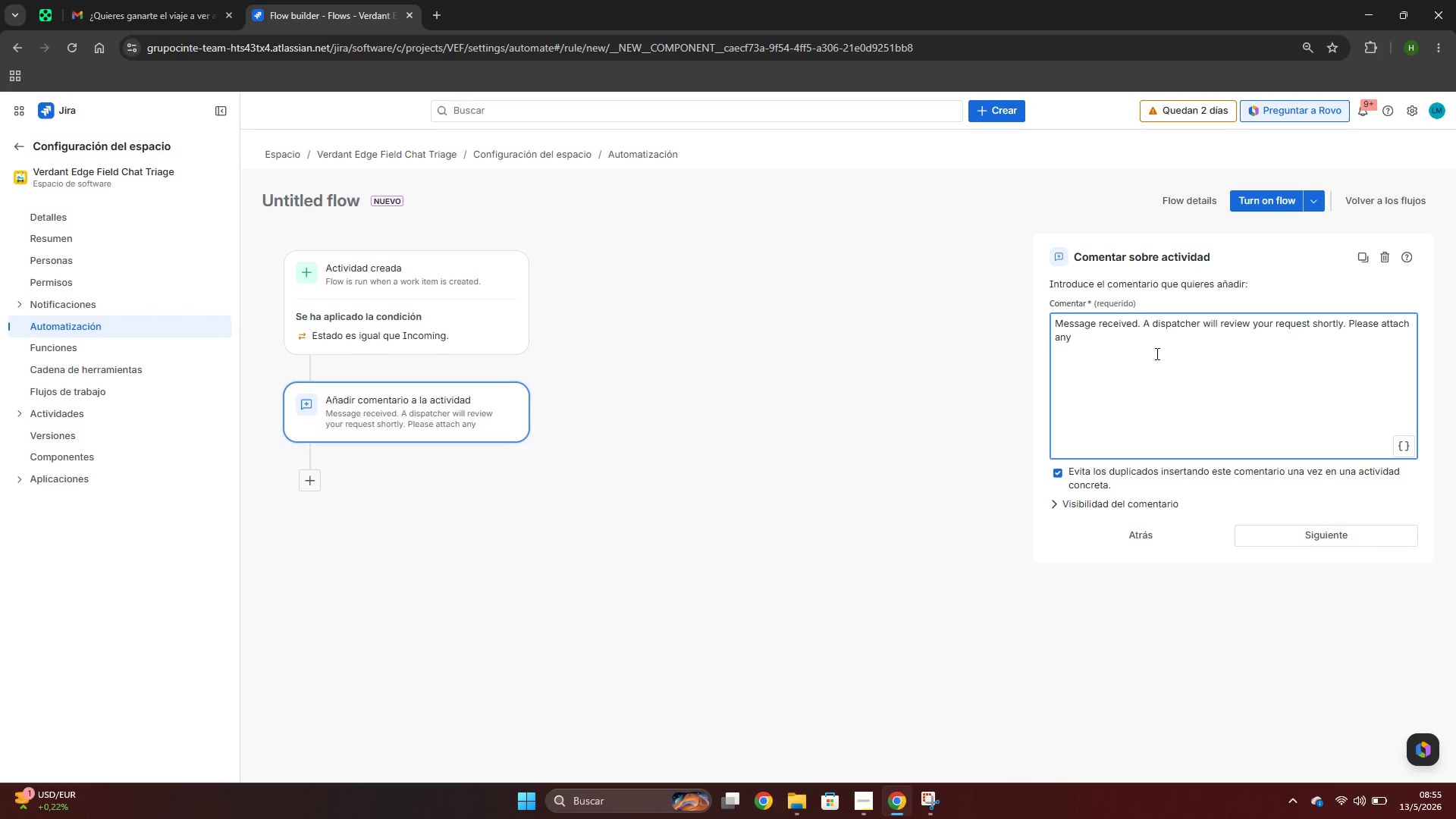 
wait(8.81)
 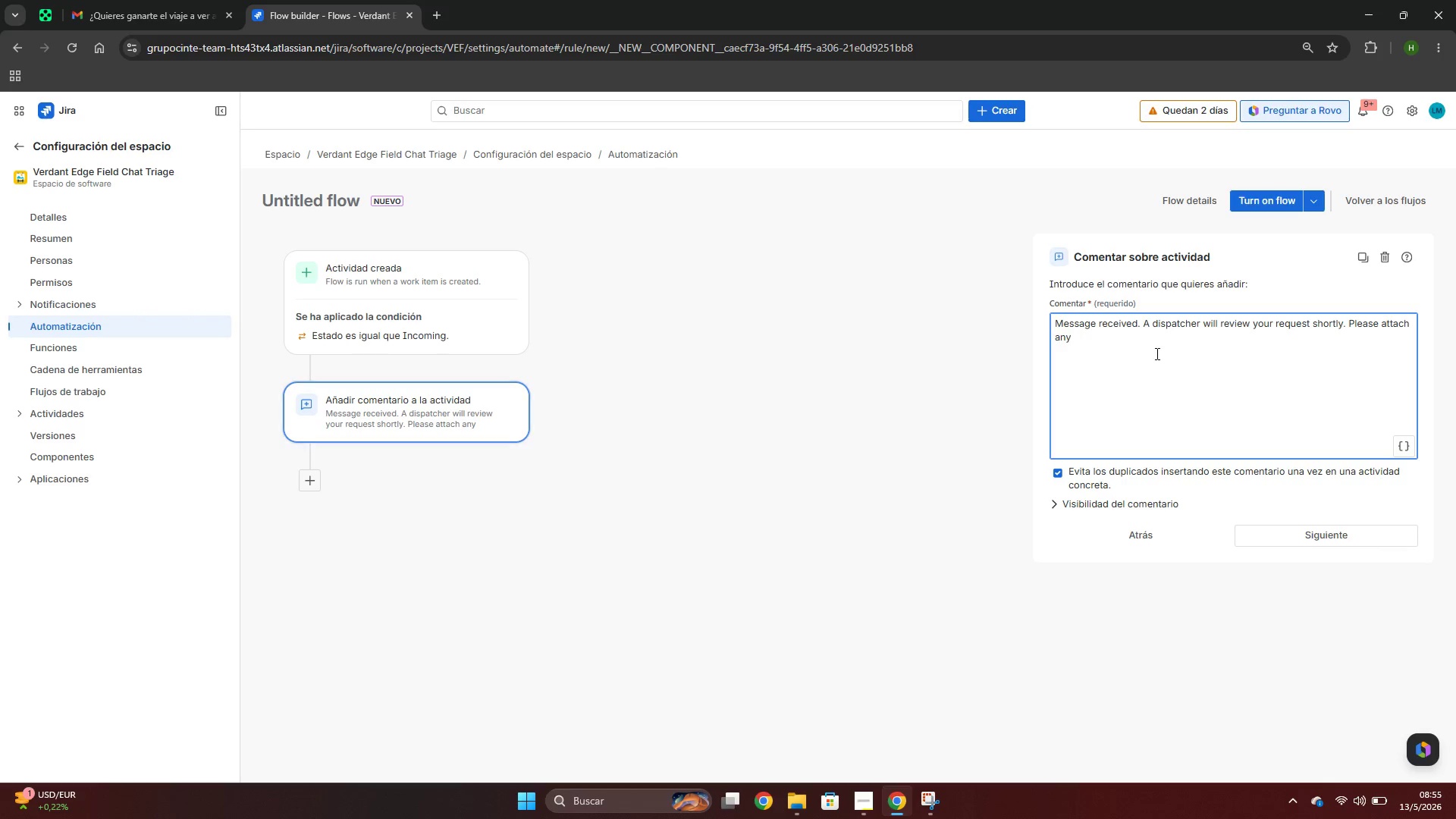 
type(relevant )
 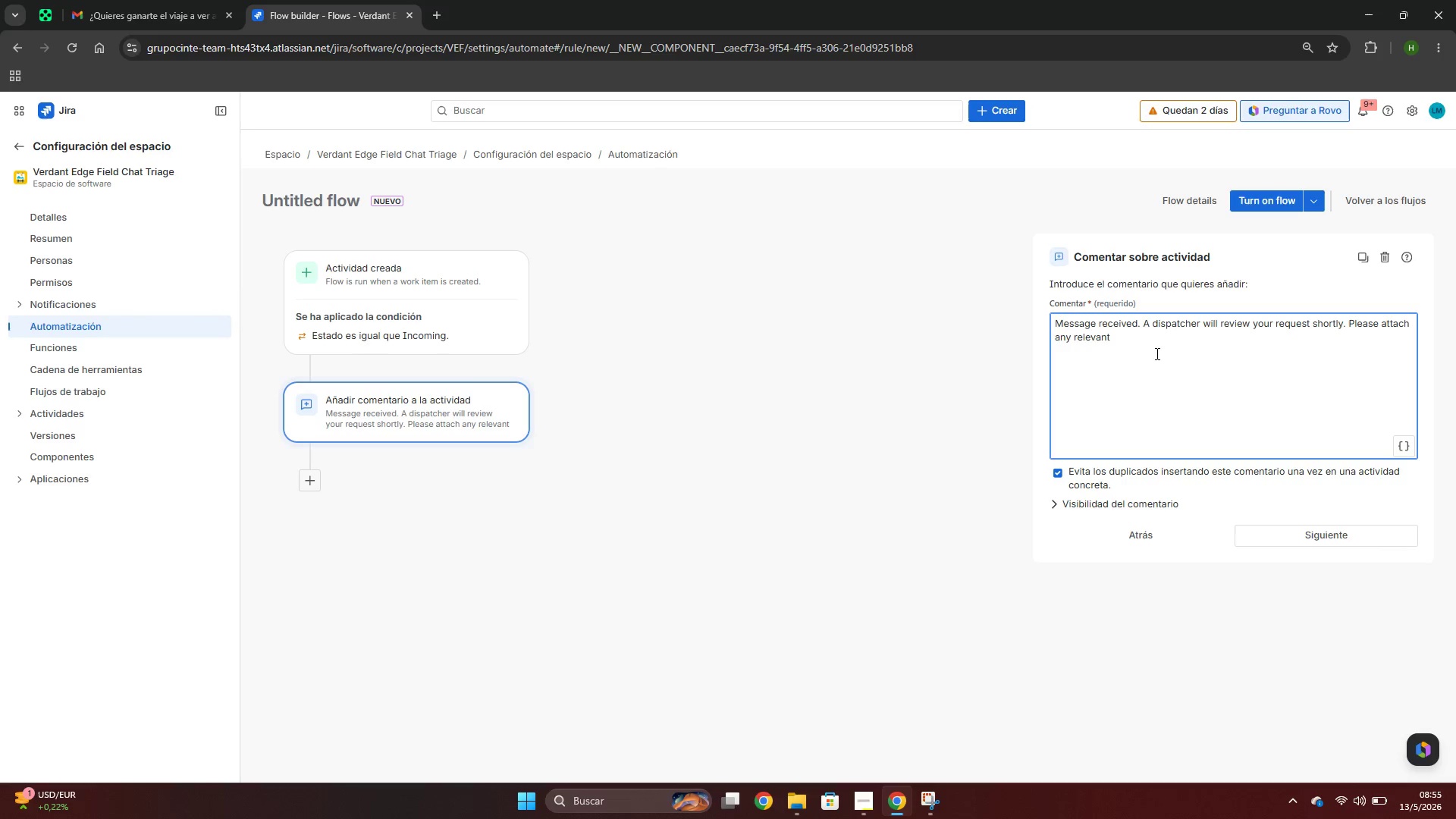 
type(photos to this)
 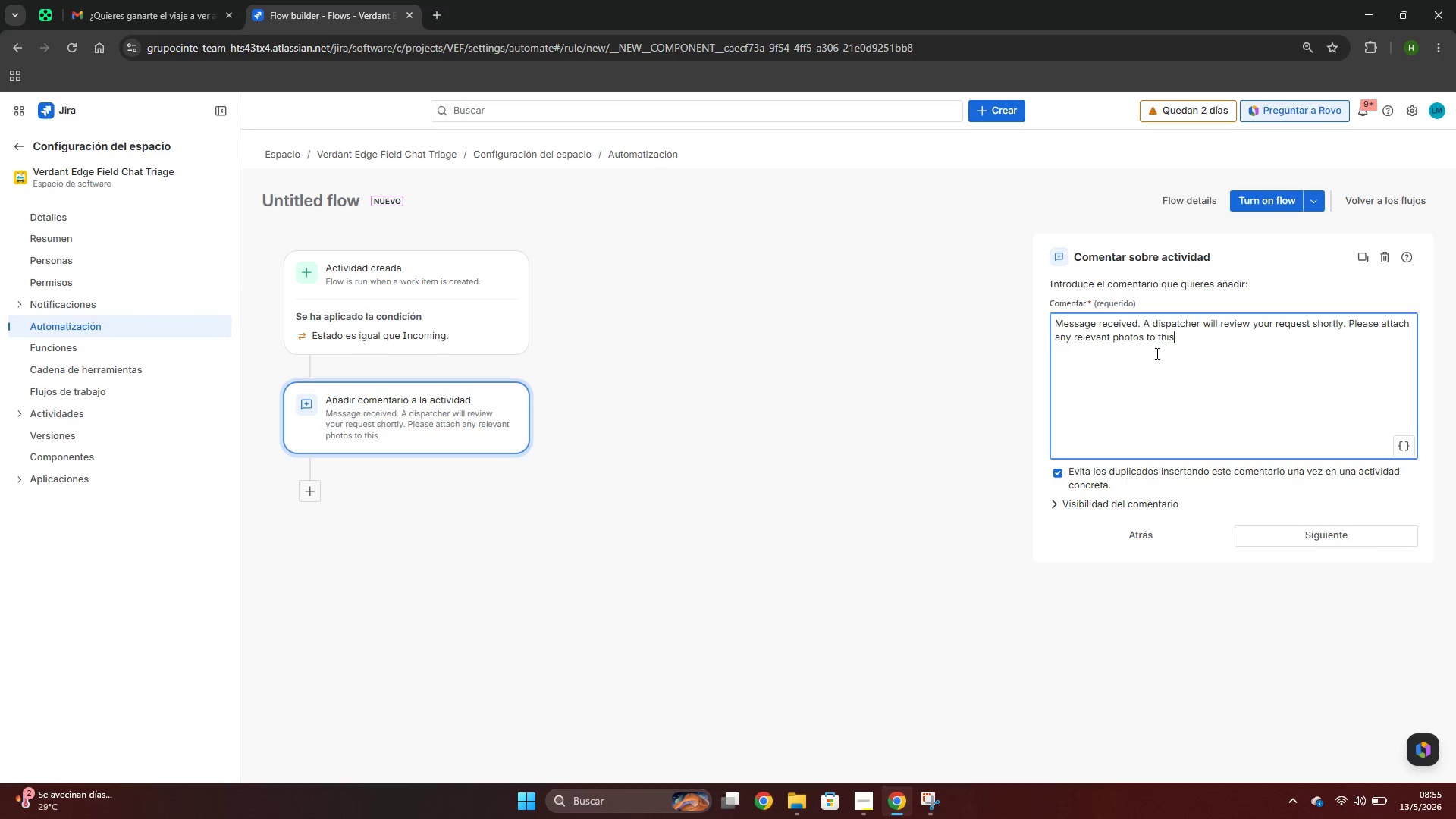 
wait(5.98)
 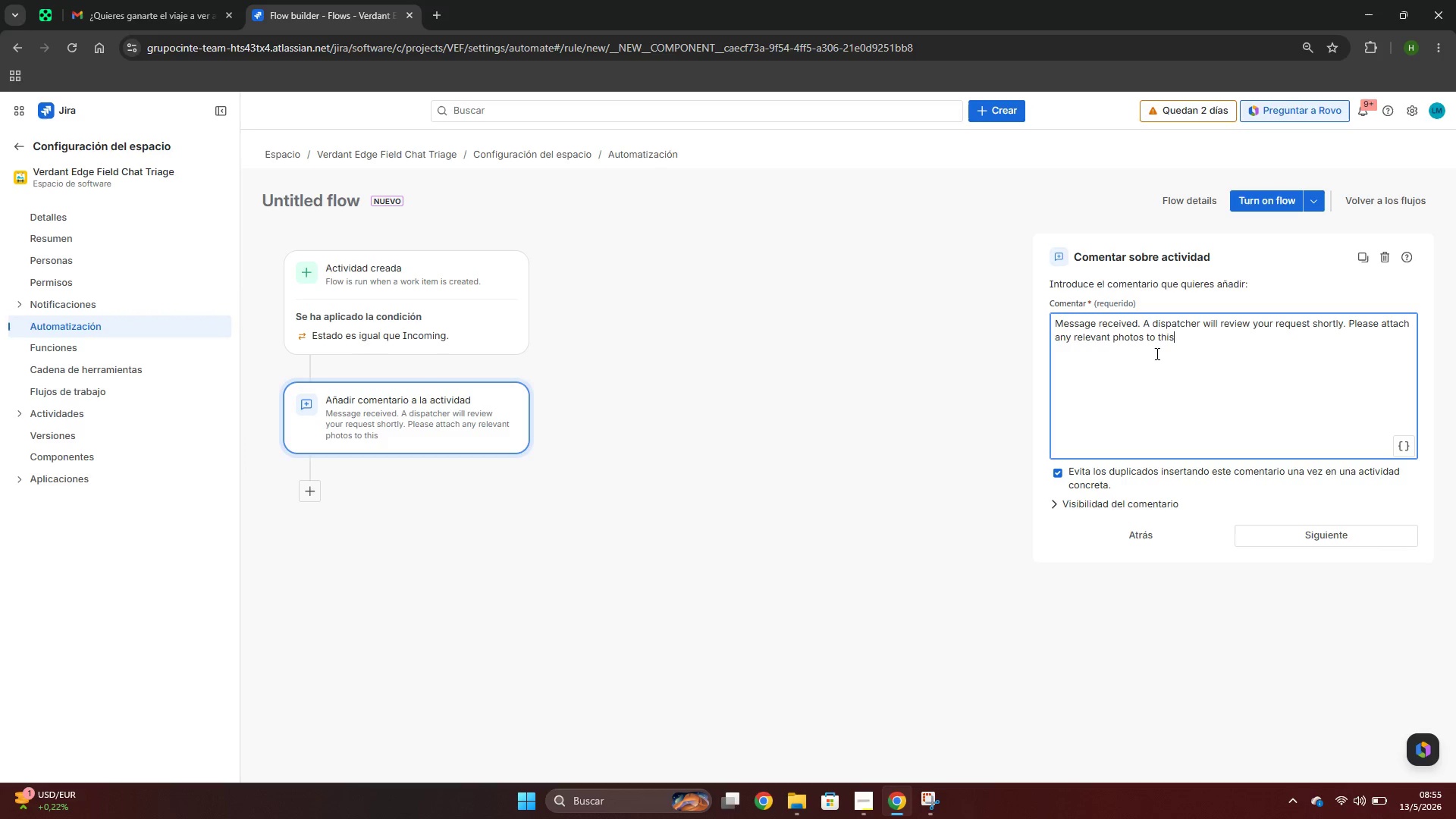 
type( ticket.)
 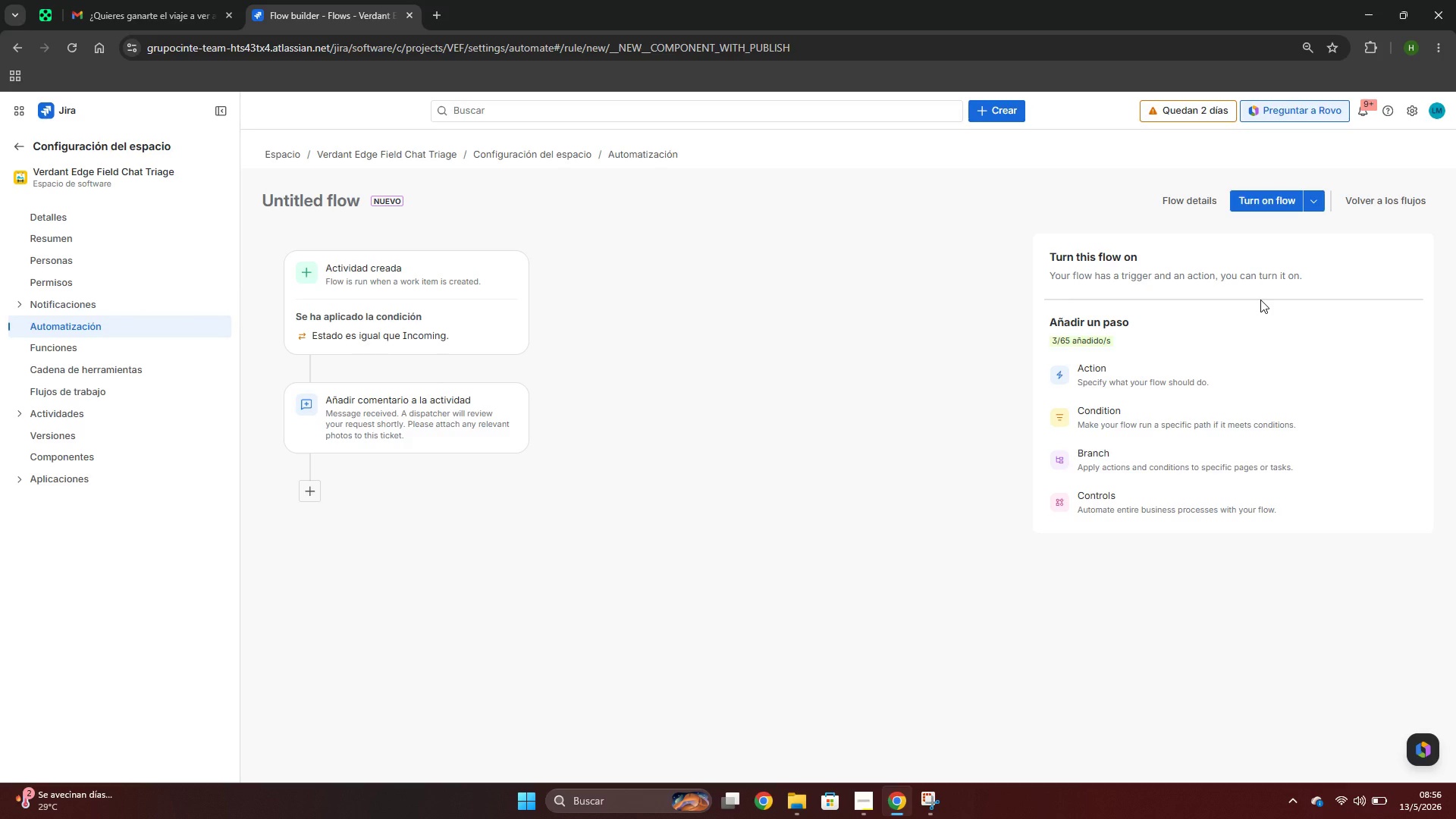 
wait(35.94)
 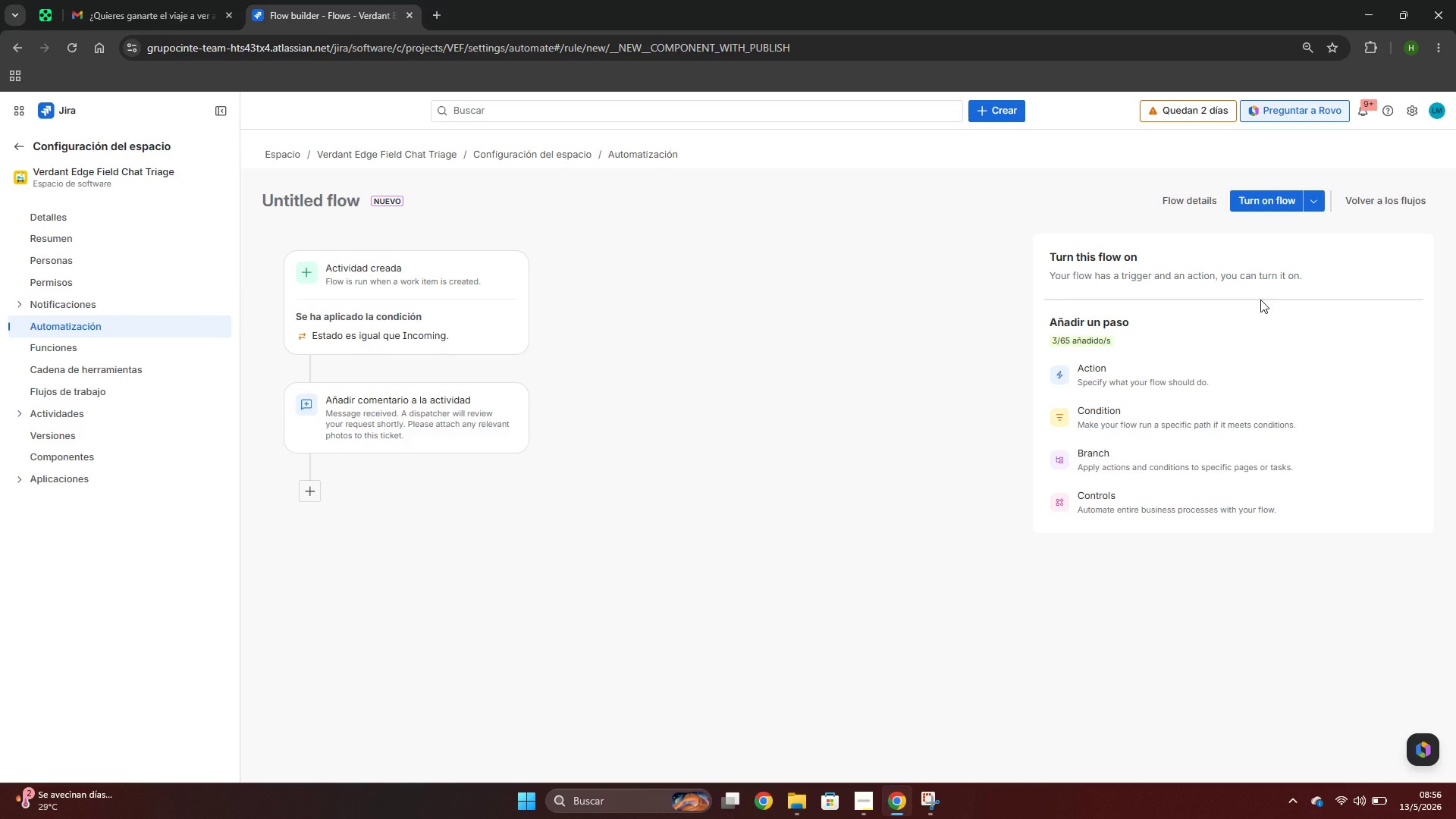 
left_click([1253, 201])
 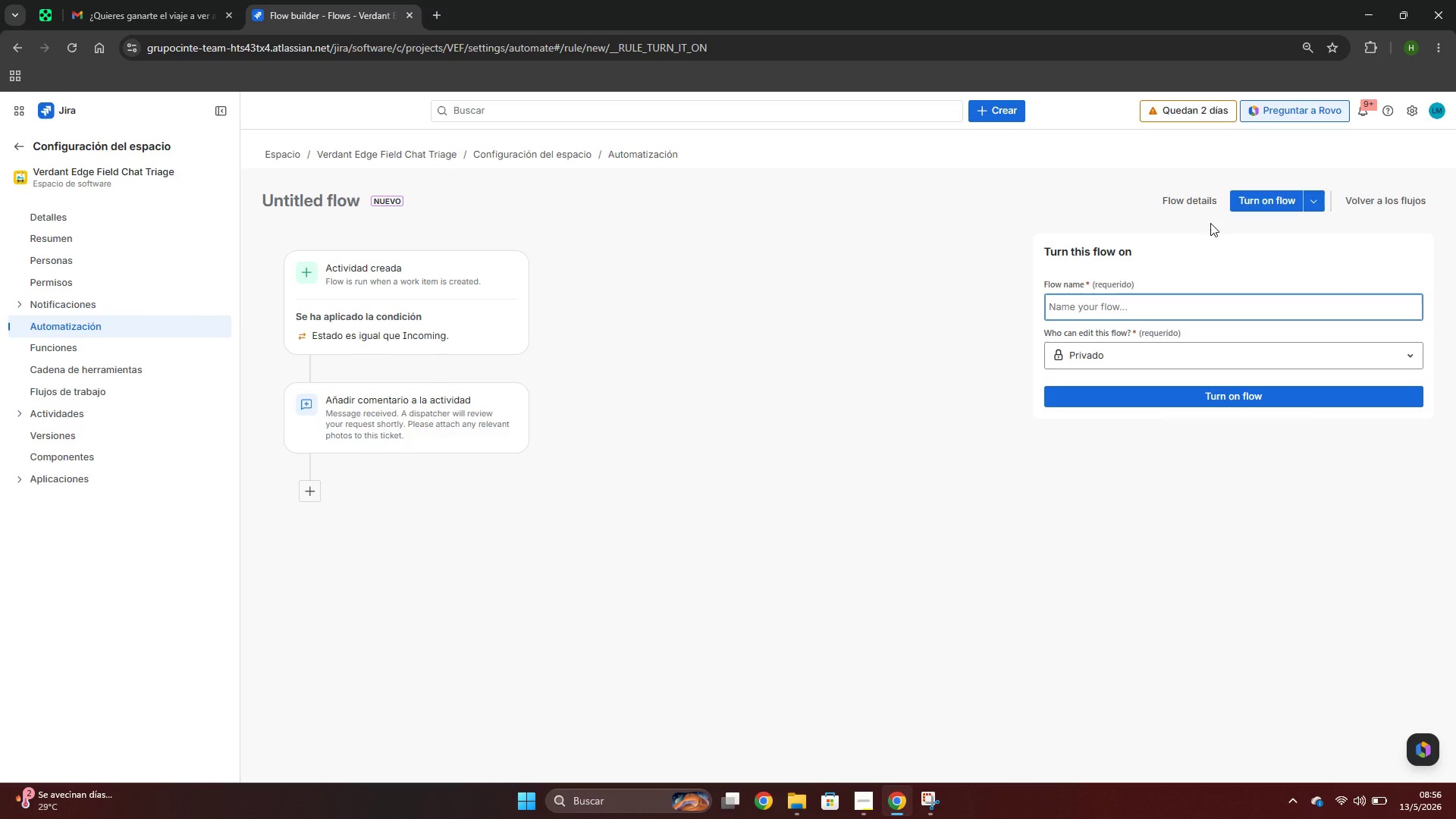 
type(Auto-Acknol)
key(Backspace)
type(wlegde.)
key(Backspace)
key(Backspace)
key(Backspace)
key(Backspace)
type(de)
key(Backspace)
type(fe.)
key(Backspace)
key(Backspace)
type(ge.)
key(Backspace)
key(Backspace)
key(Backspace)
key(Backspace)
type(ge.)
 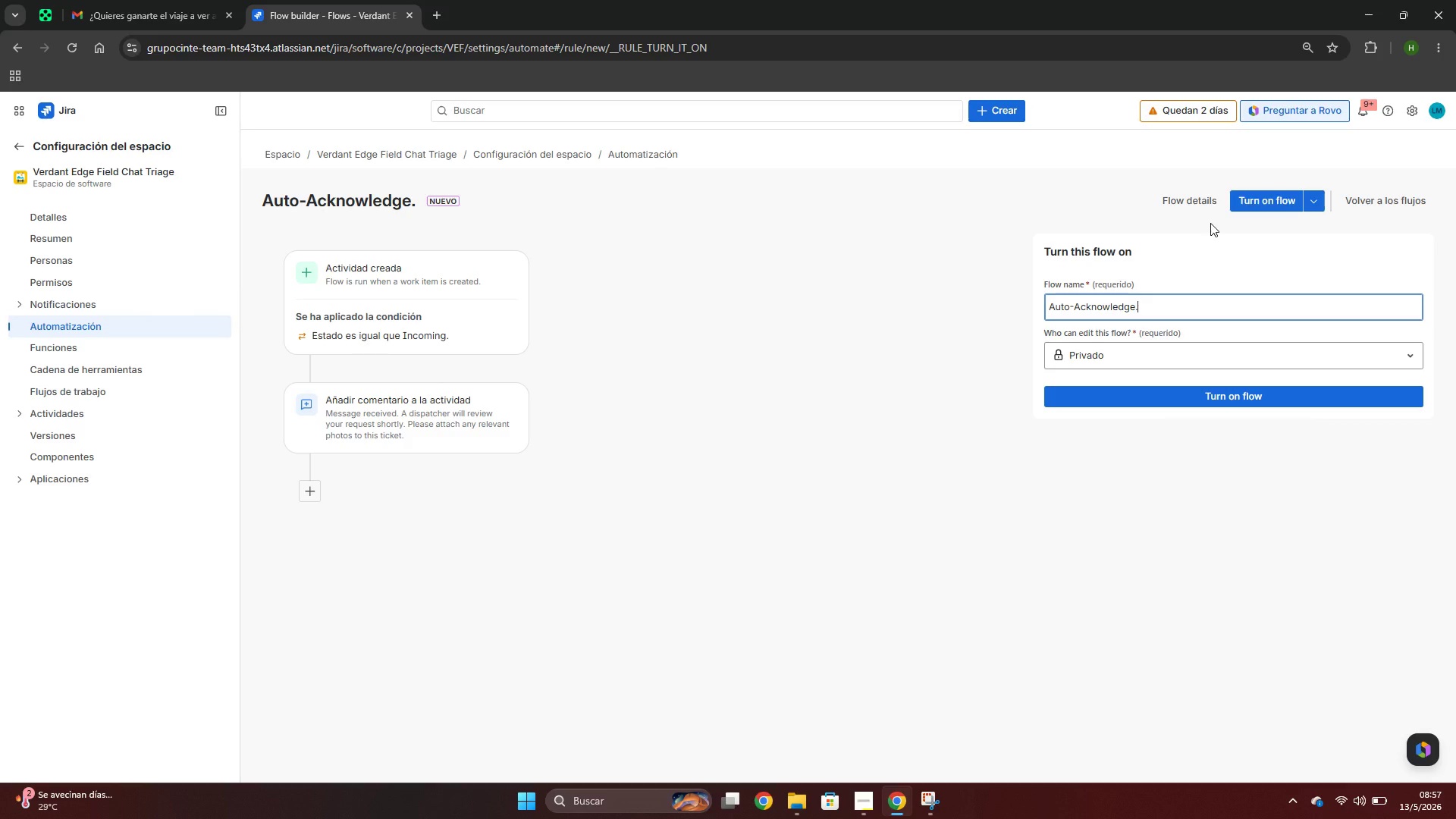 
wait(6.0)
 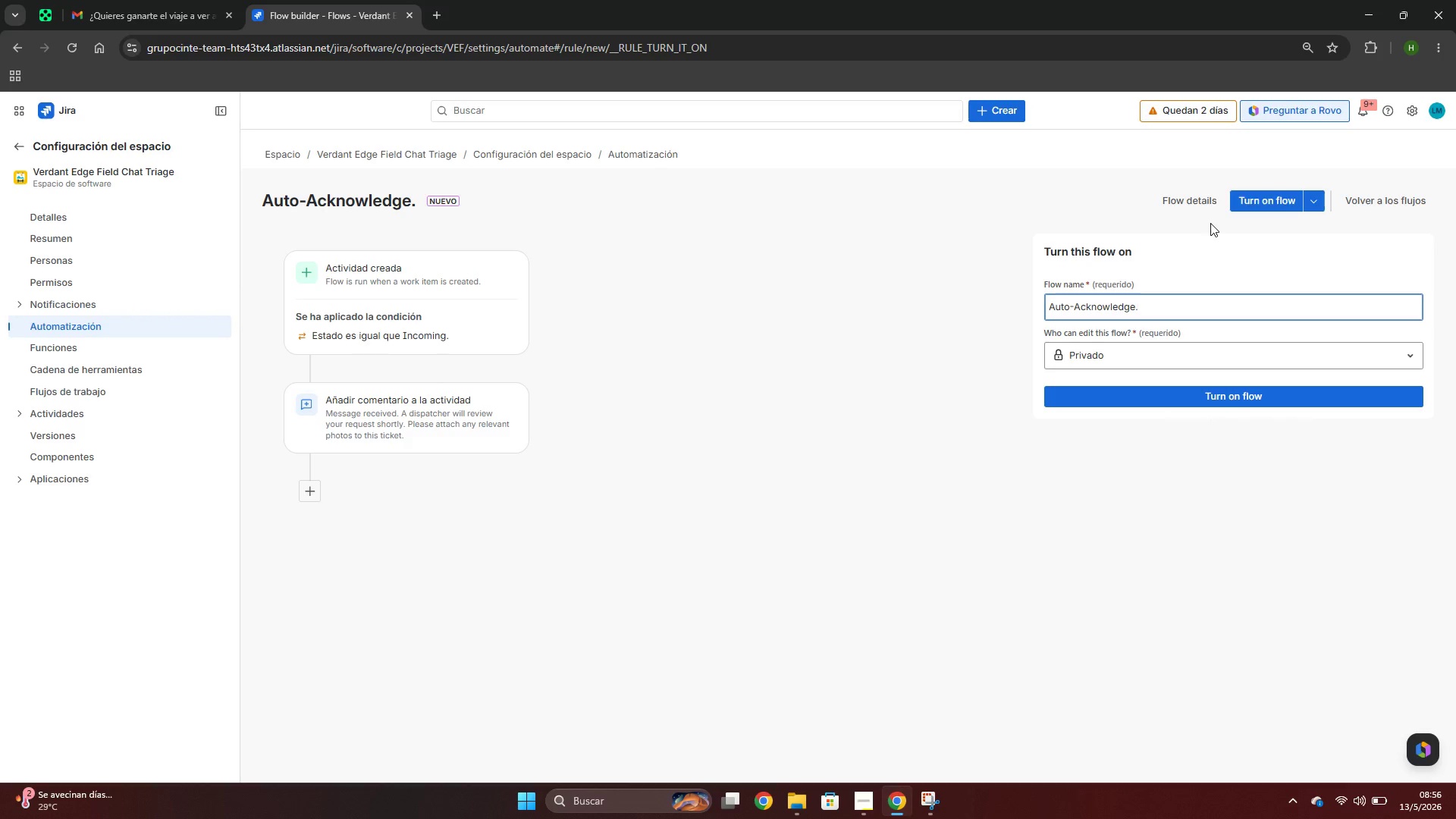 
type( )
key(Backspace)
key(Backspace)
type( Incoming Request)
 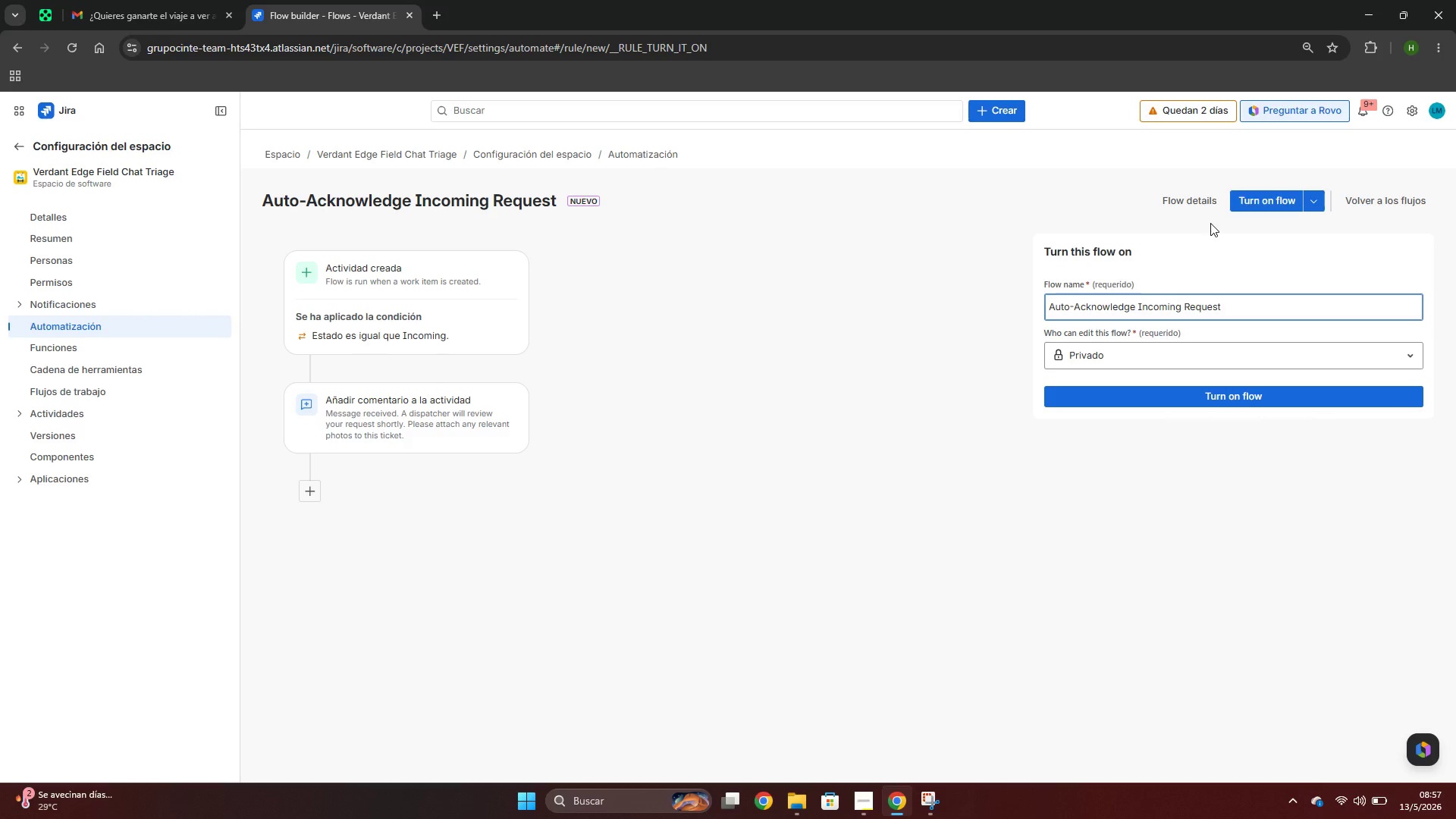 
wait(12.94)
 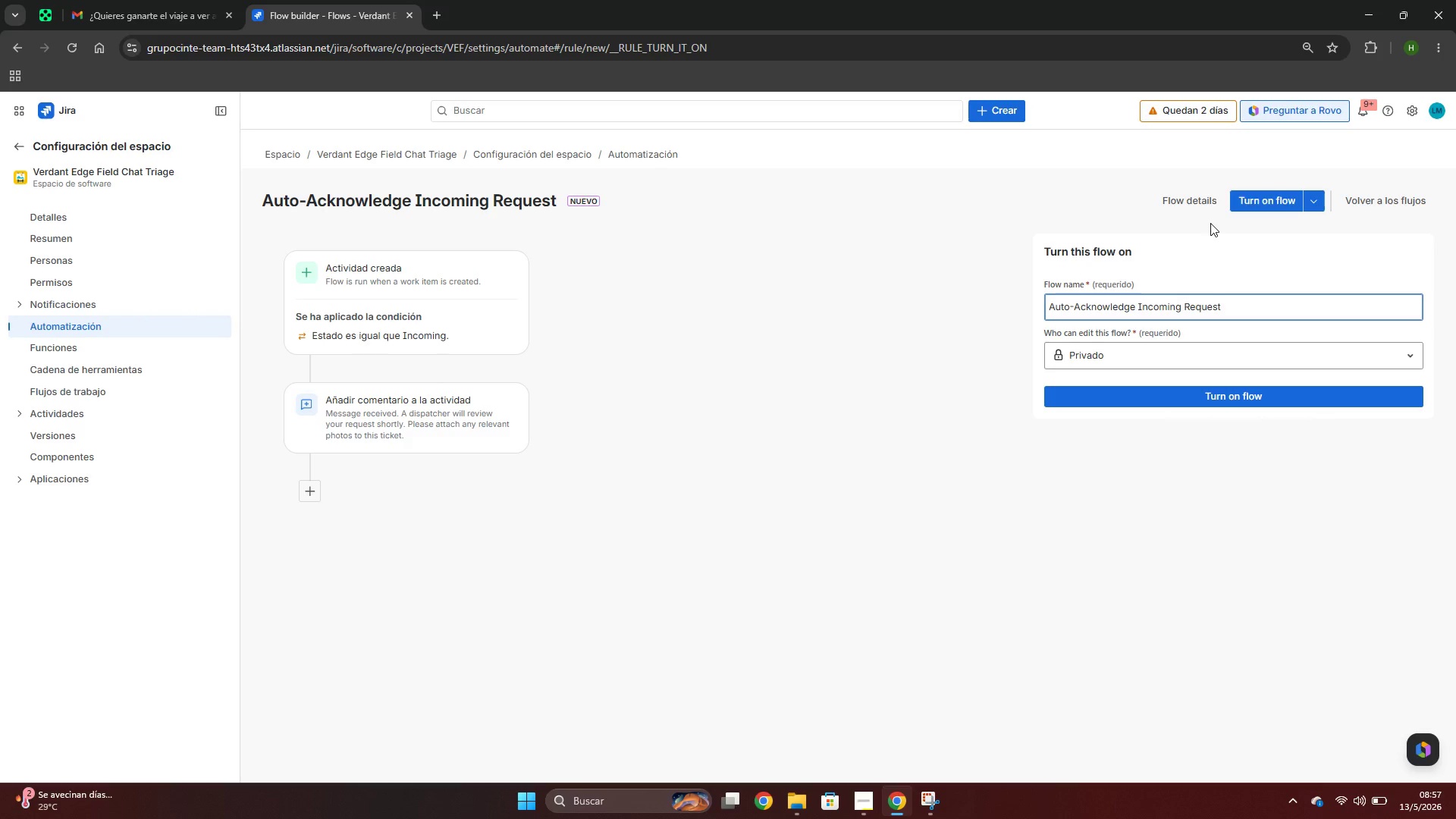 
key(Meta+MetaLeft)
 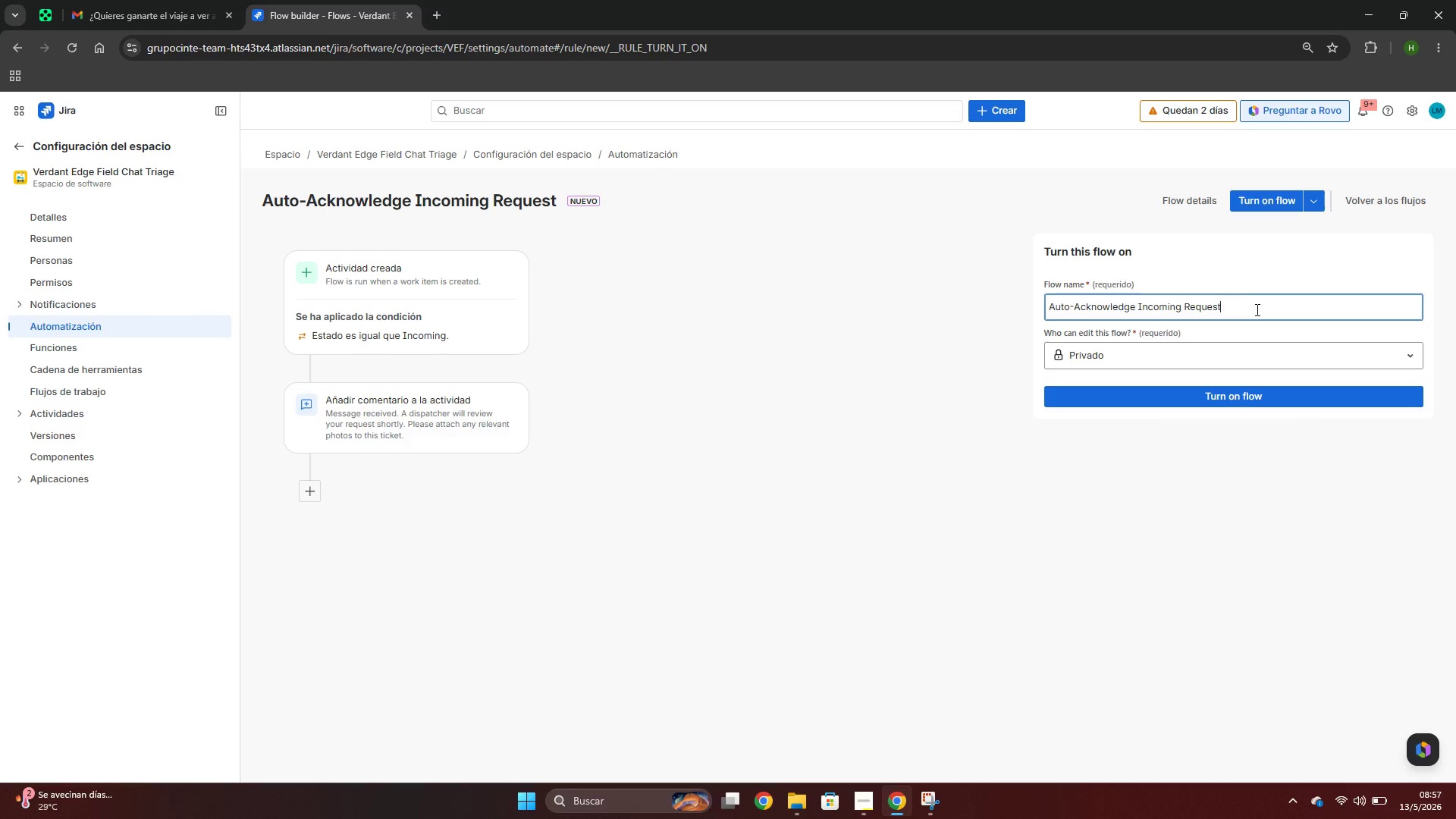 
key(Meta+Shift+ShiftLeft)
 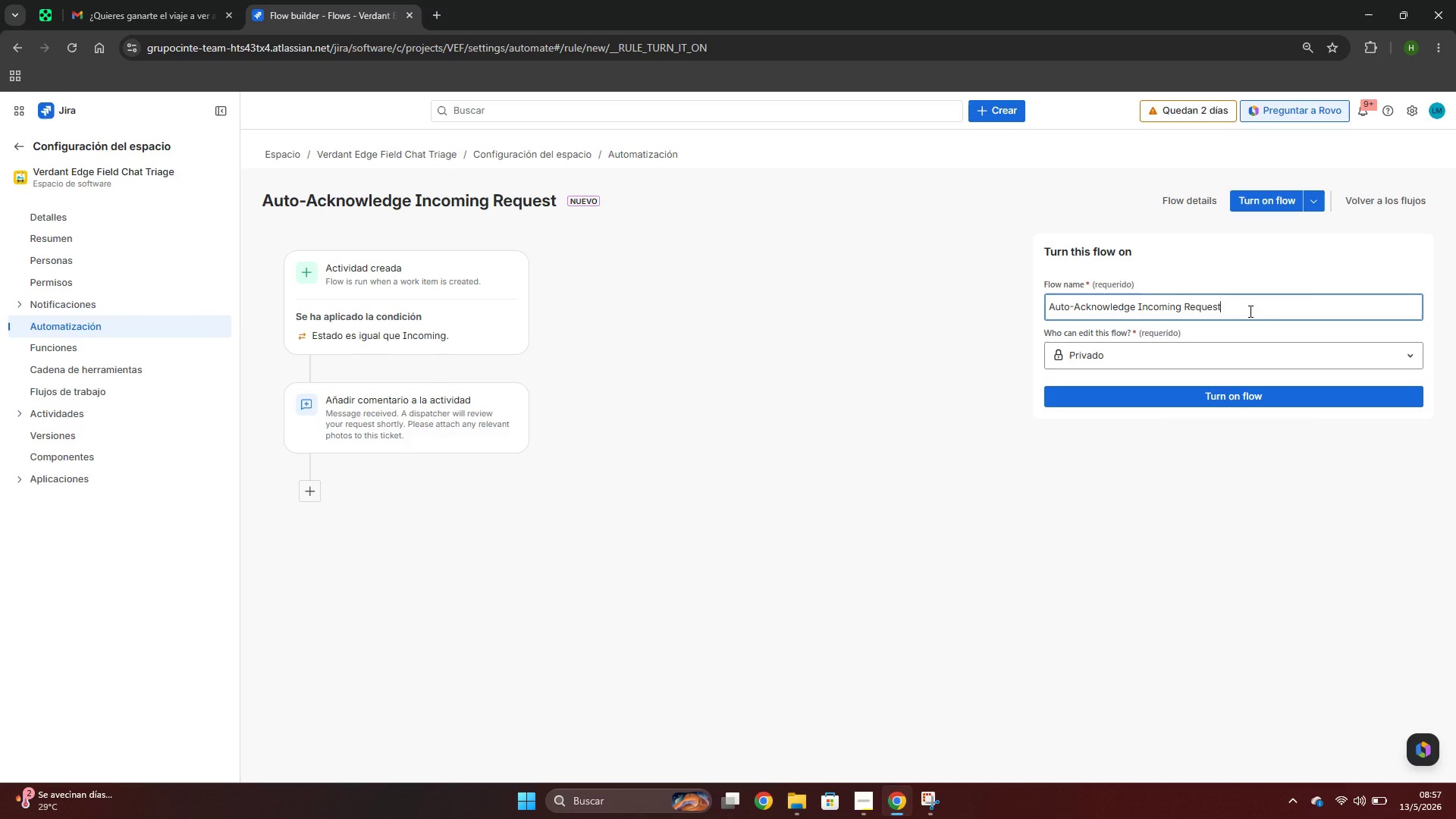 
key(Meta+Shift+S)
 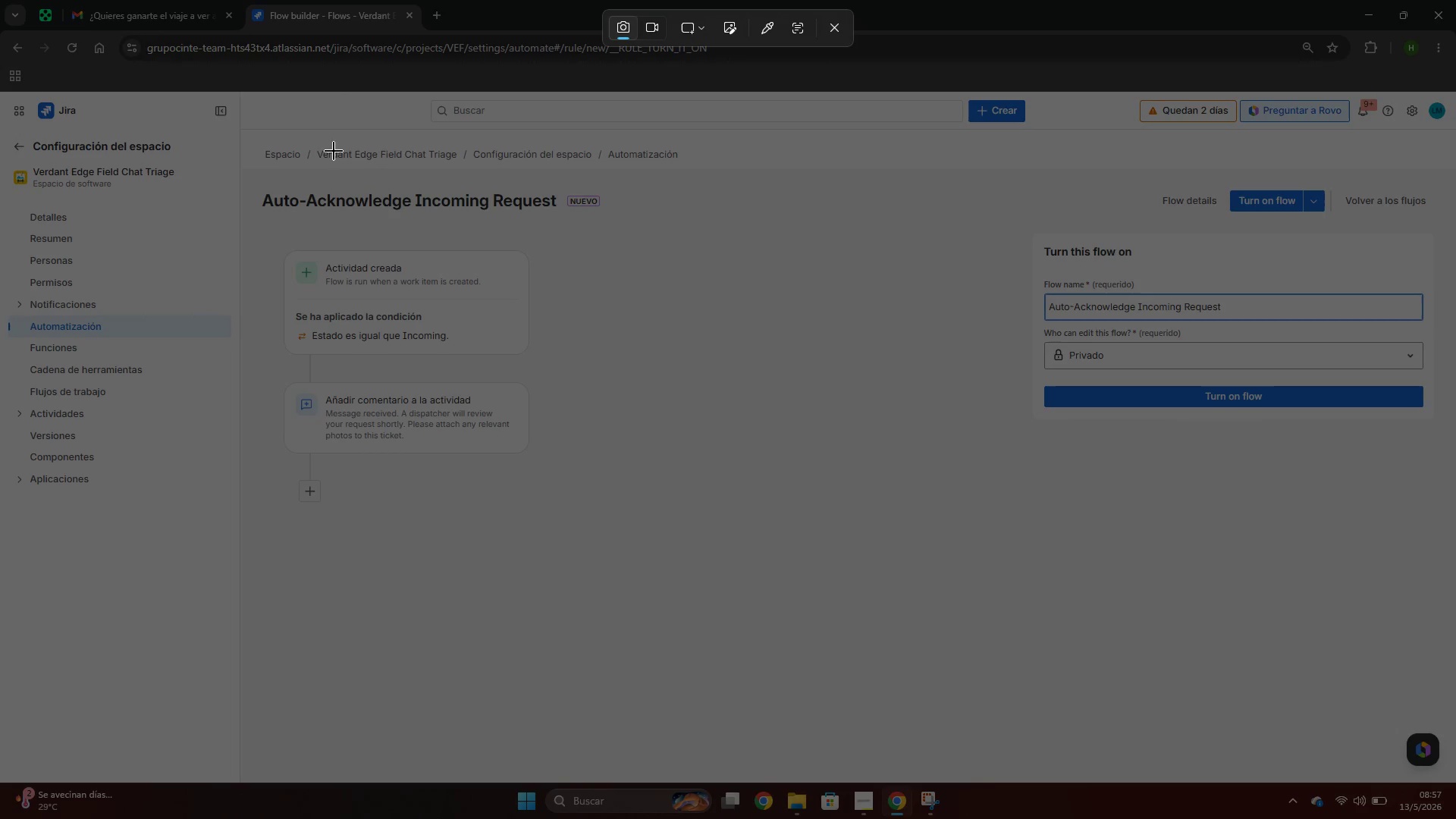 
left_click_drag(start_coordinate=[4, 86], to_coordinate=[1452, 784])
 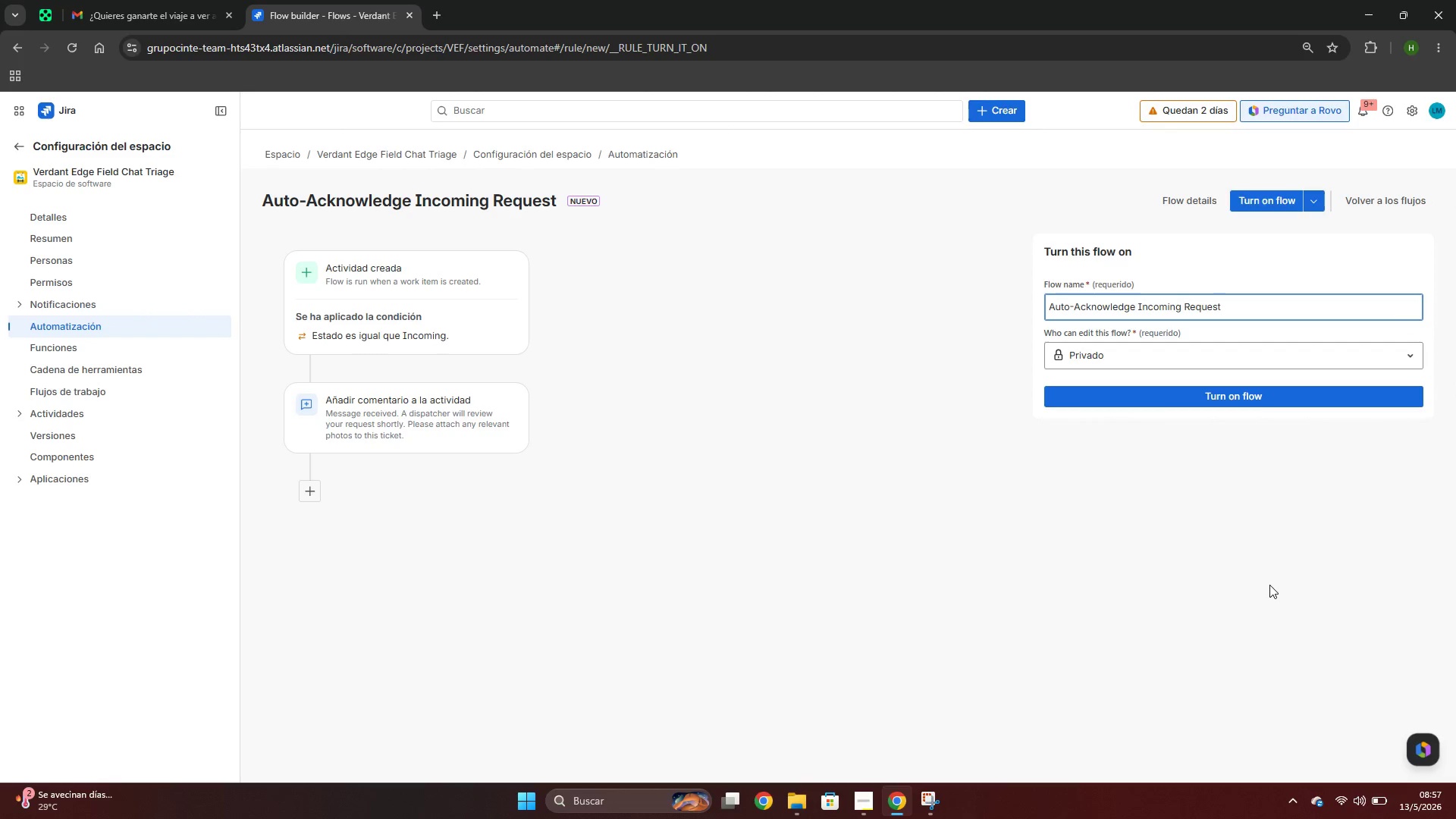 
left_click([1298, 714])
 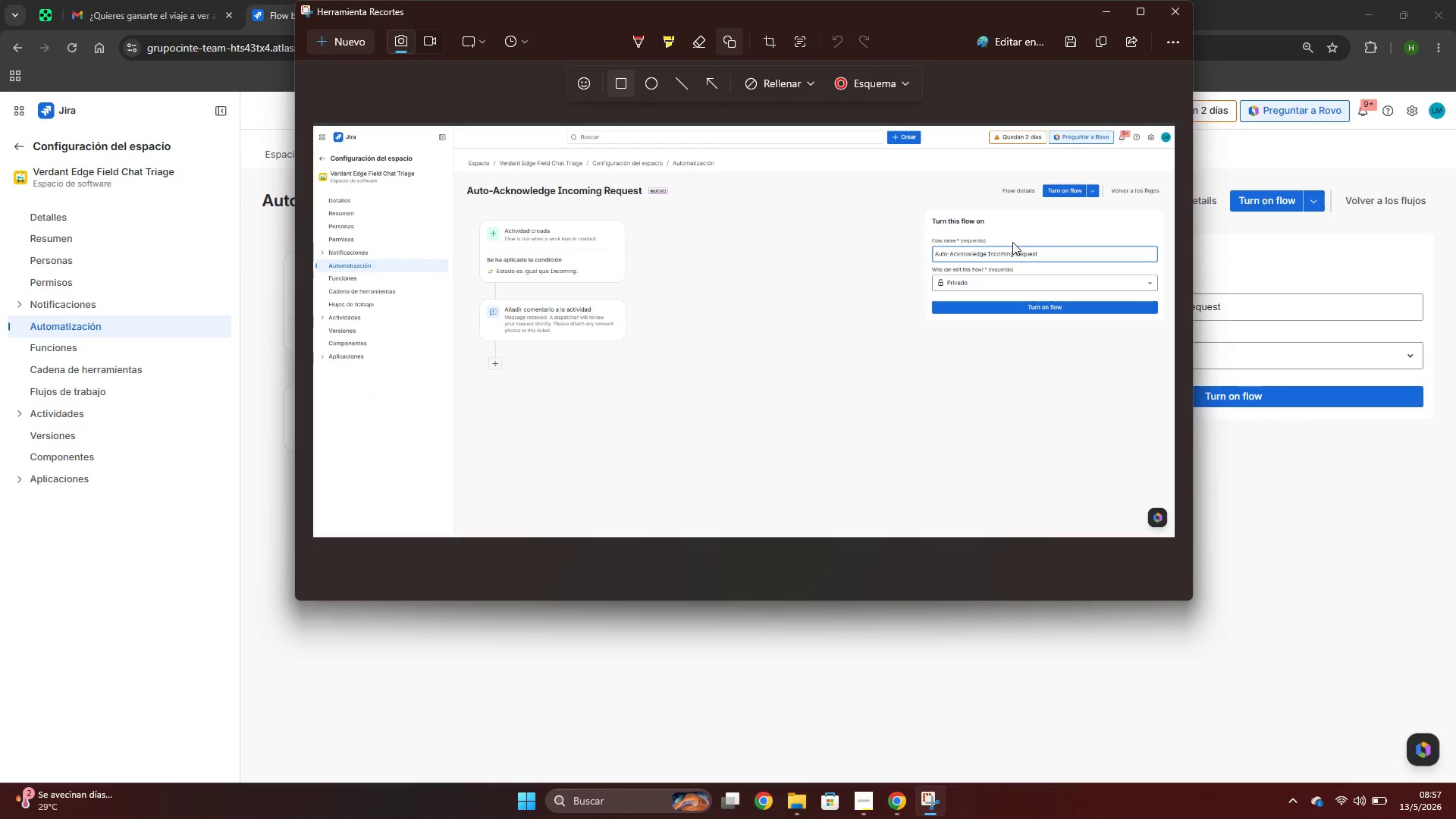 
wait(6.88)
 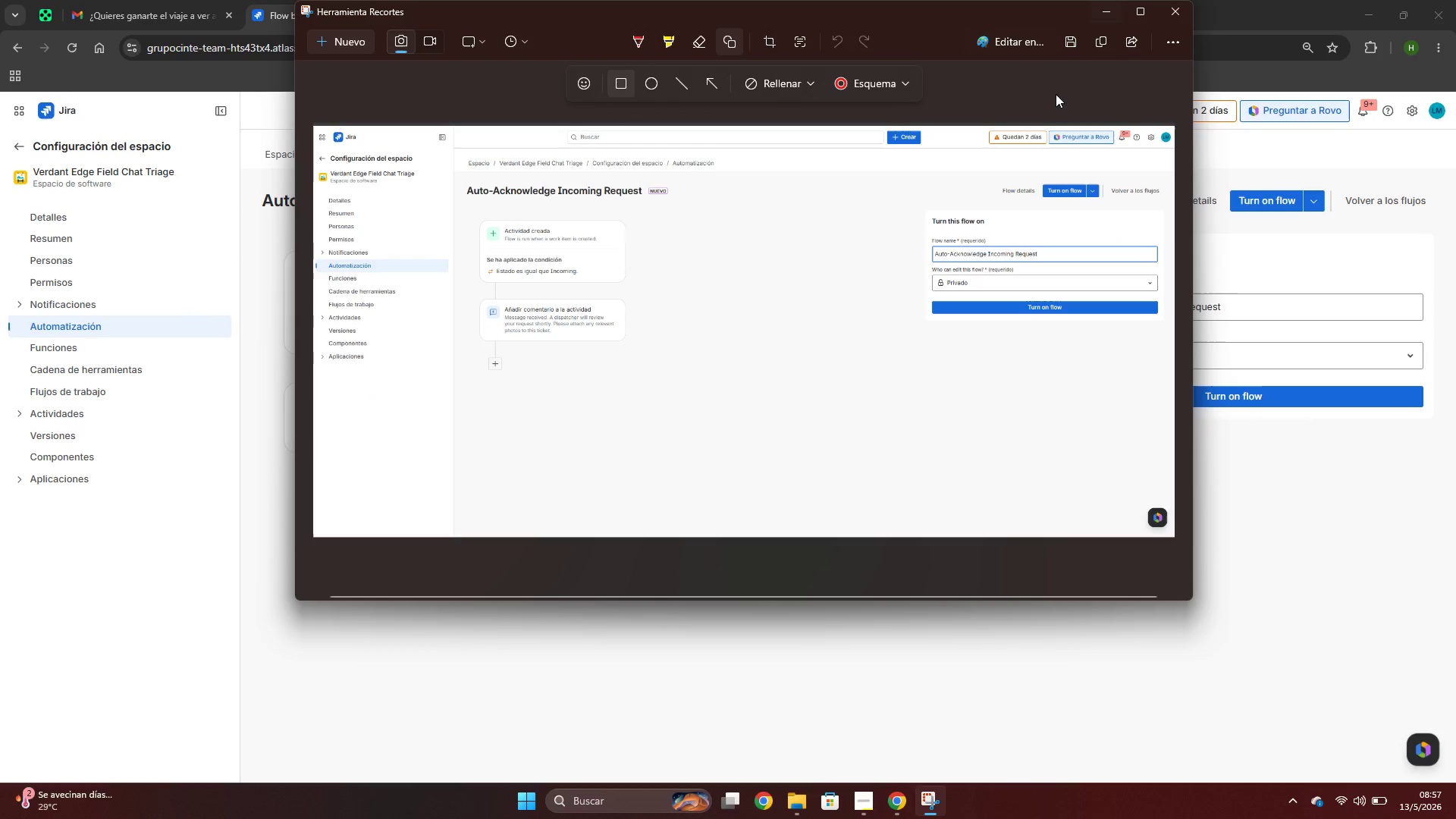 
left_click([1062, 42])
 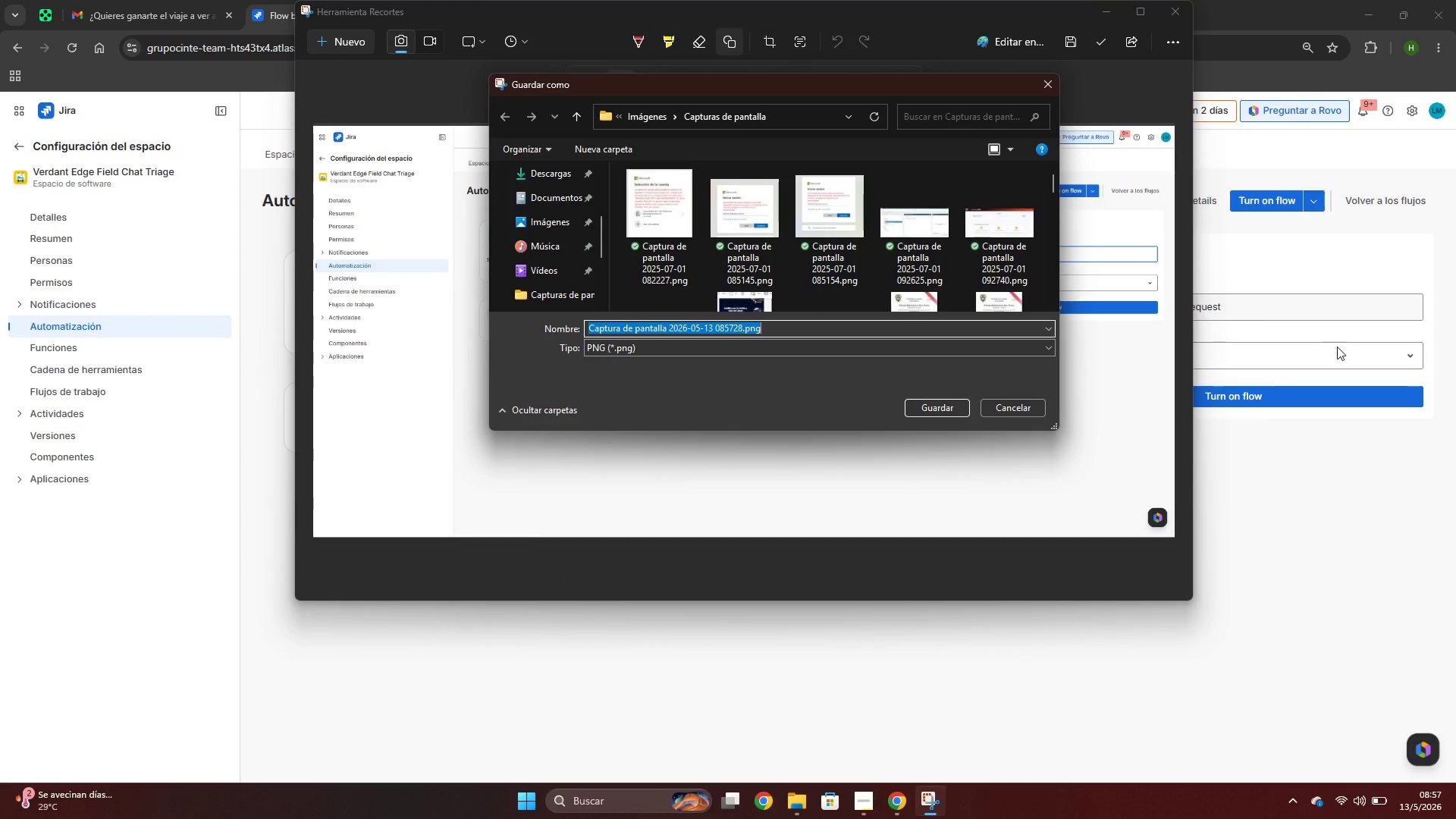 
left_click([1254, 312])
 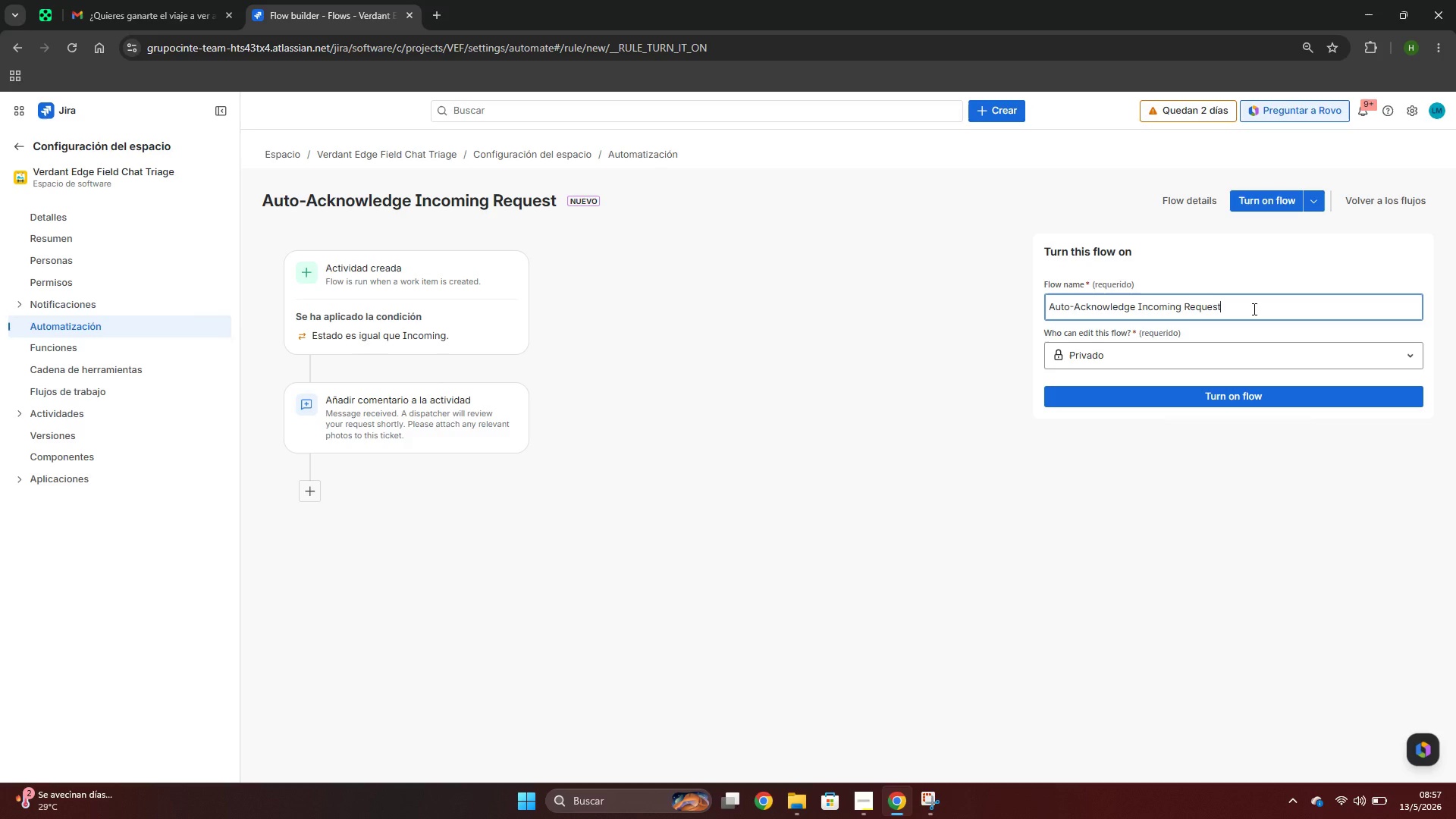 
left_click_drag(start_coordinate=[1253, 309], to_coordinate=[903, 309])
 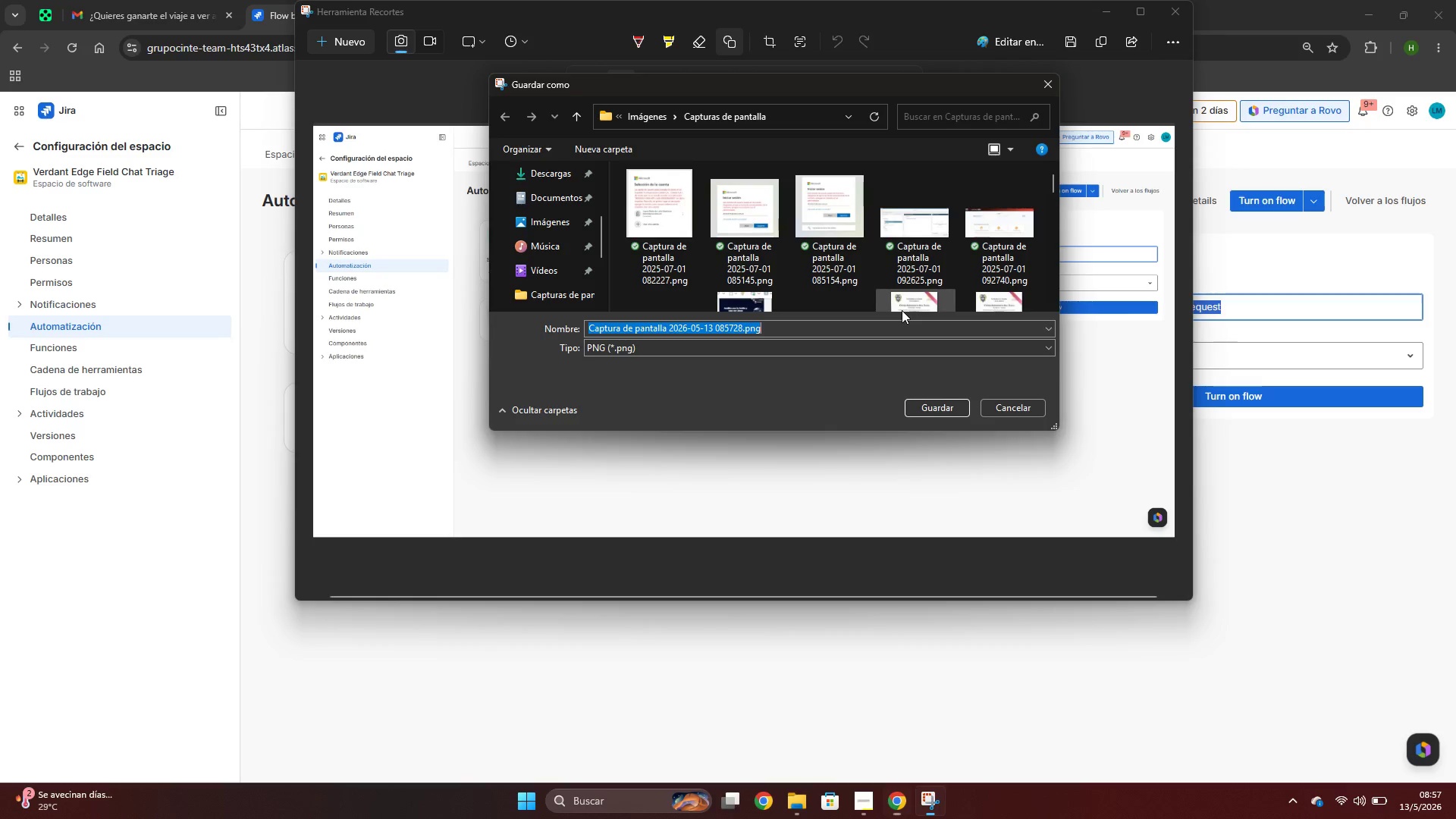 
key(Control+ControlLeft)
 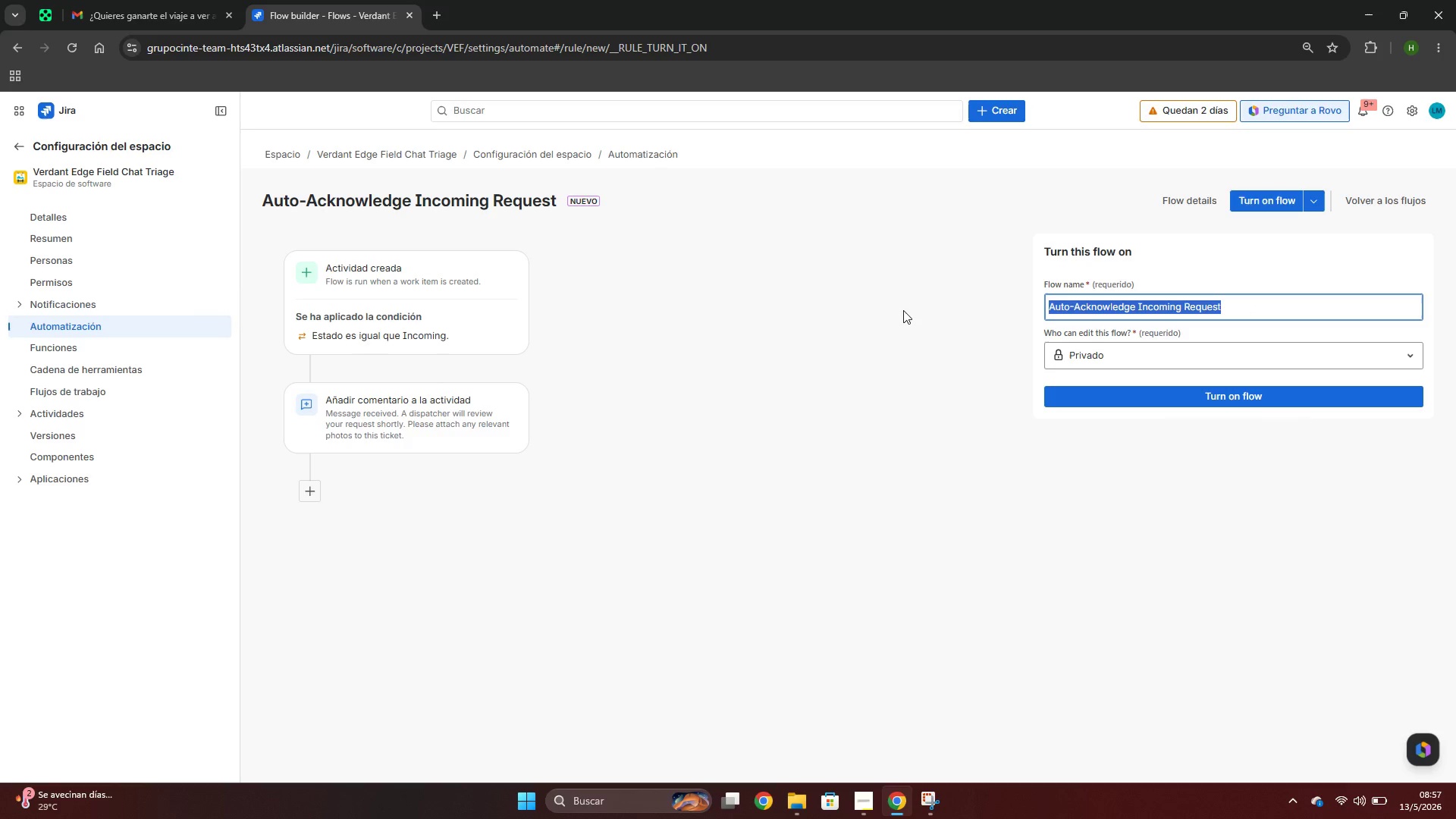 
key(Control+C)
 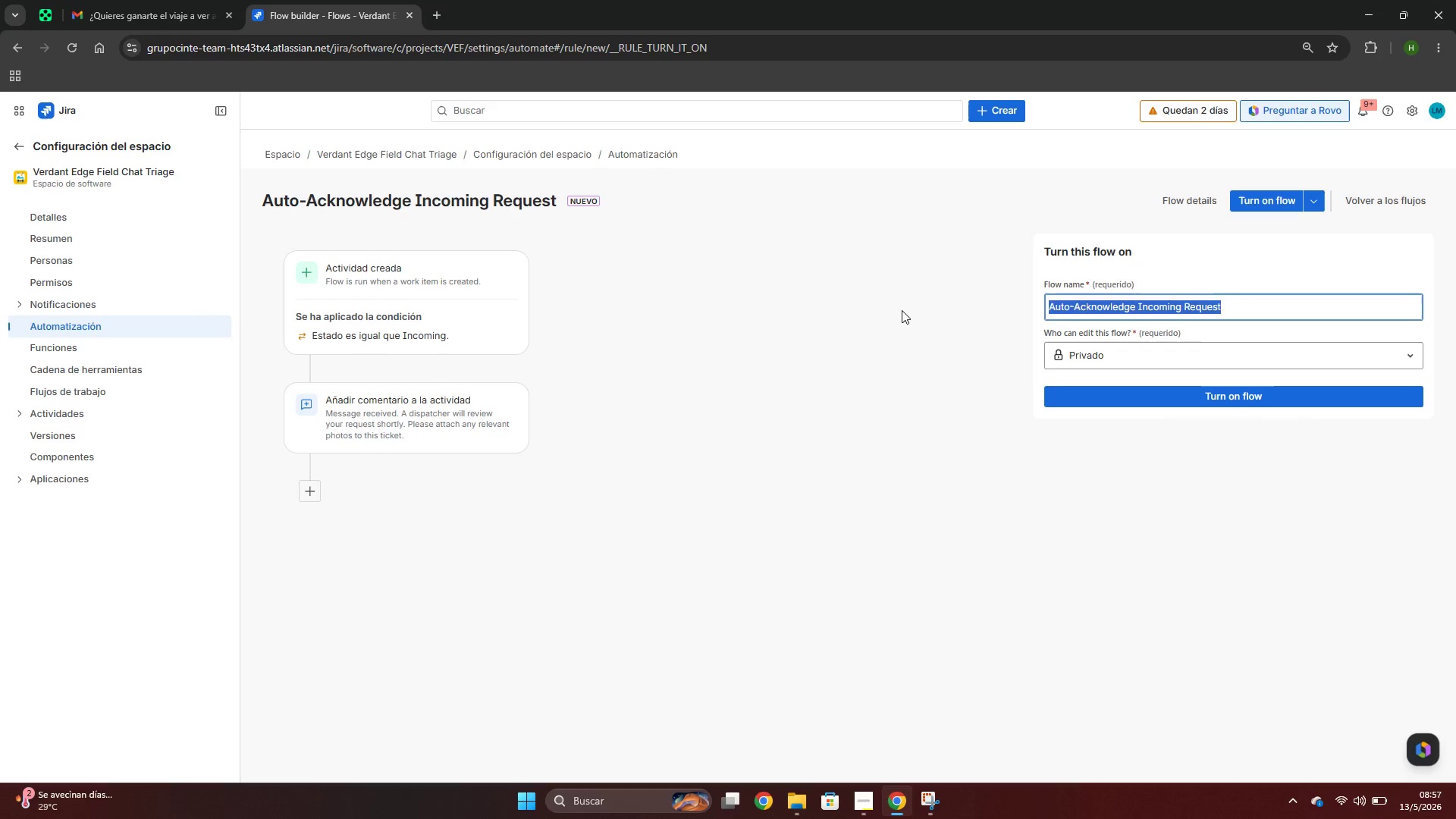 
key(Alt+AltLeft)
 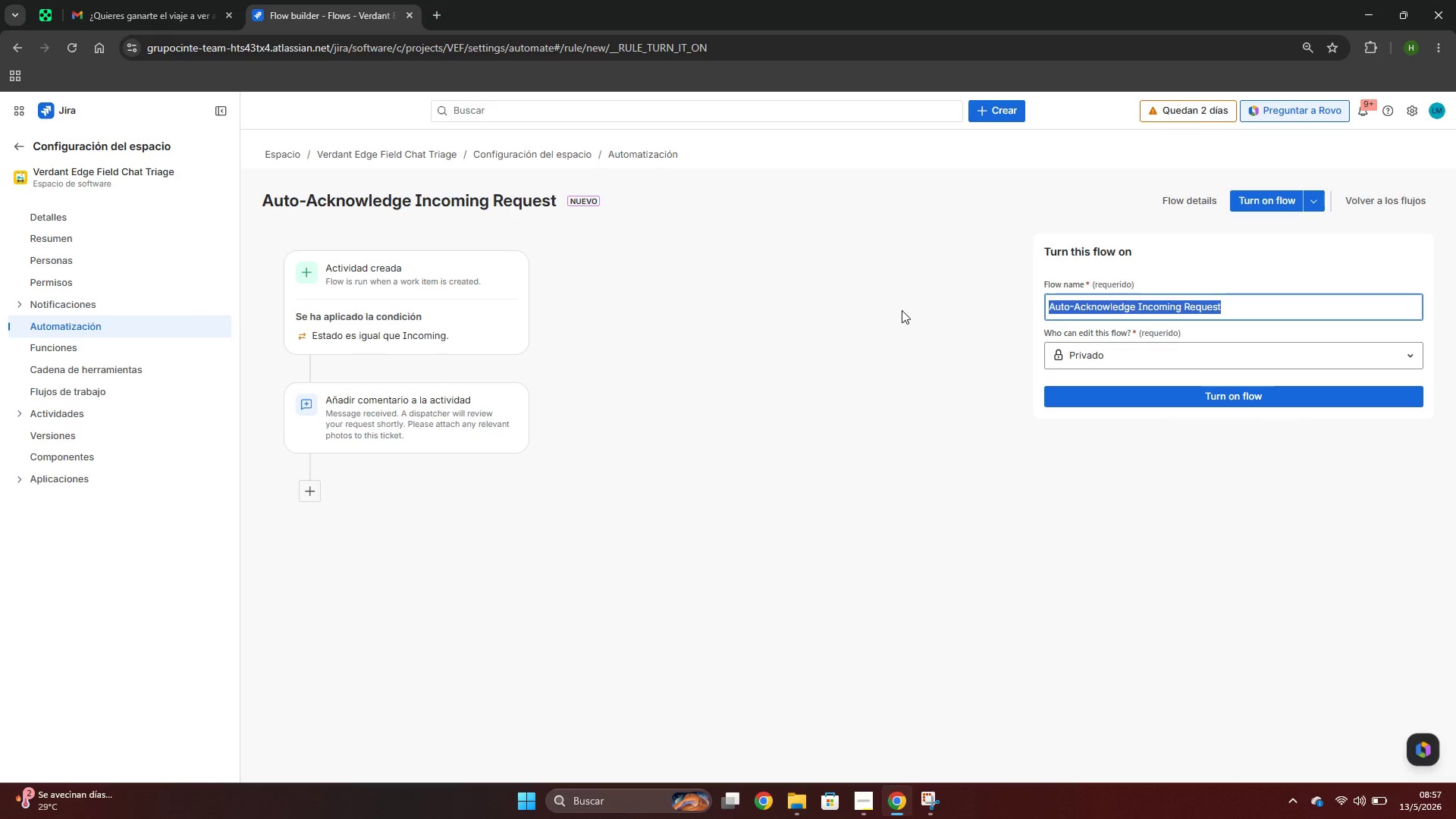 
key(Alt+Tab)
 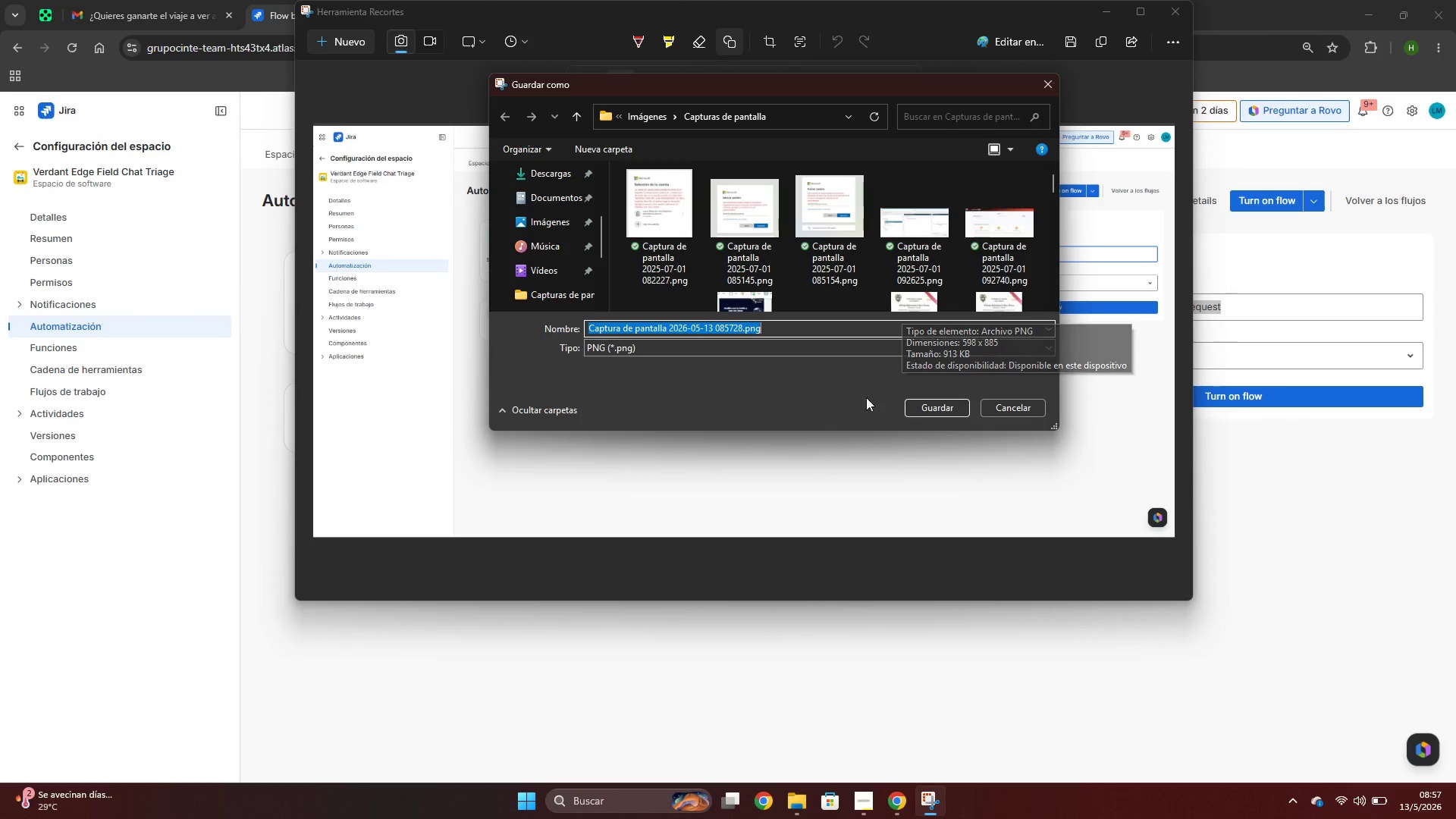 
left_click([531, 216])
 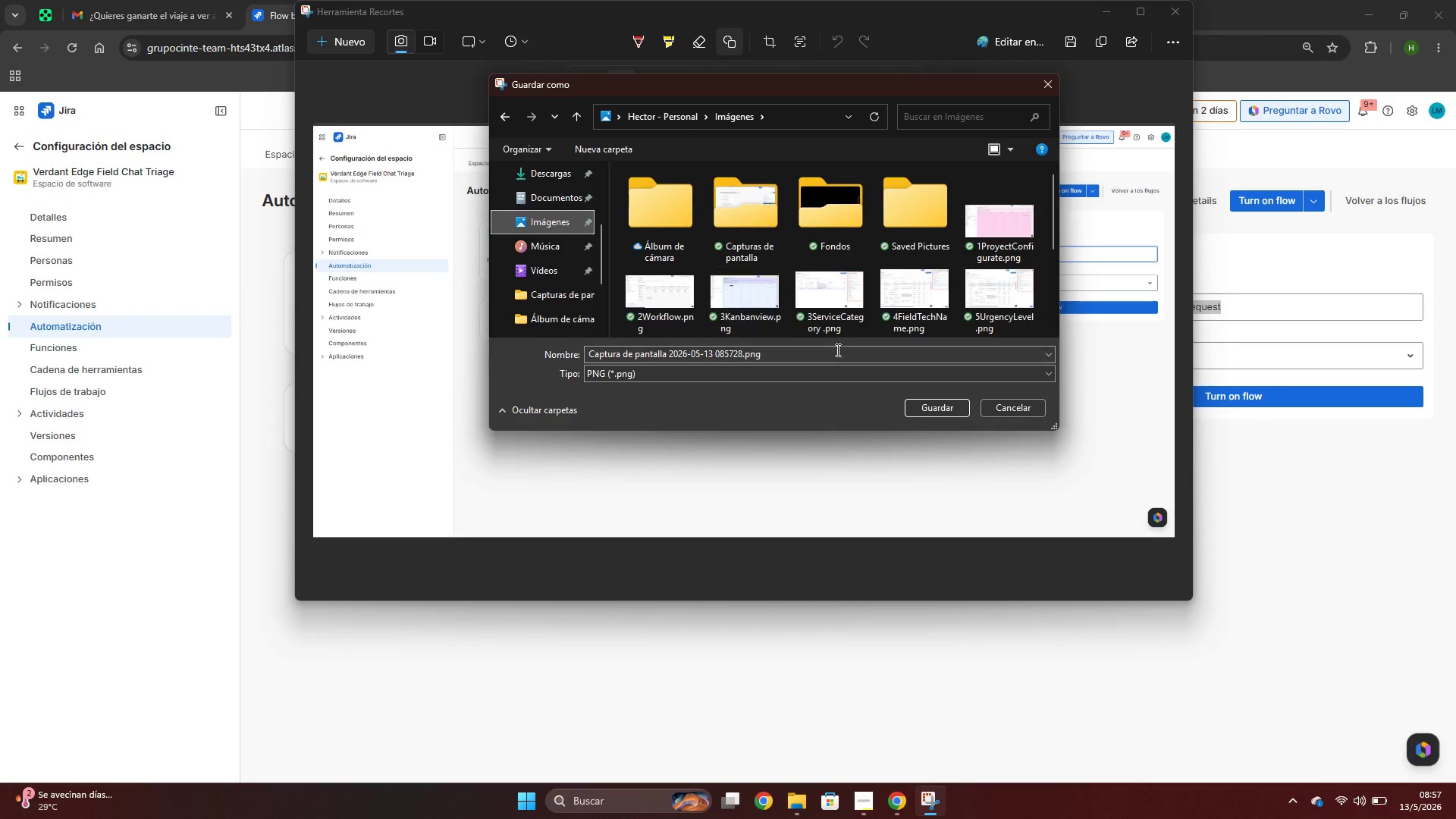 
scroll: coordinate [928, 287], scroll_direction: down, amount: 1.0
 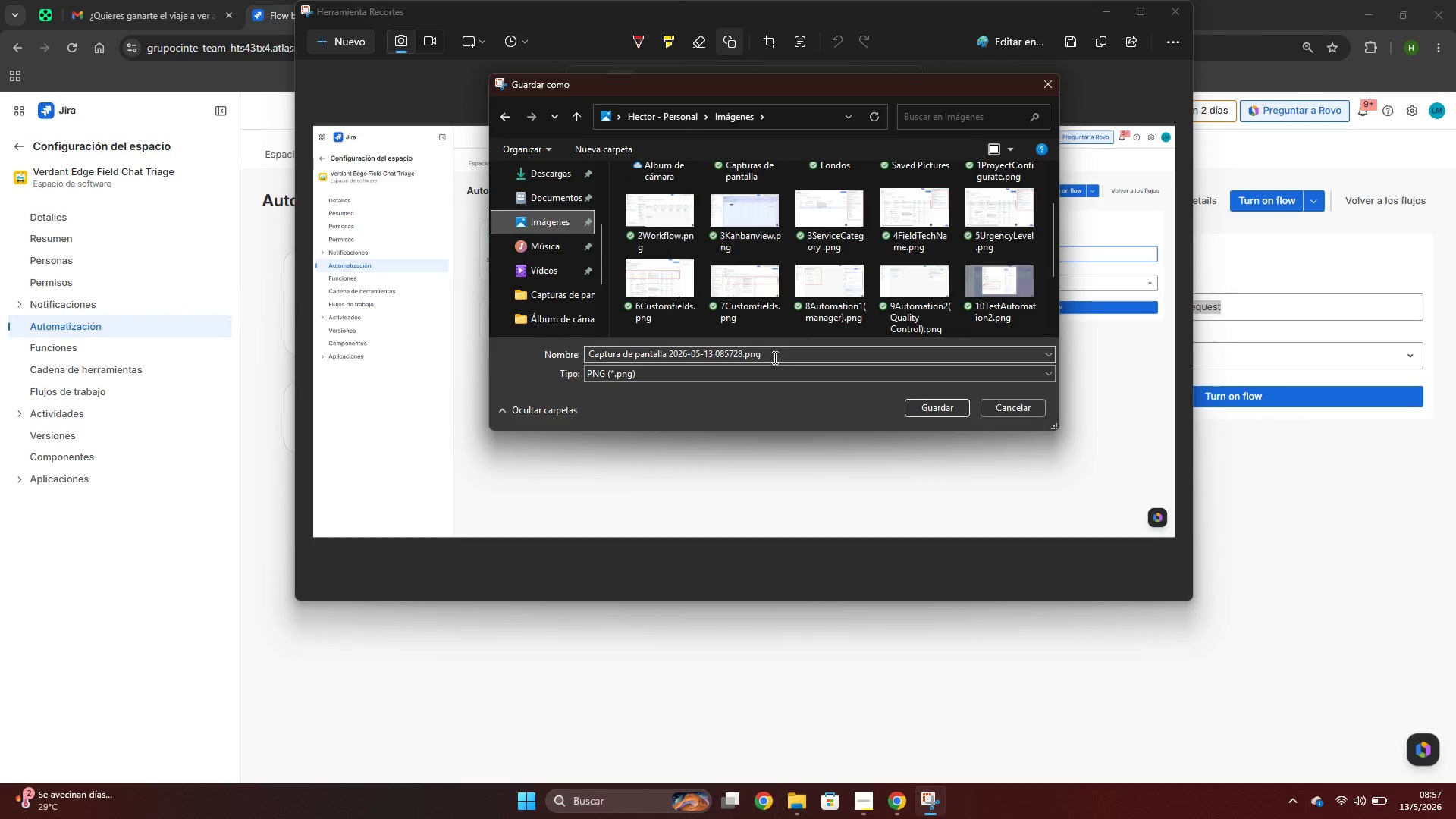 
wait(10.5)
 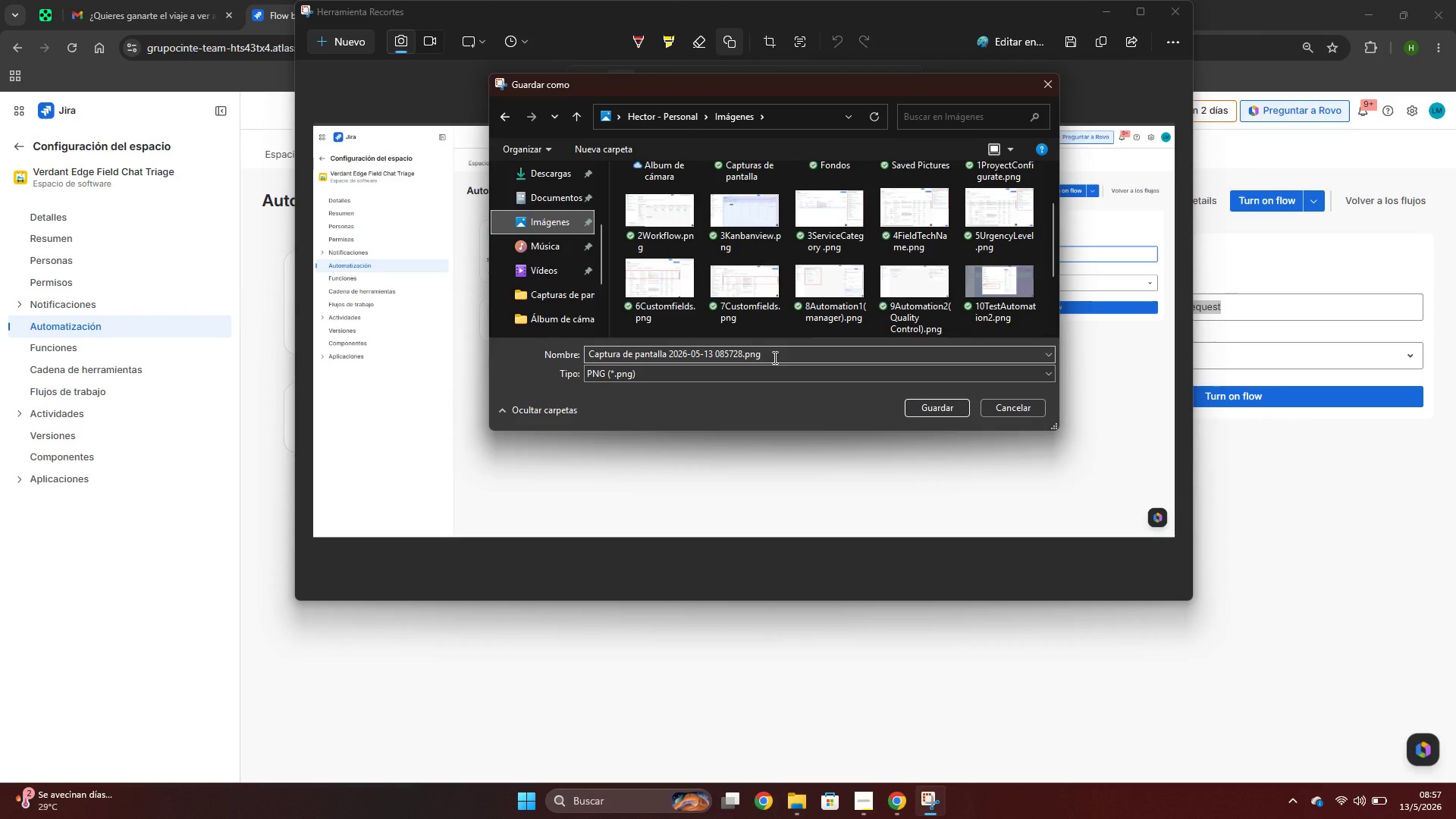 
left_click([767, 353])
 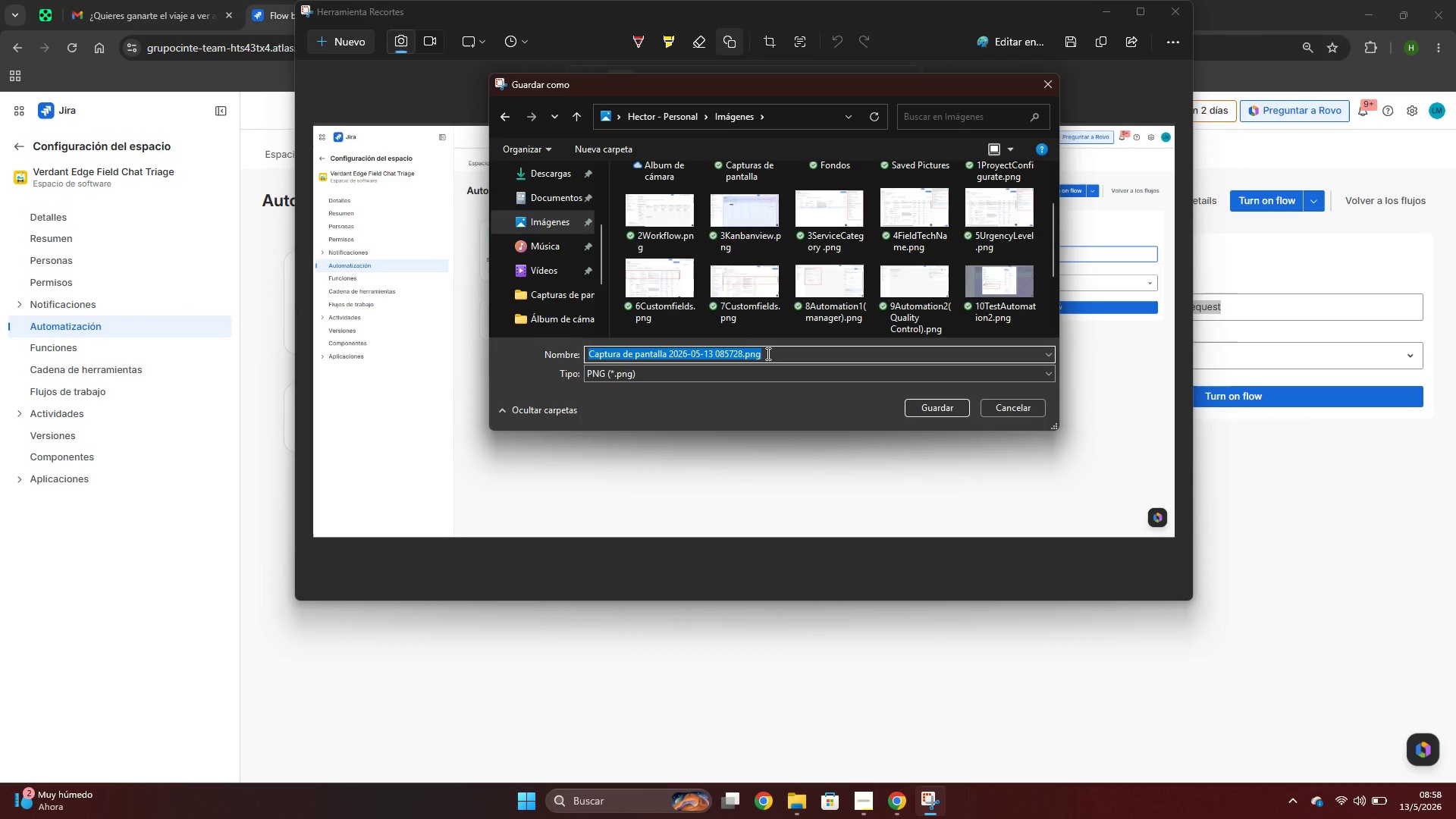 
wait(6.58)
 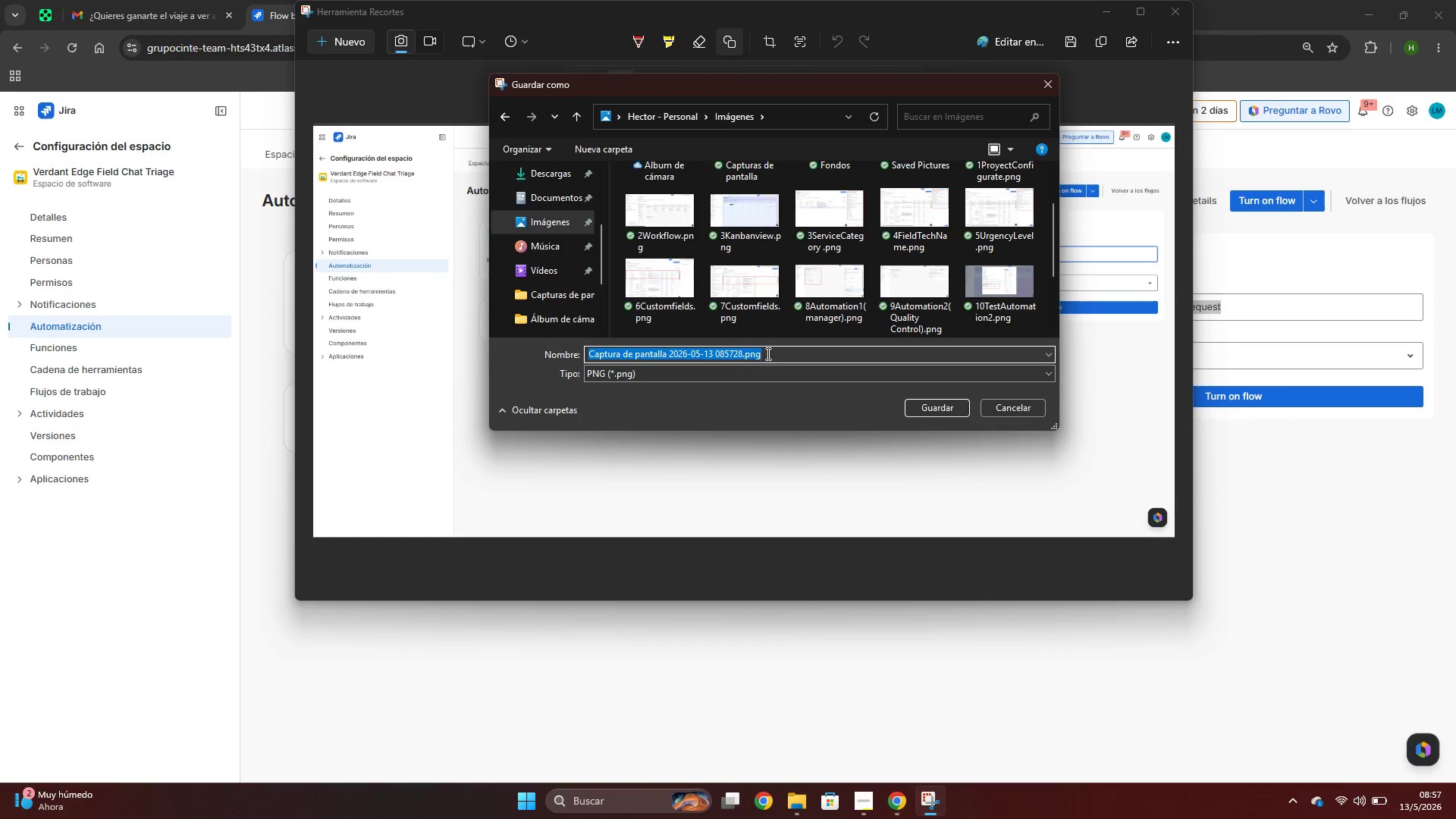 
key(Numpad7)
 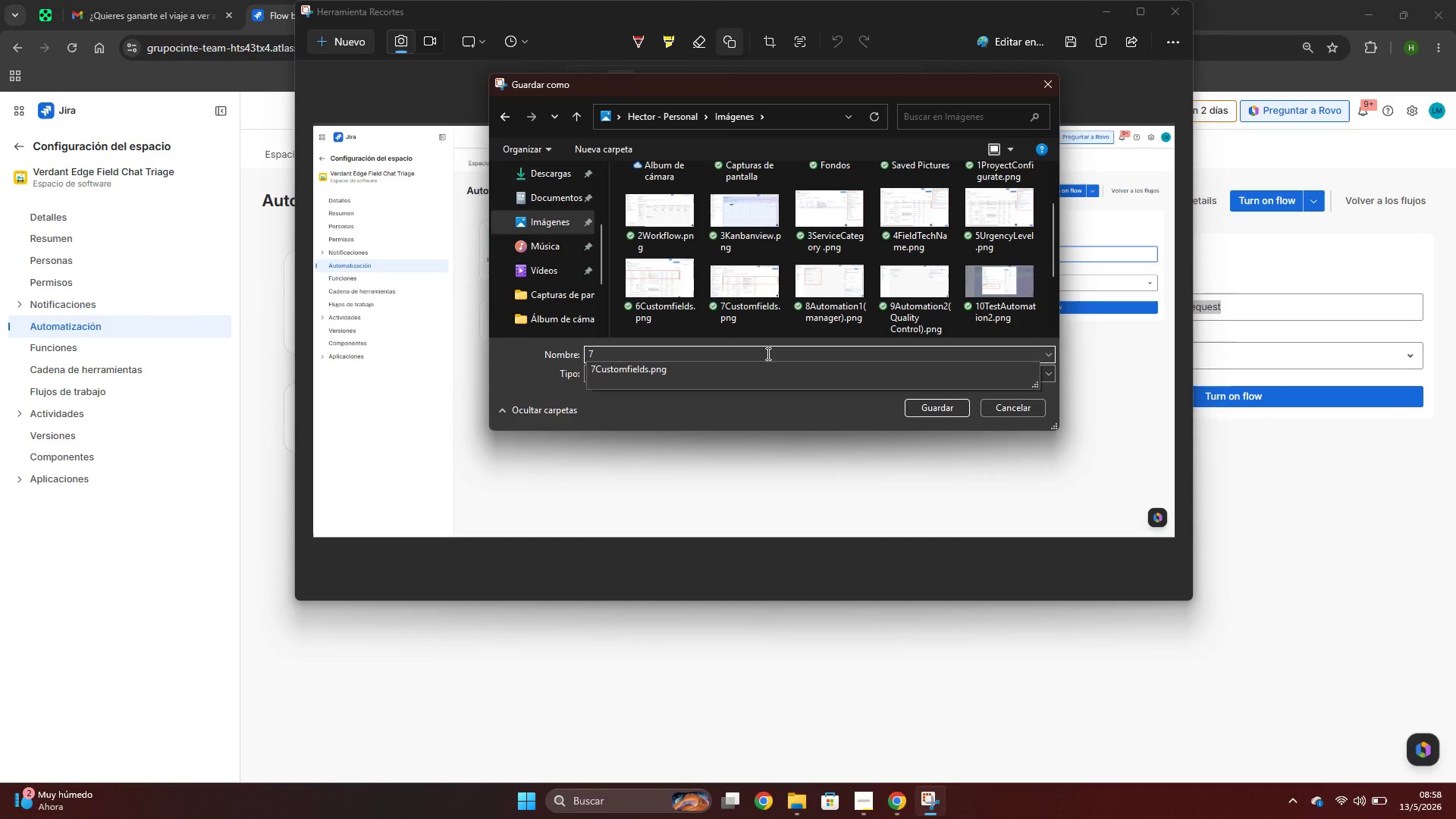 
key(Control+ControlLeft)
 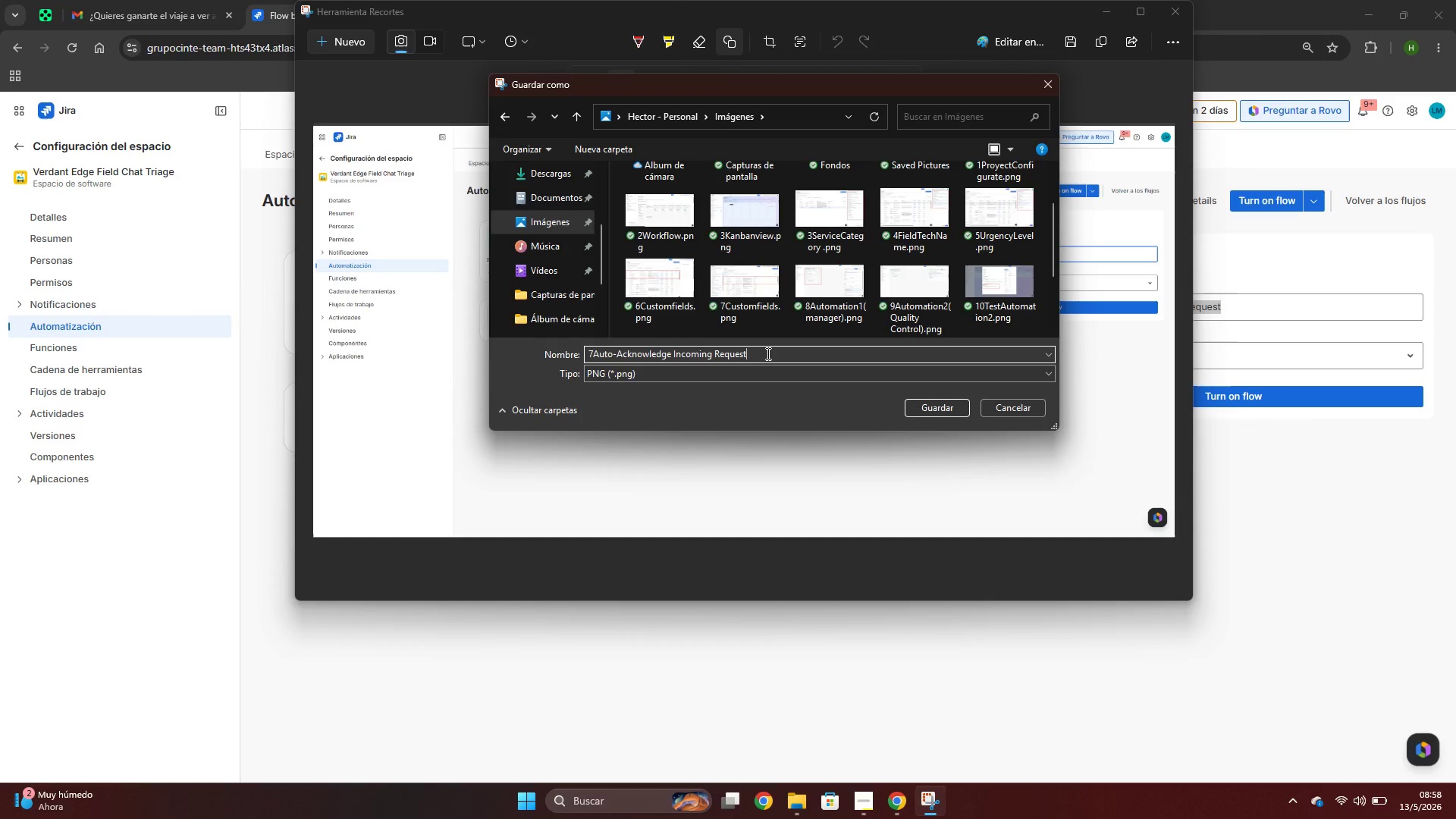 
key(Control+V)
 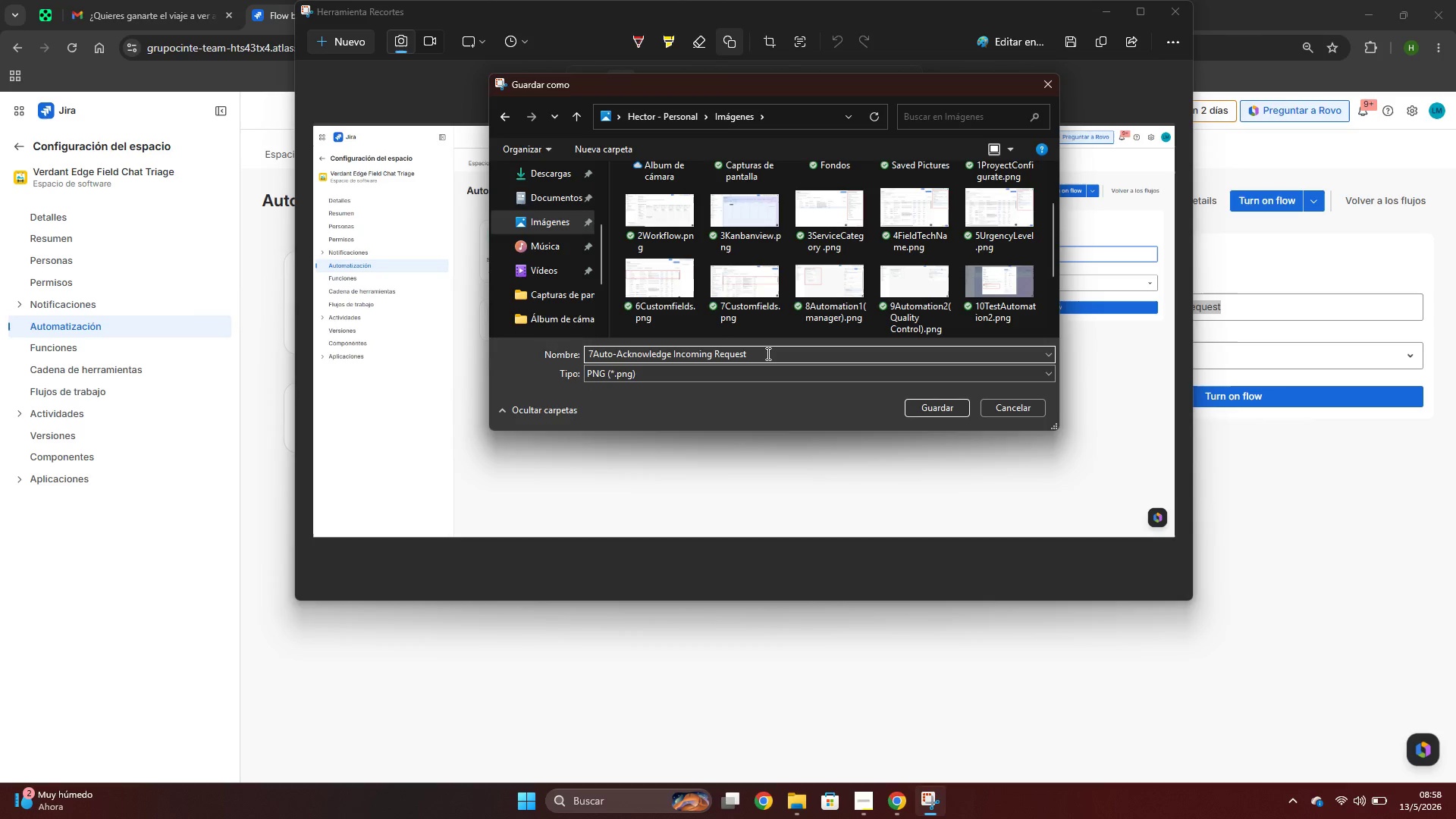 
type(*automati)
key(Backspace)
type(ion()
 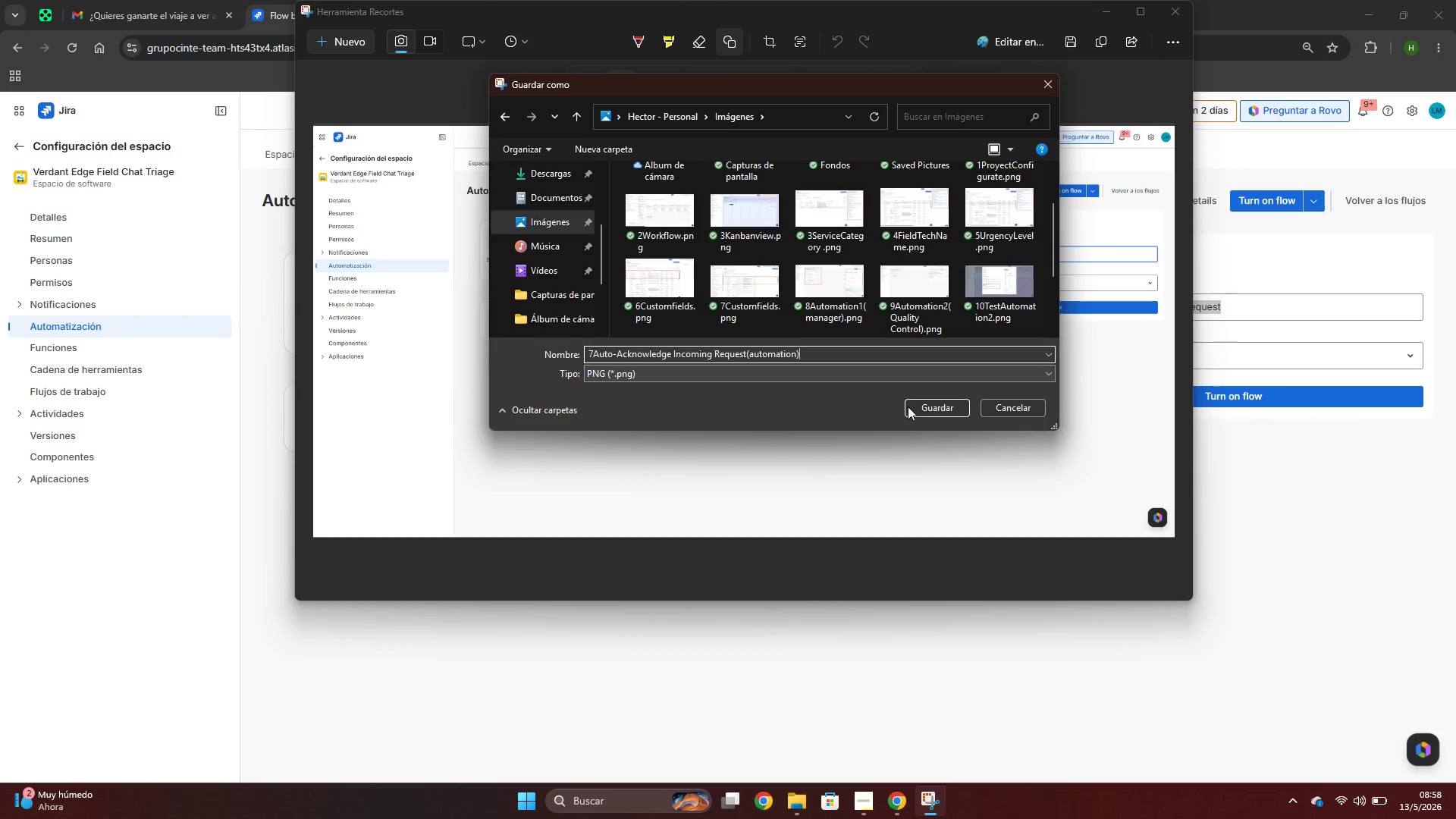 
left_click([926, 413])
 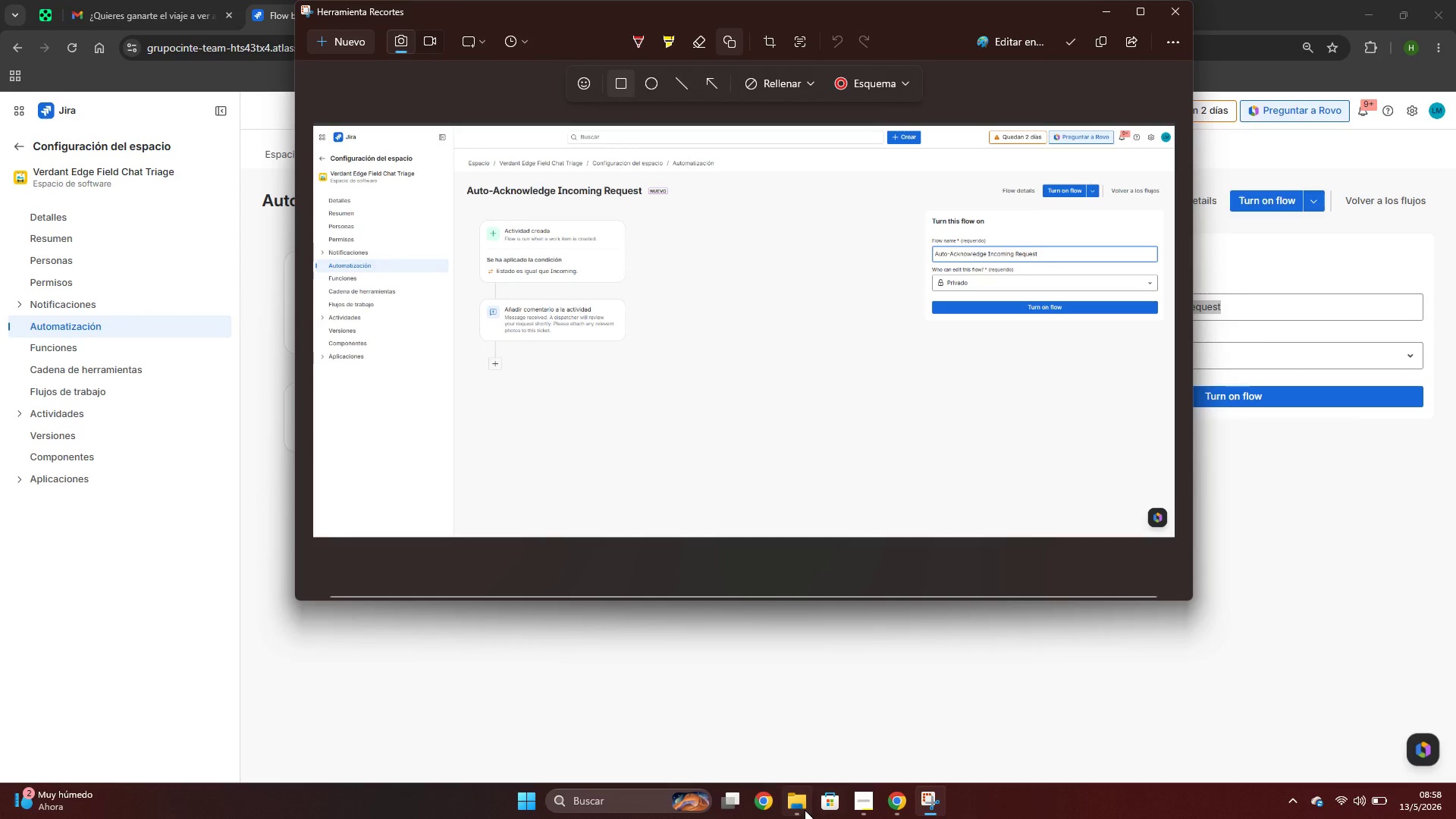 
left_click([803, 810])
 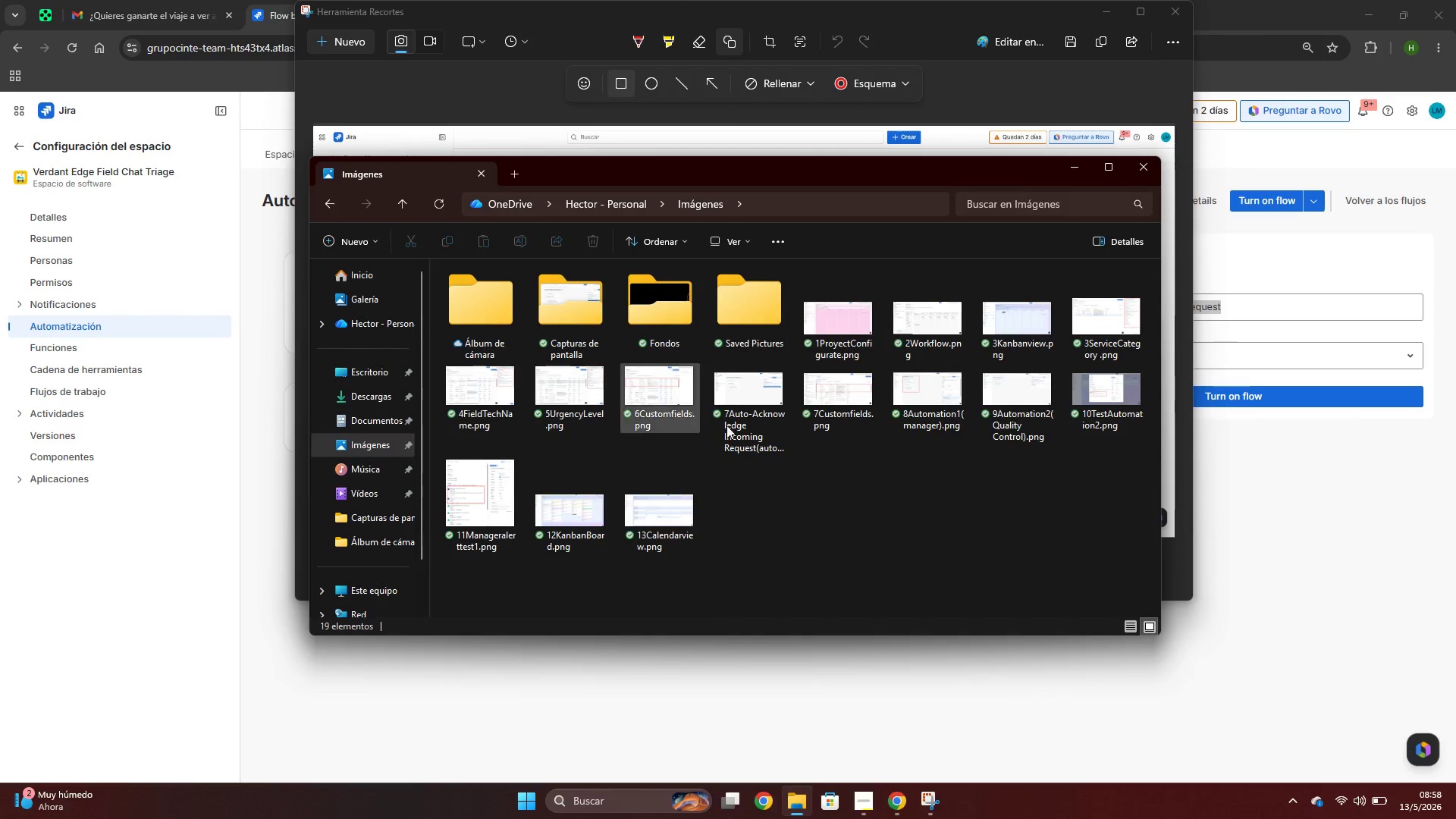 
wait(5.02)
 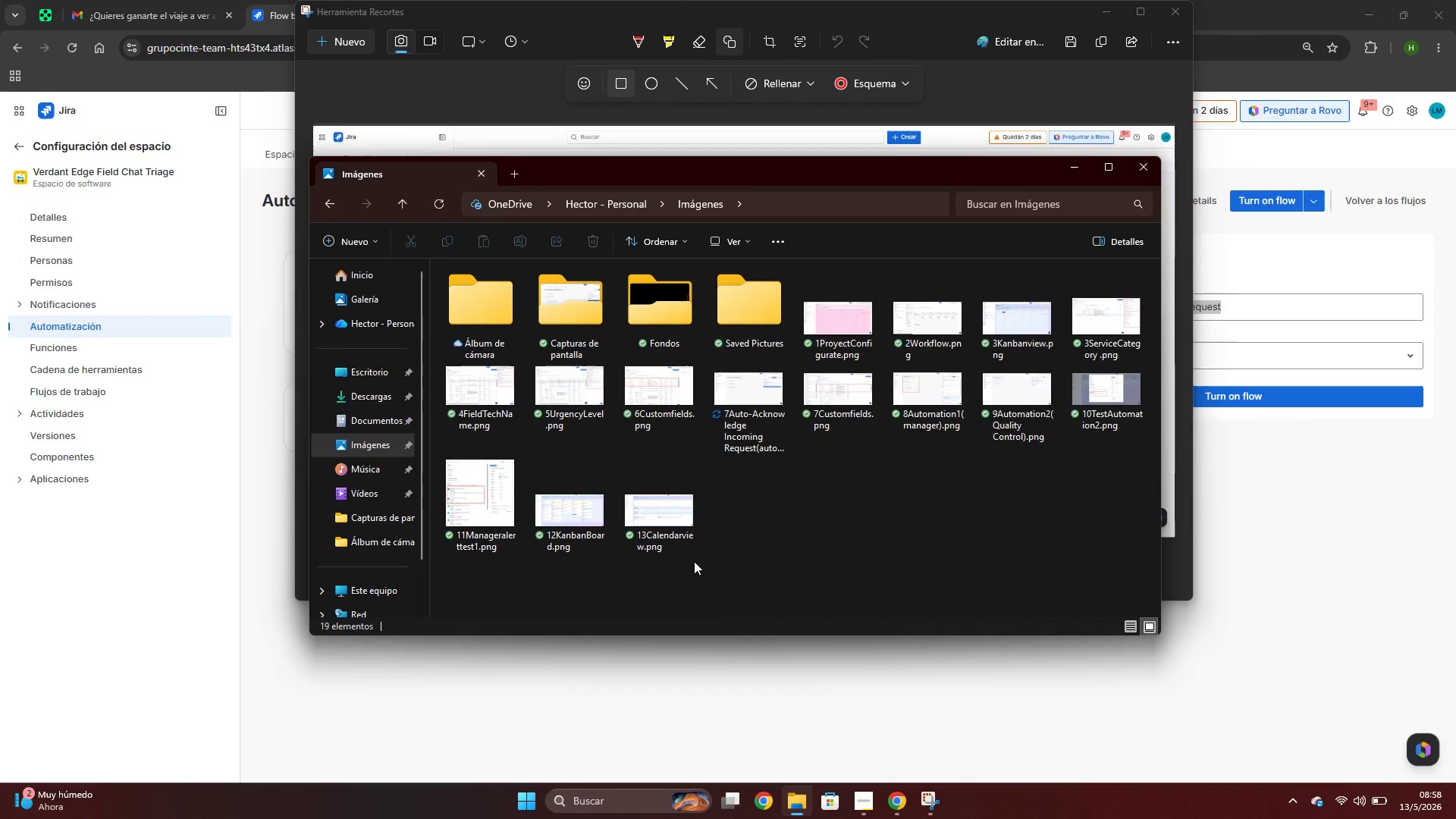 
double_click([679, 405])
 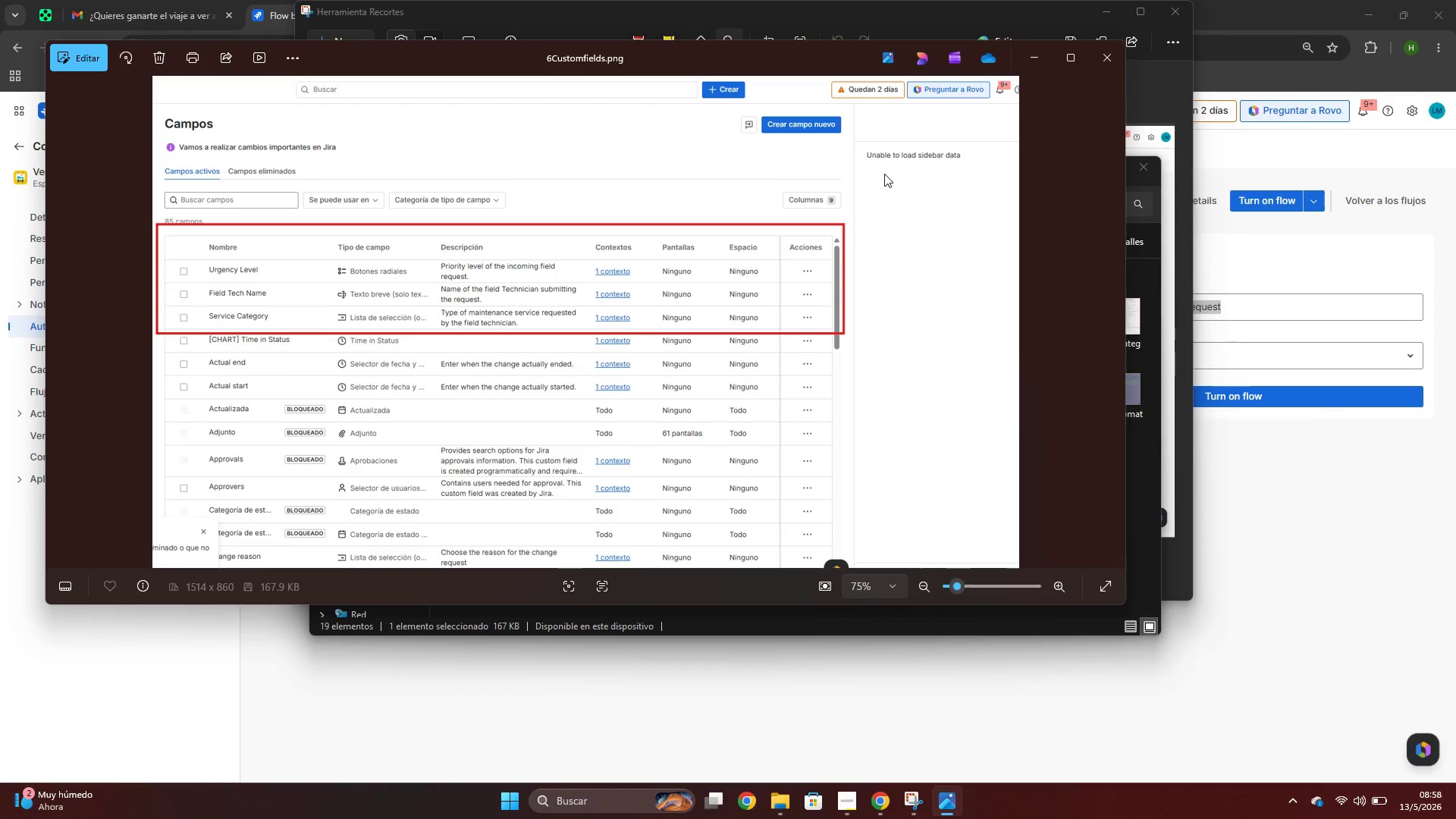 
left_click([1117, 58])
 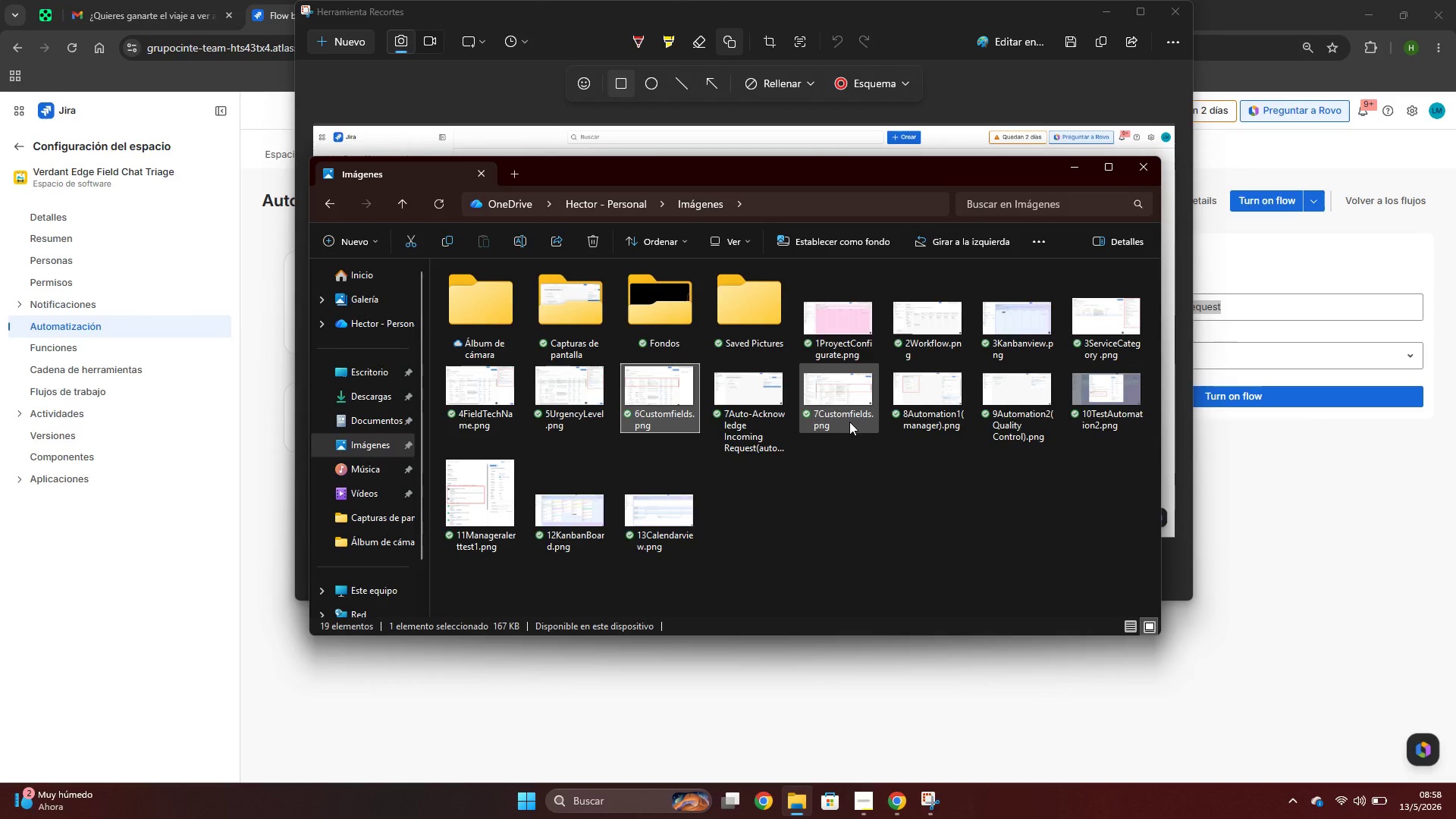 
left_click([849, 422])
 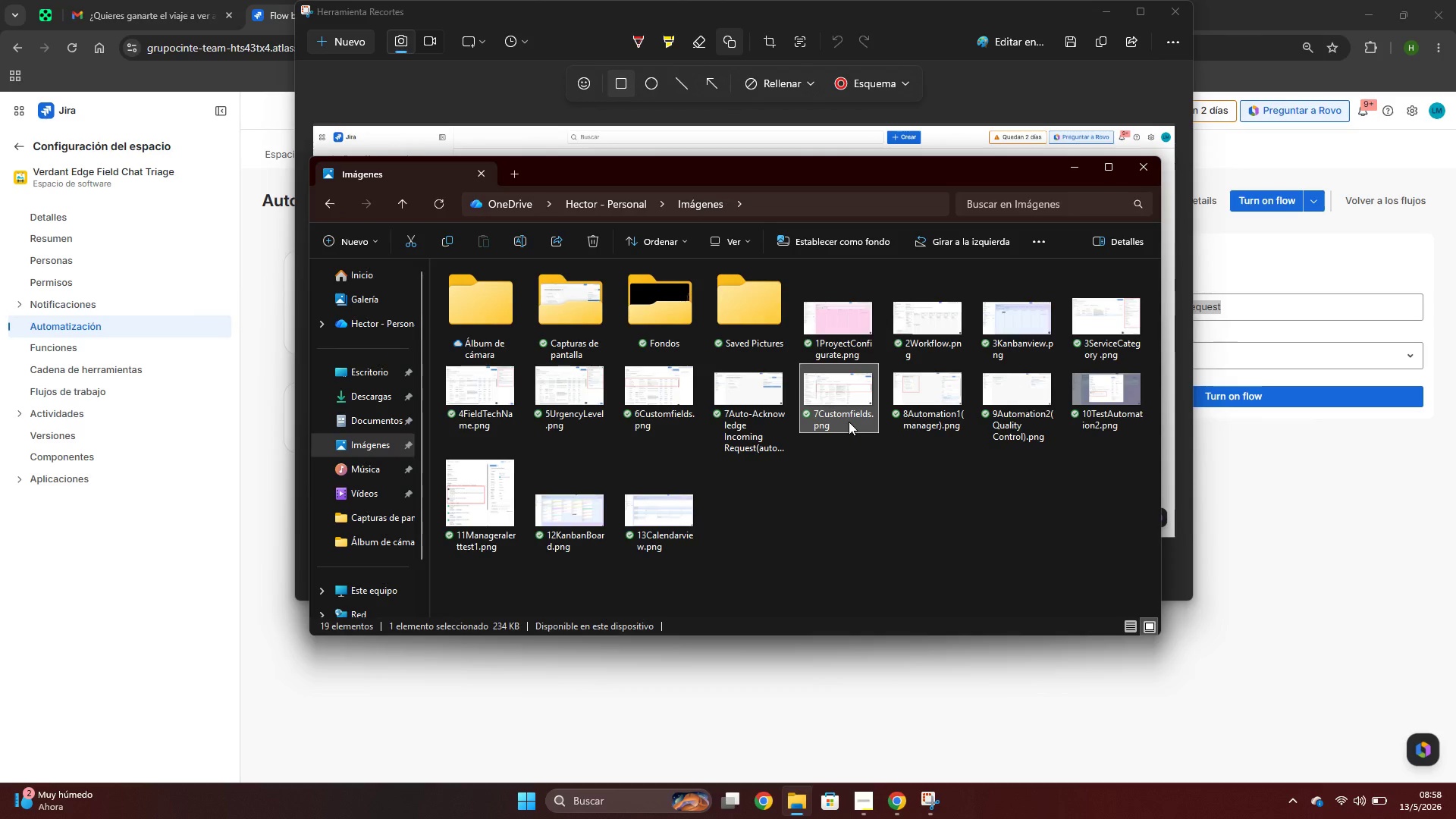 
key(Delete)
 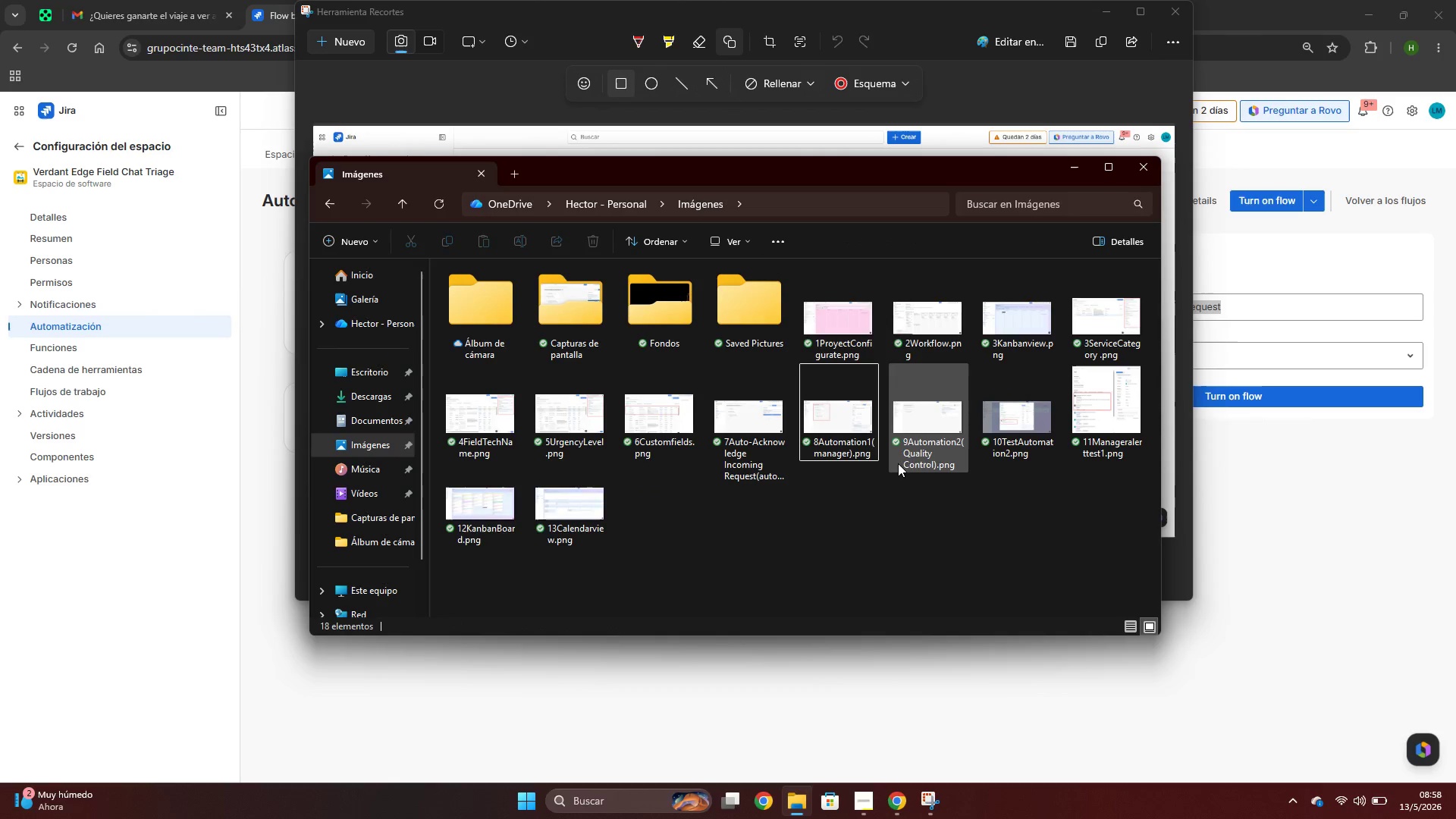 
left_click([849, 444])
 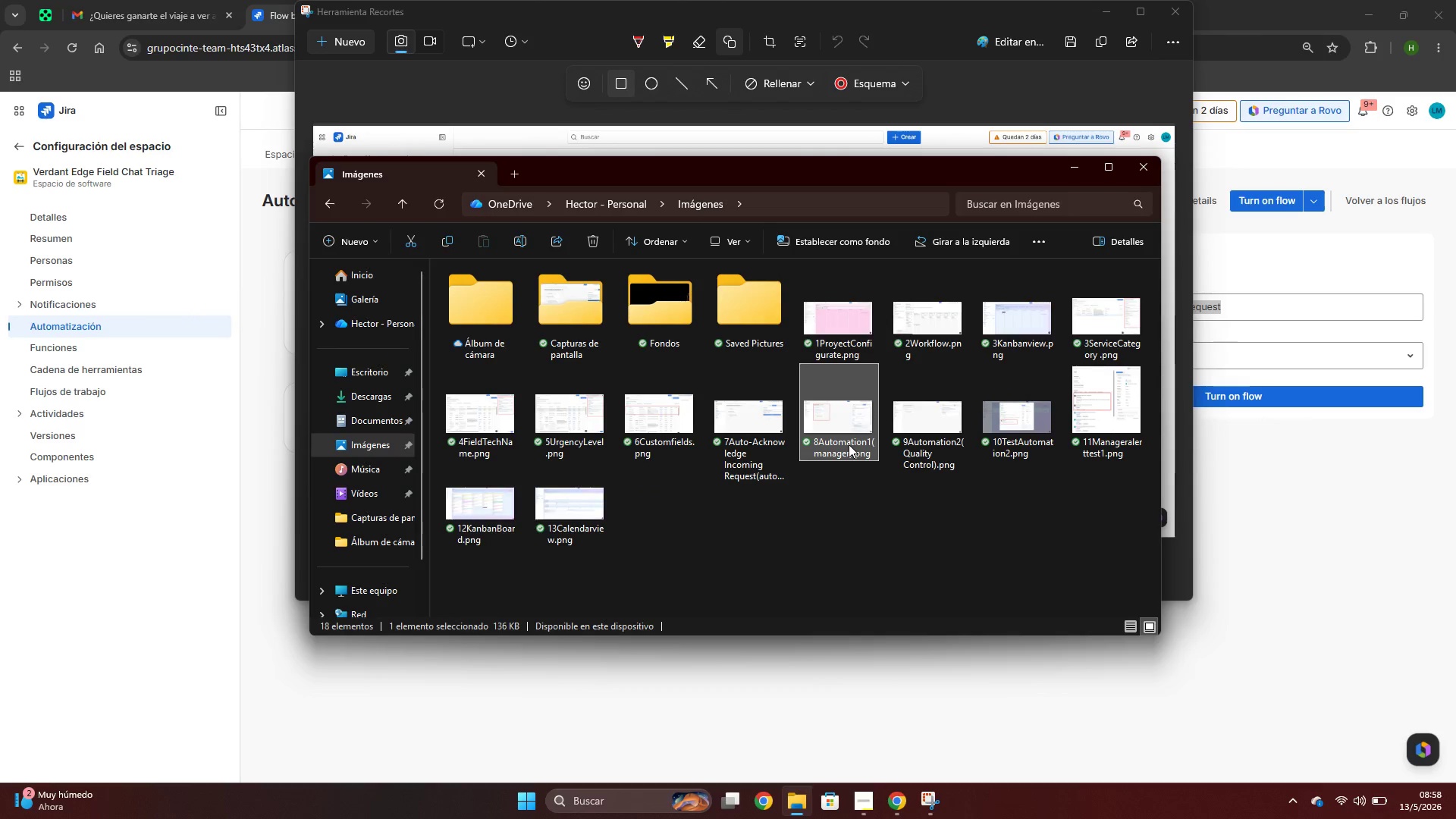 
key(Delete)
 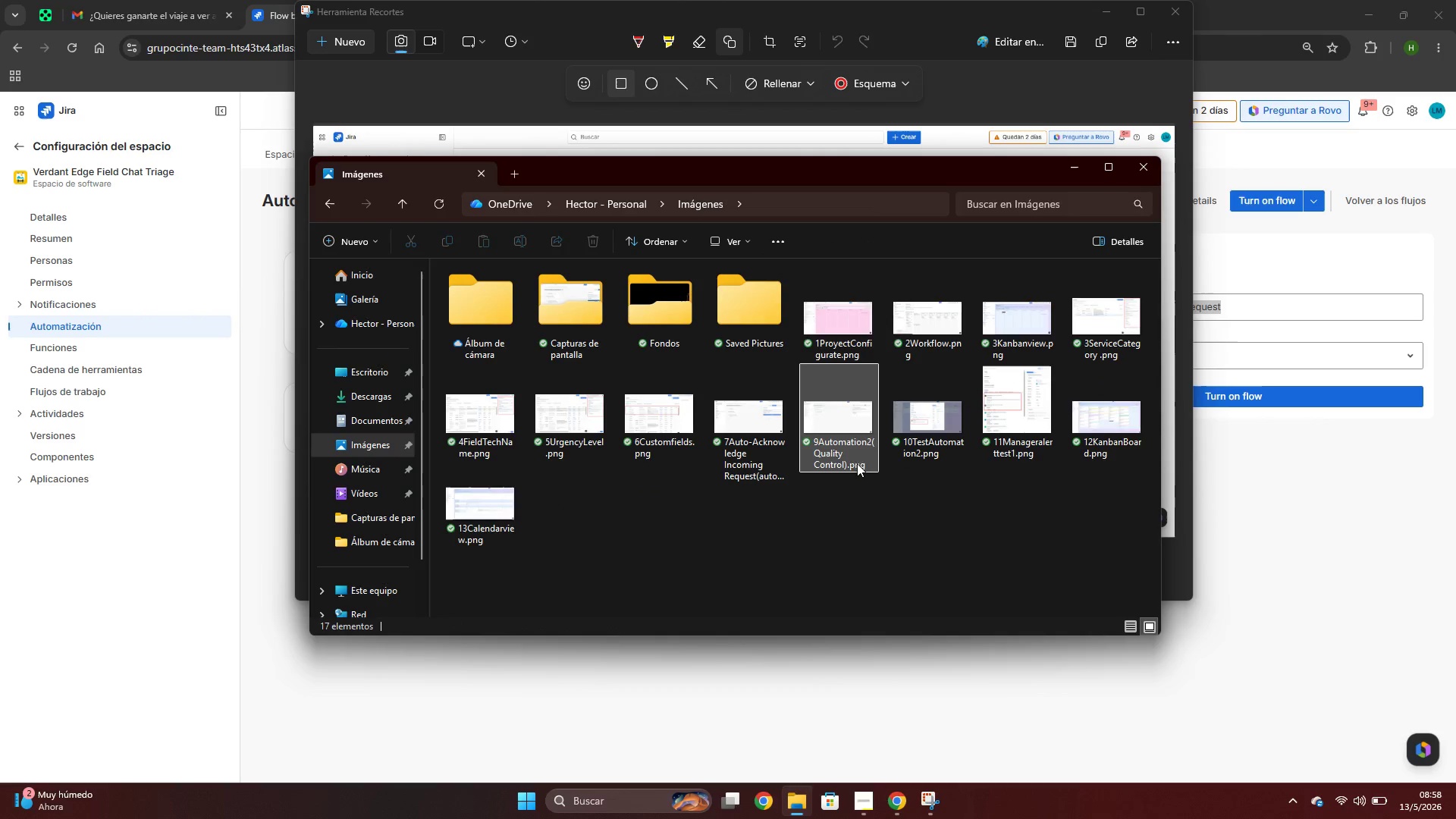 
left_click([852, 443])
 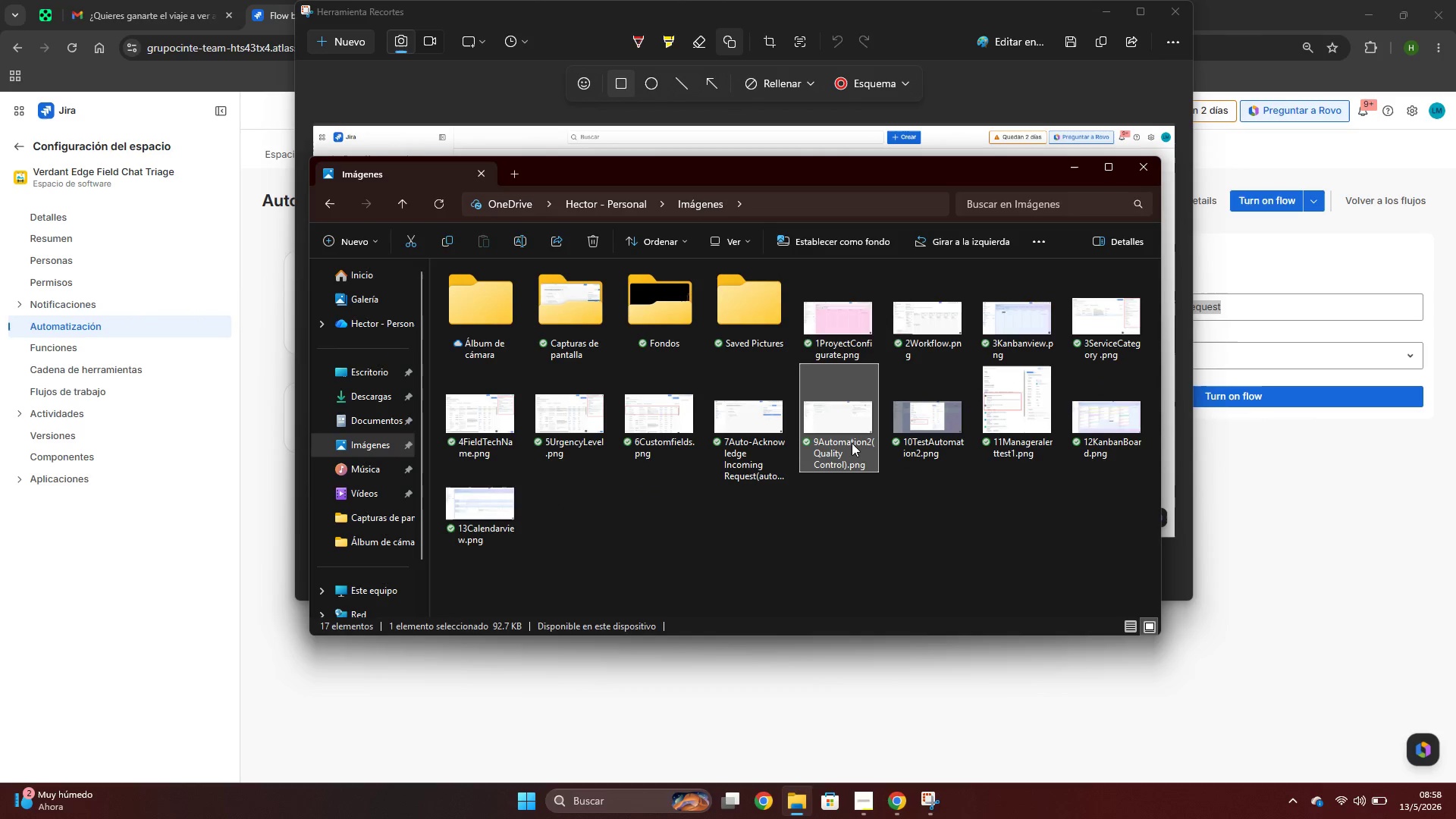 
key(Delete)
 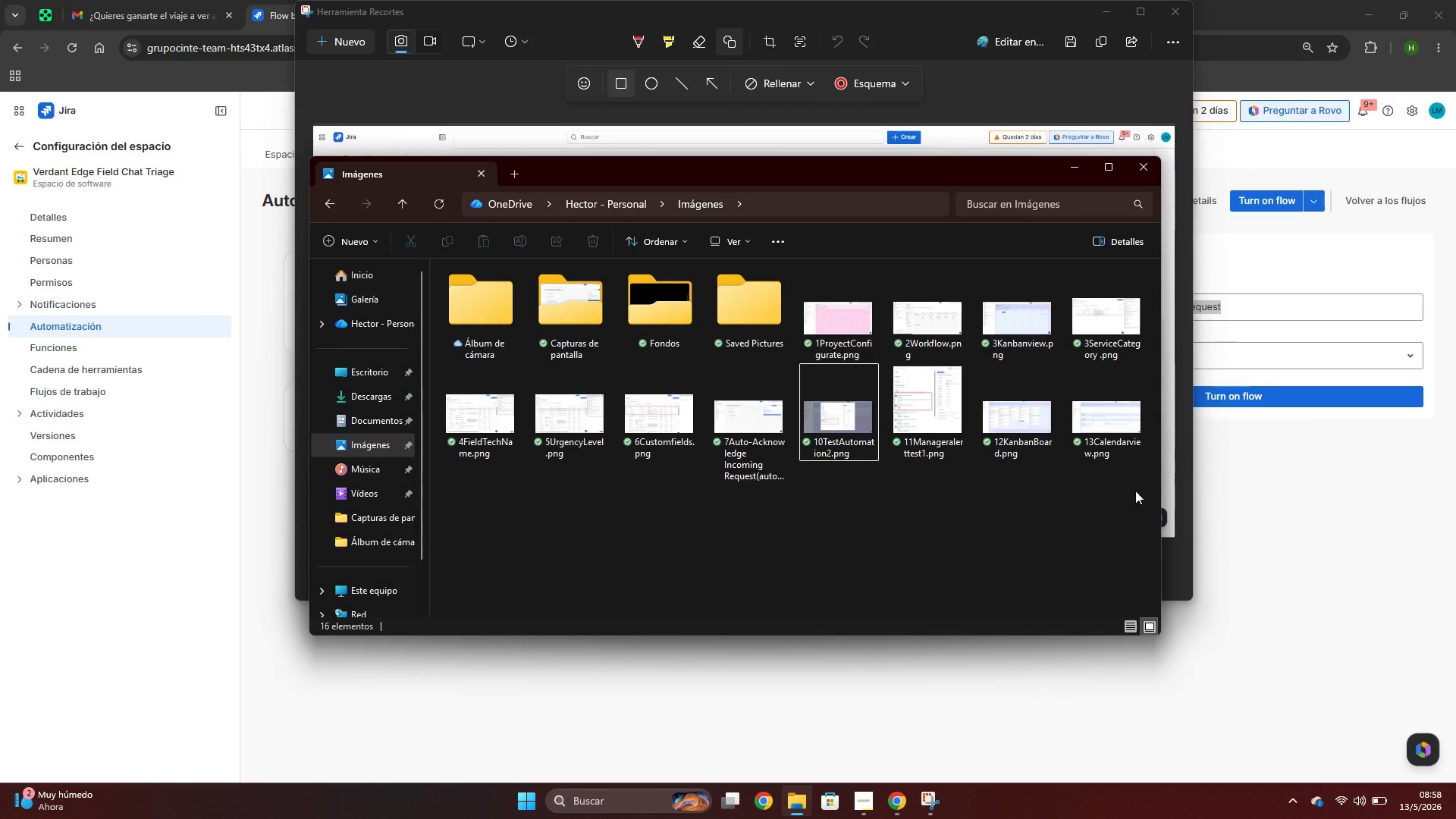 
wait(11.86)
 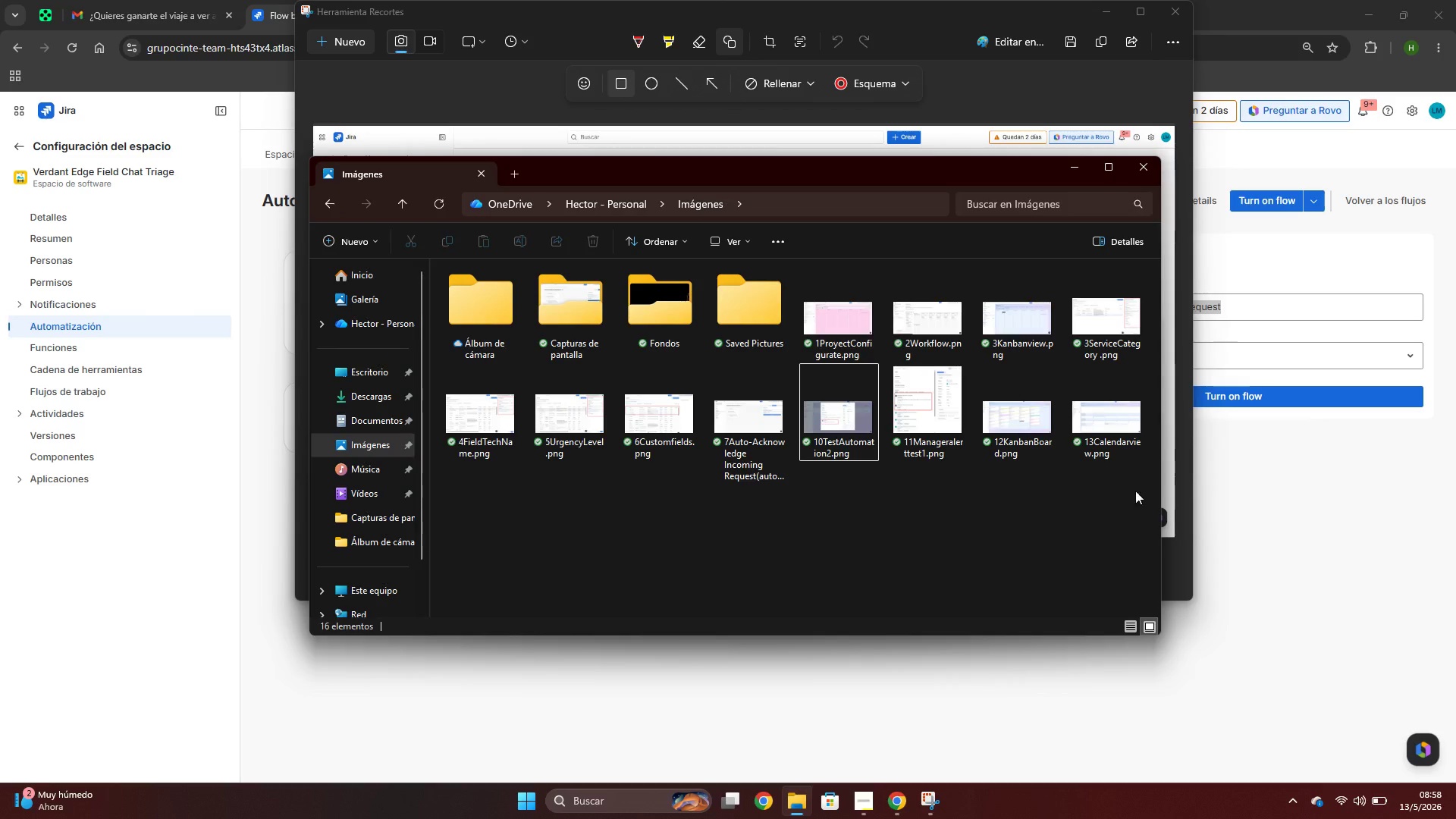 
left_click([1331, 483])
 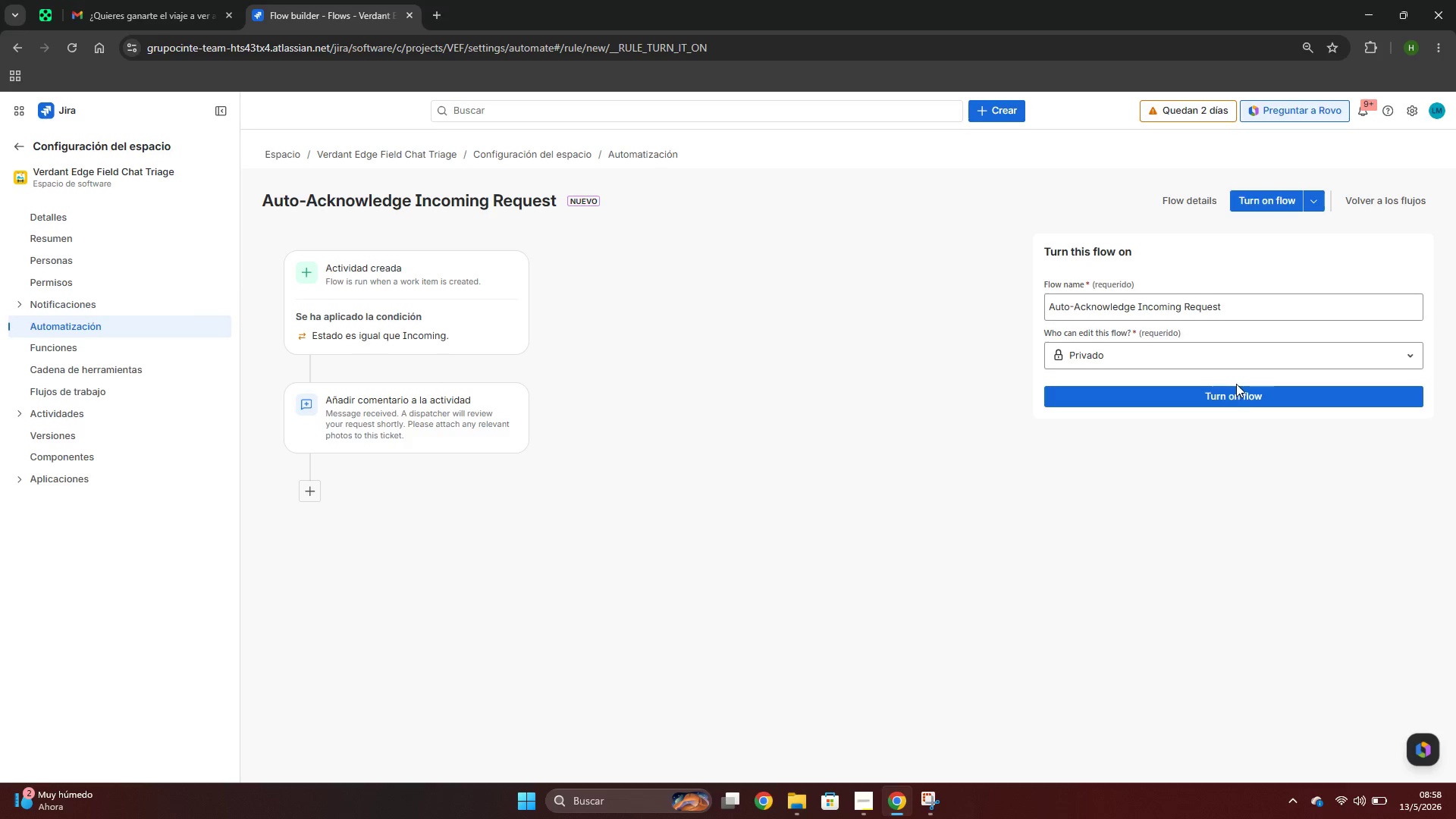 
left_click([1245, 391])
 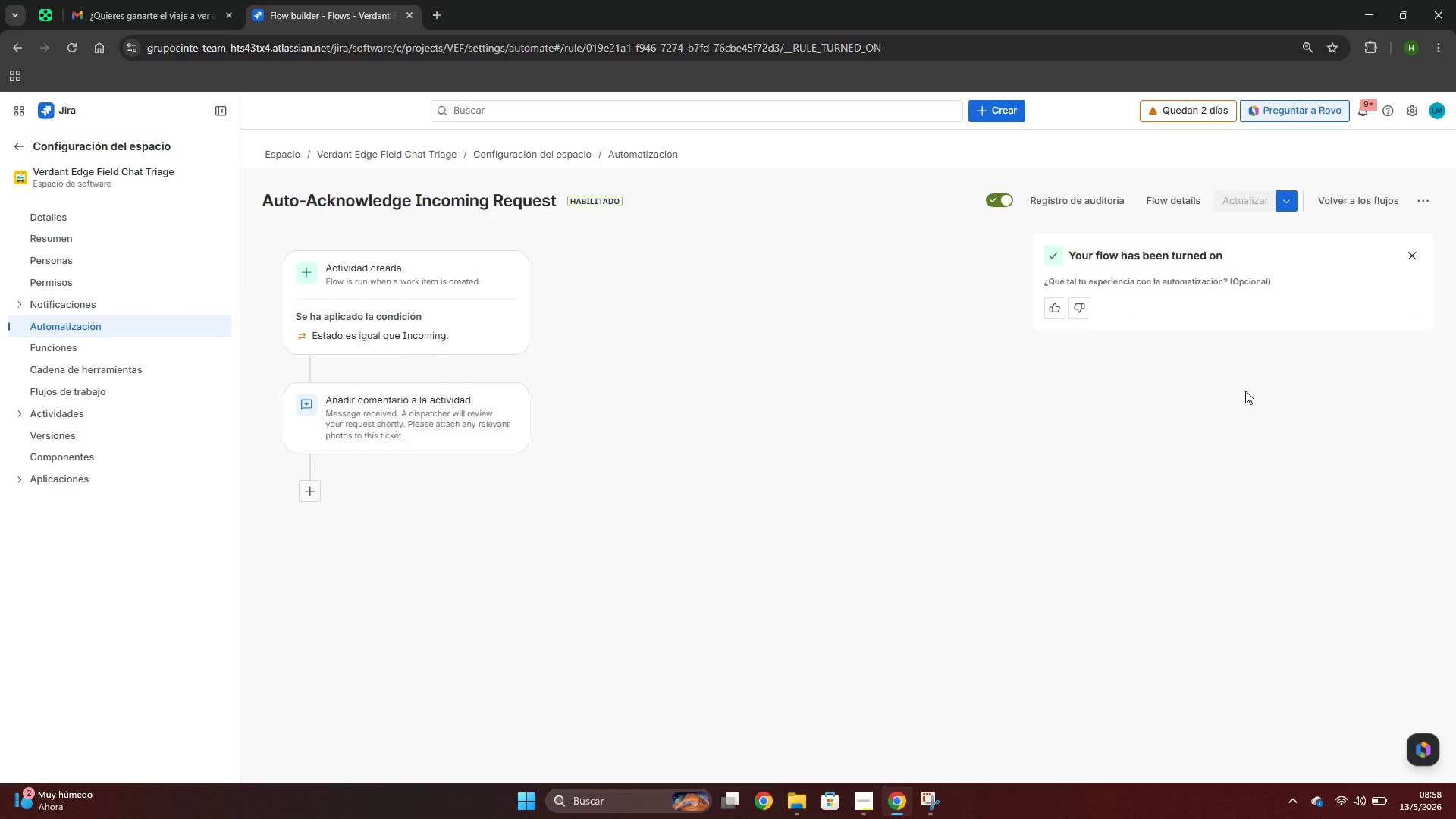 
mouse_move([516, 343])
 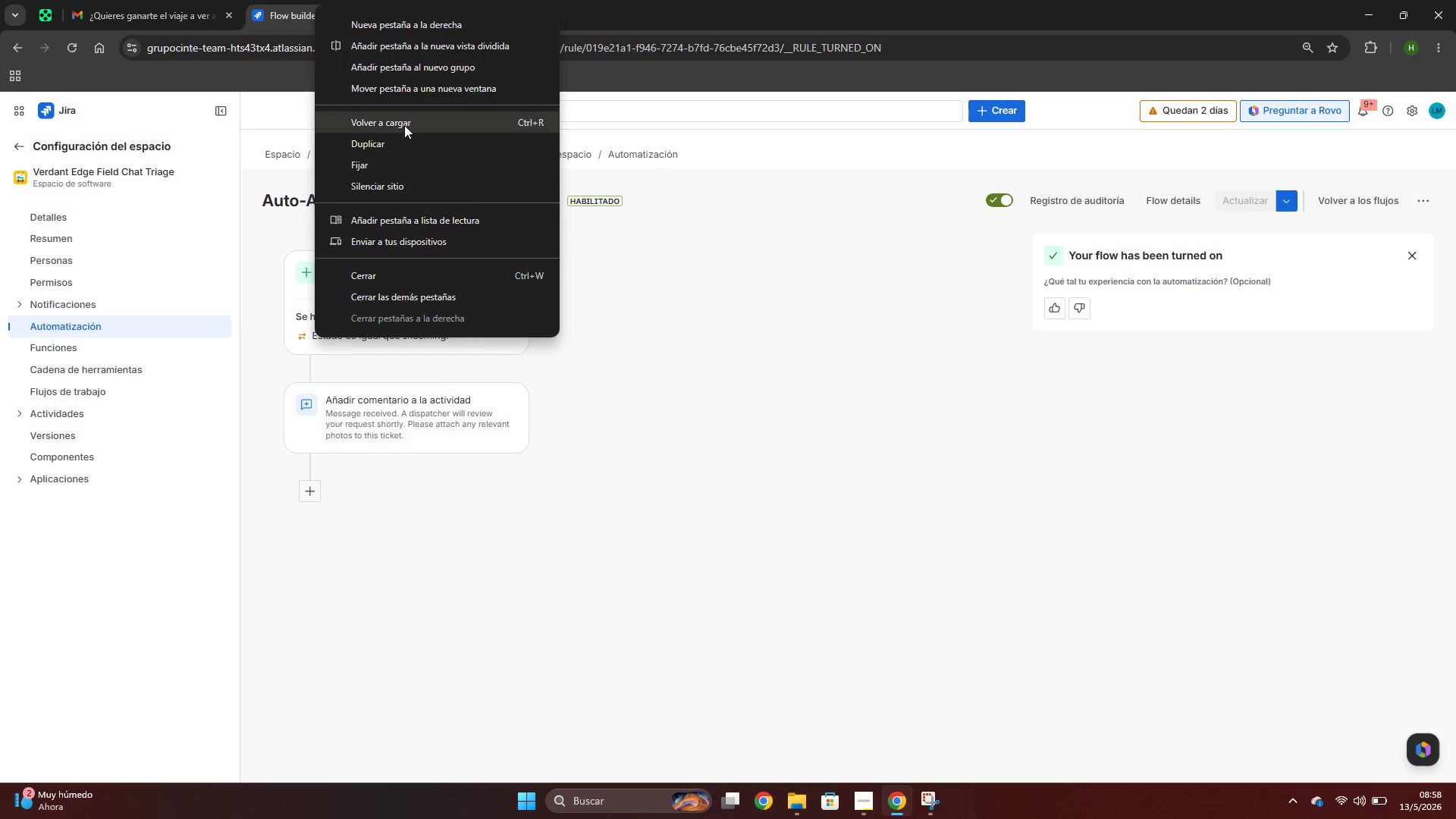 
left_click([406, 141])
 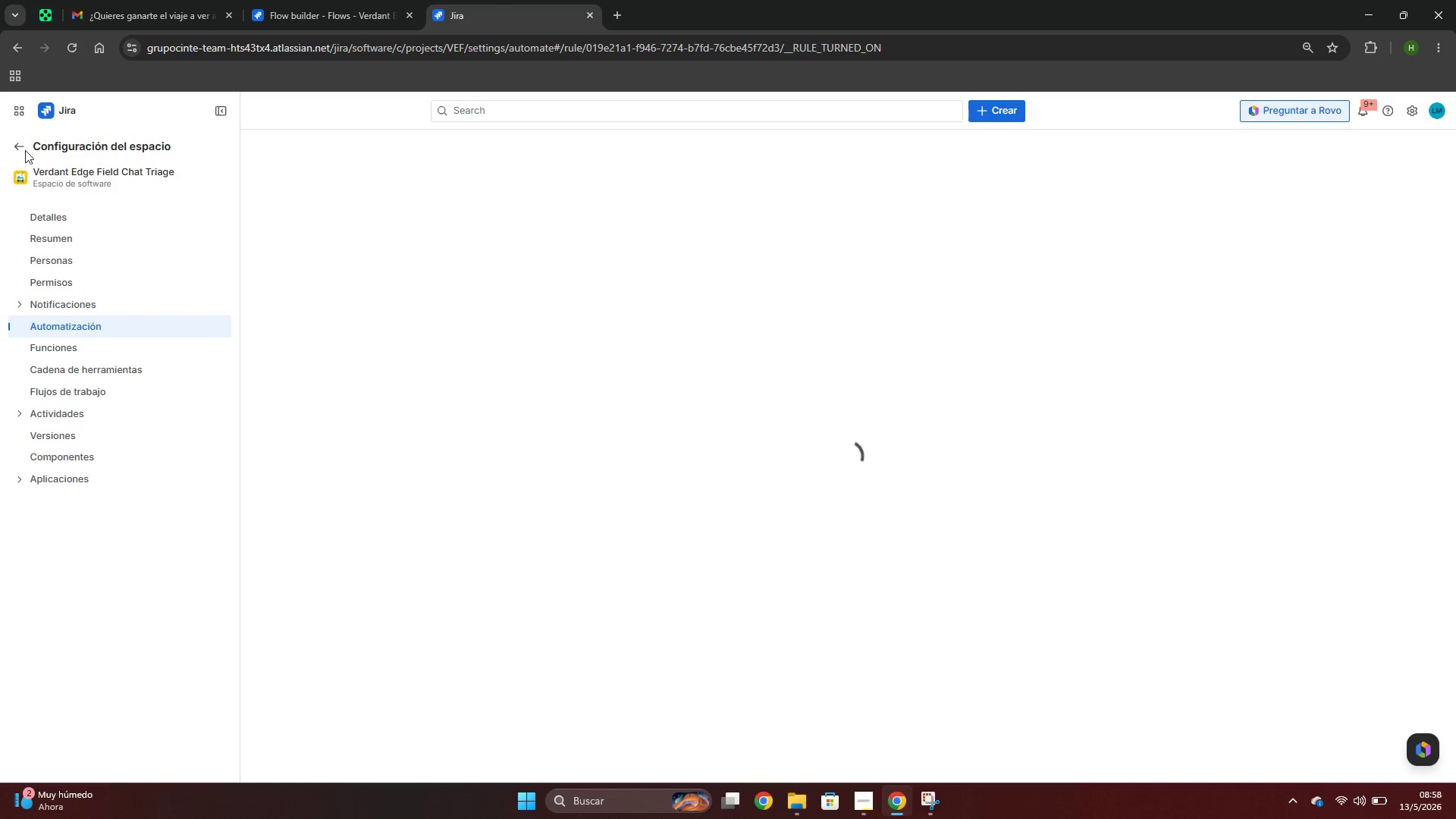 
left_click([24, 144])
 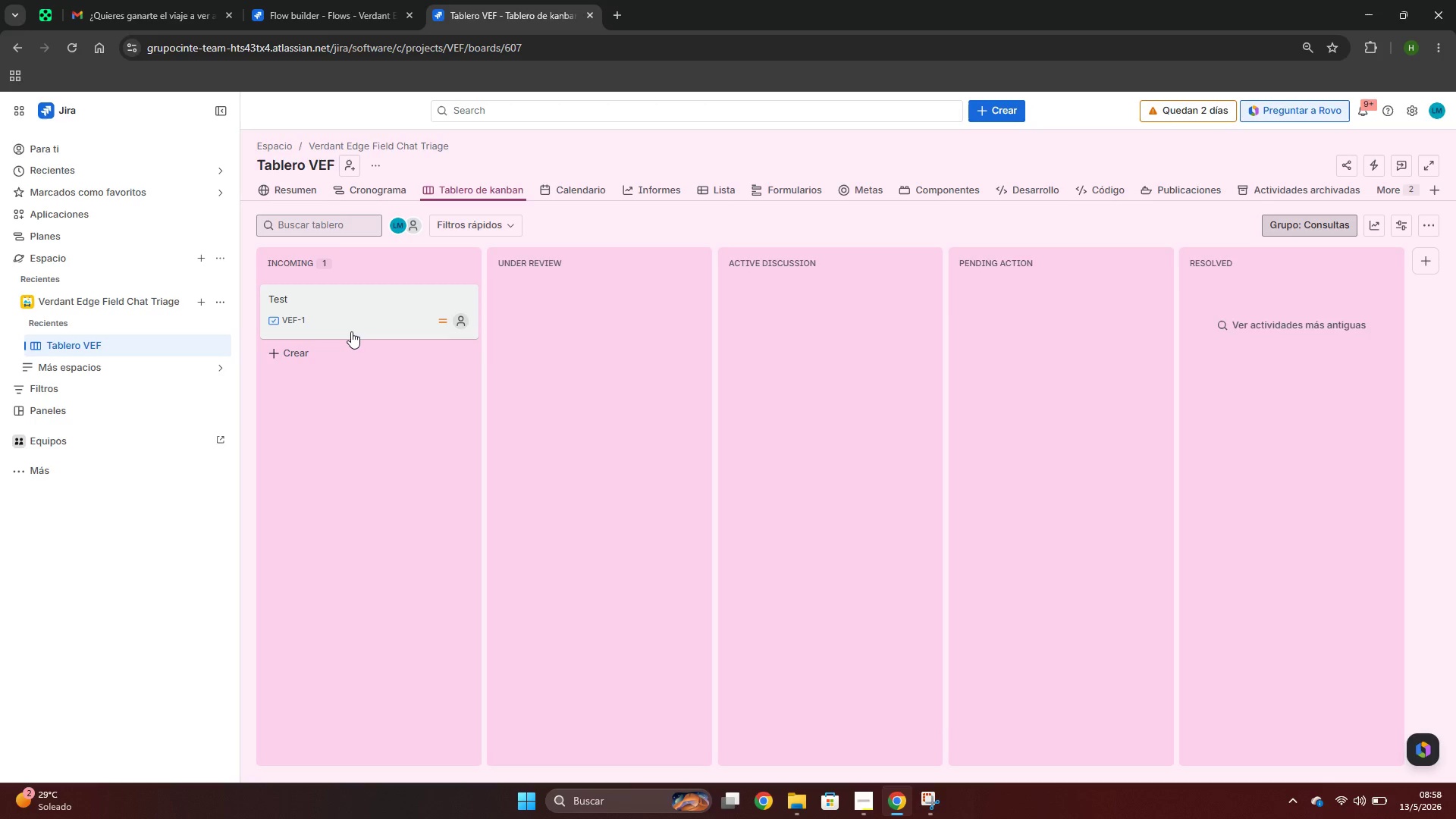 
wait(10.22)
 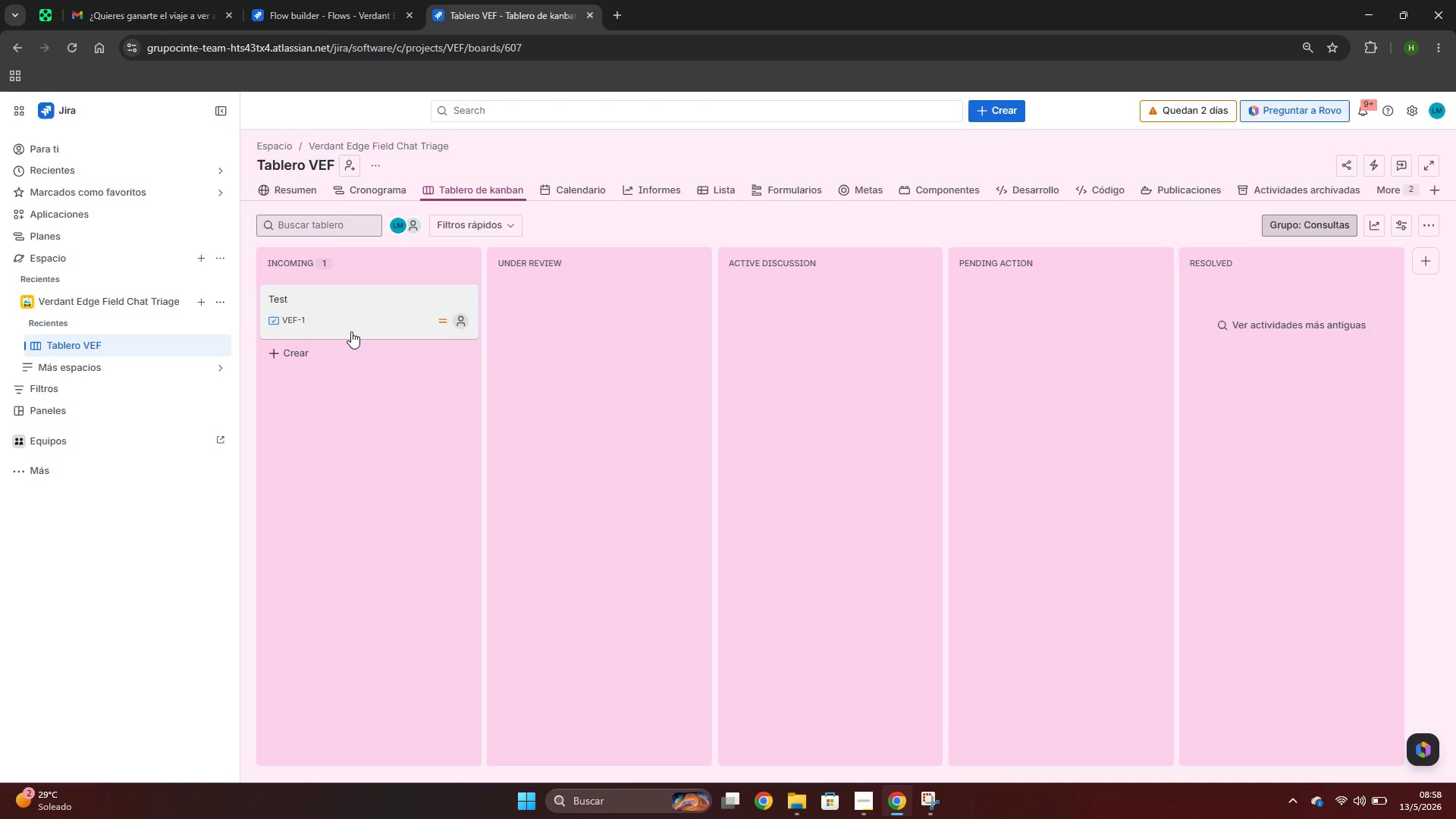 
left_click([309, 348])
 